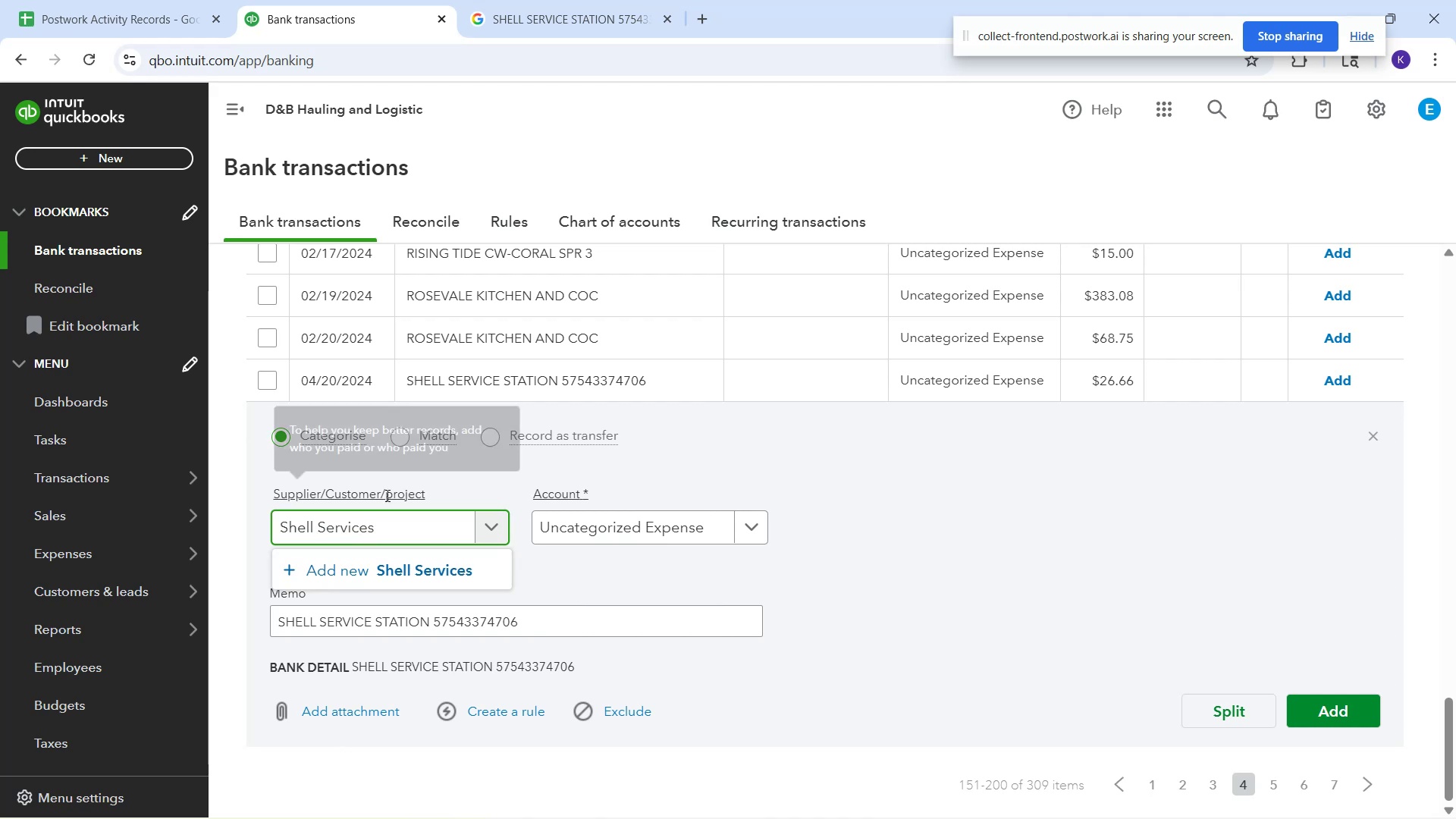 
left_click([400, 573])
 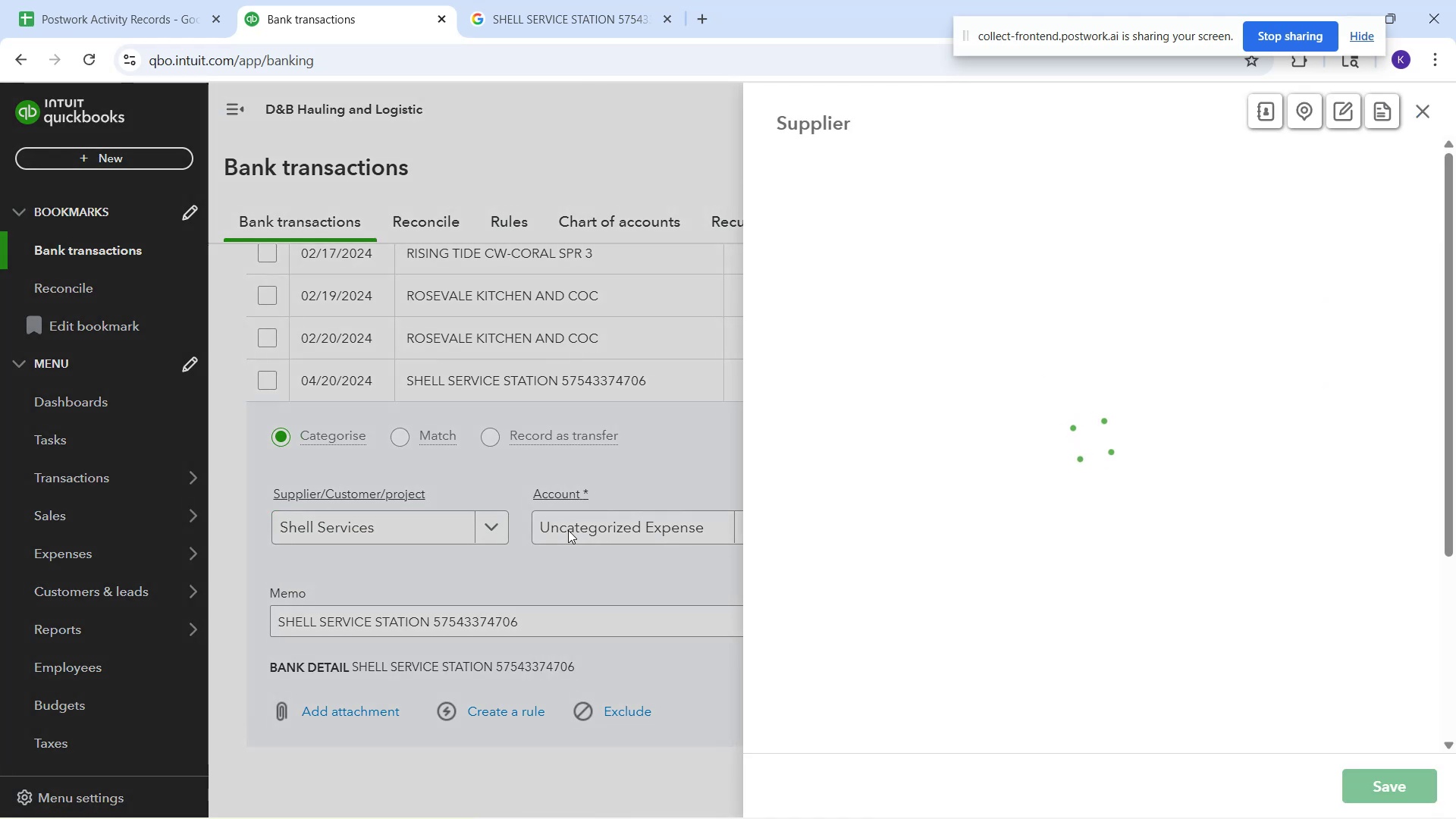 
left_click([568, 530])
 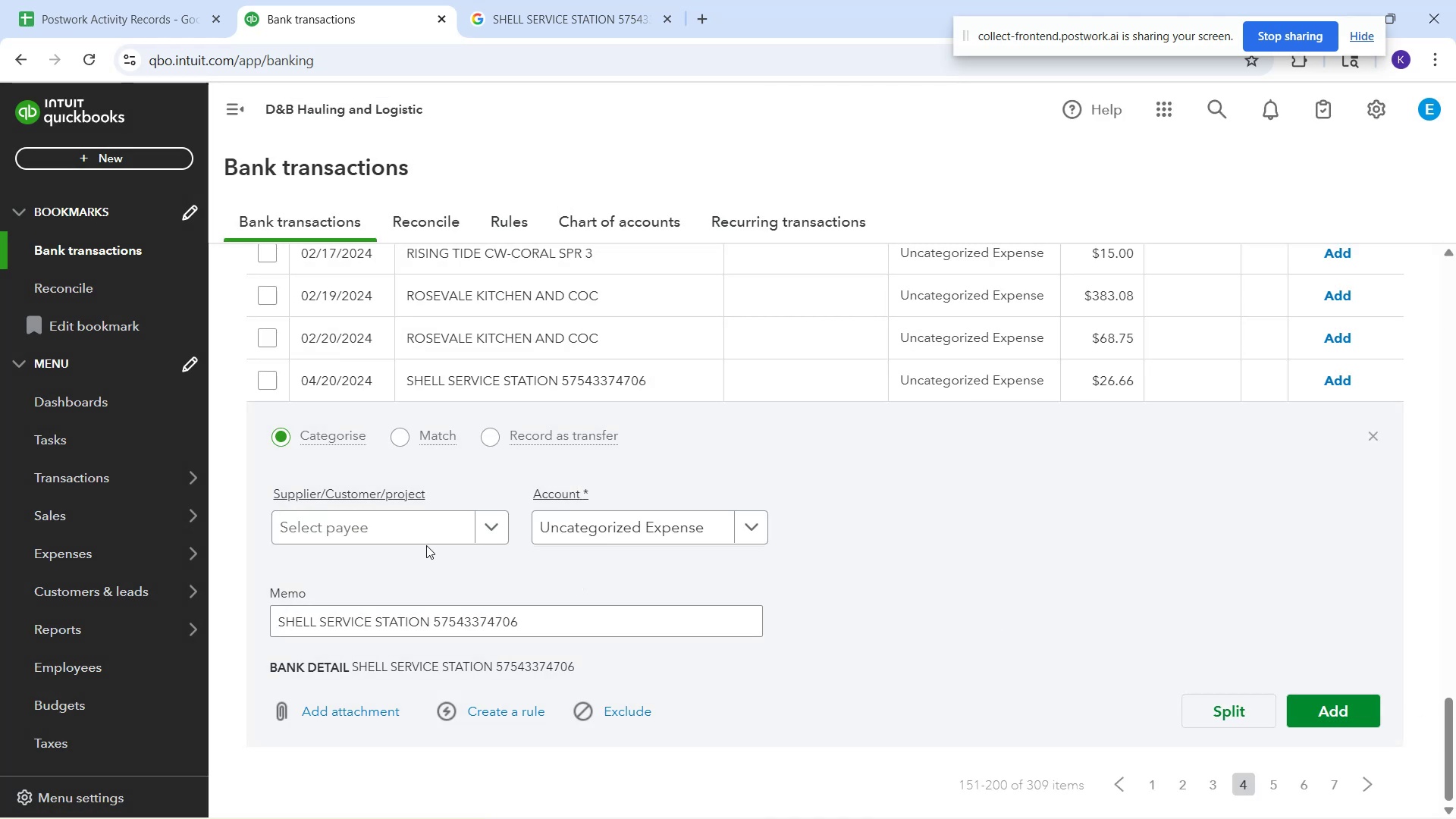 
left_click([362, 529])
 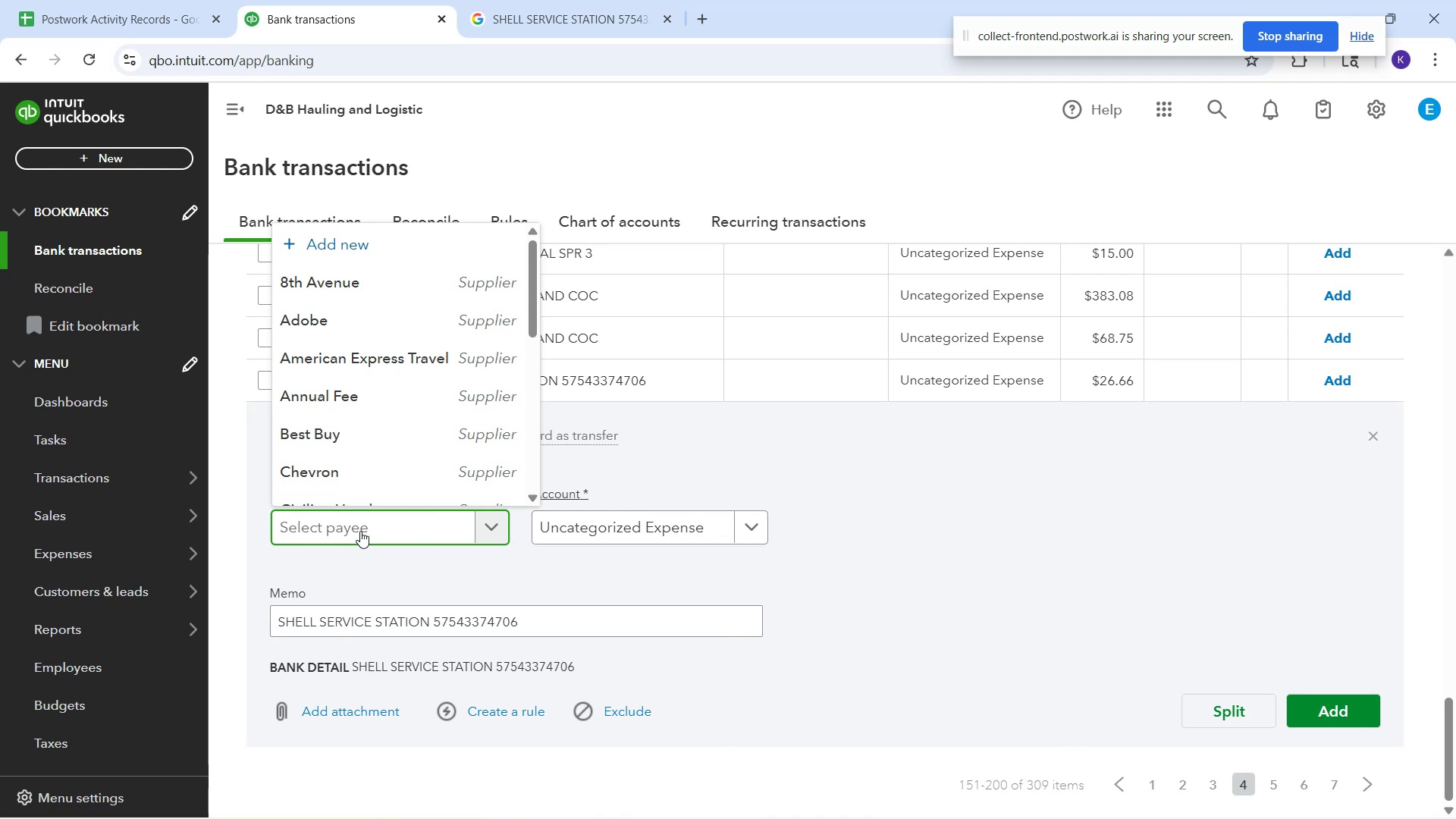 
type(Shell Services)
 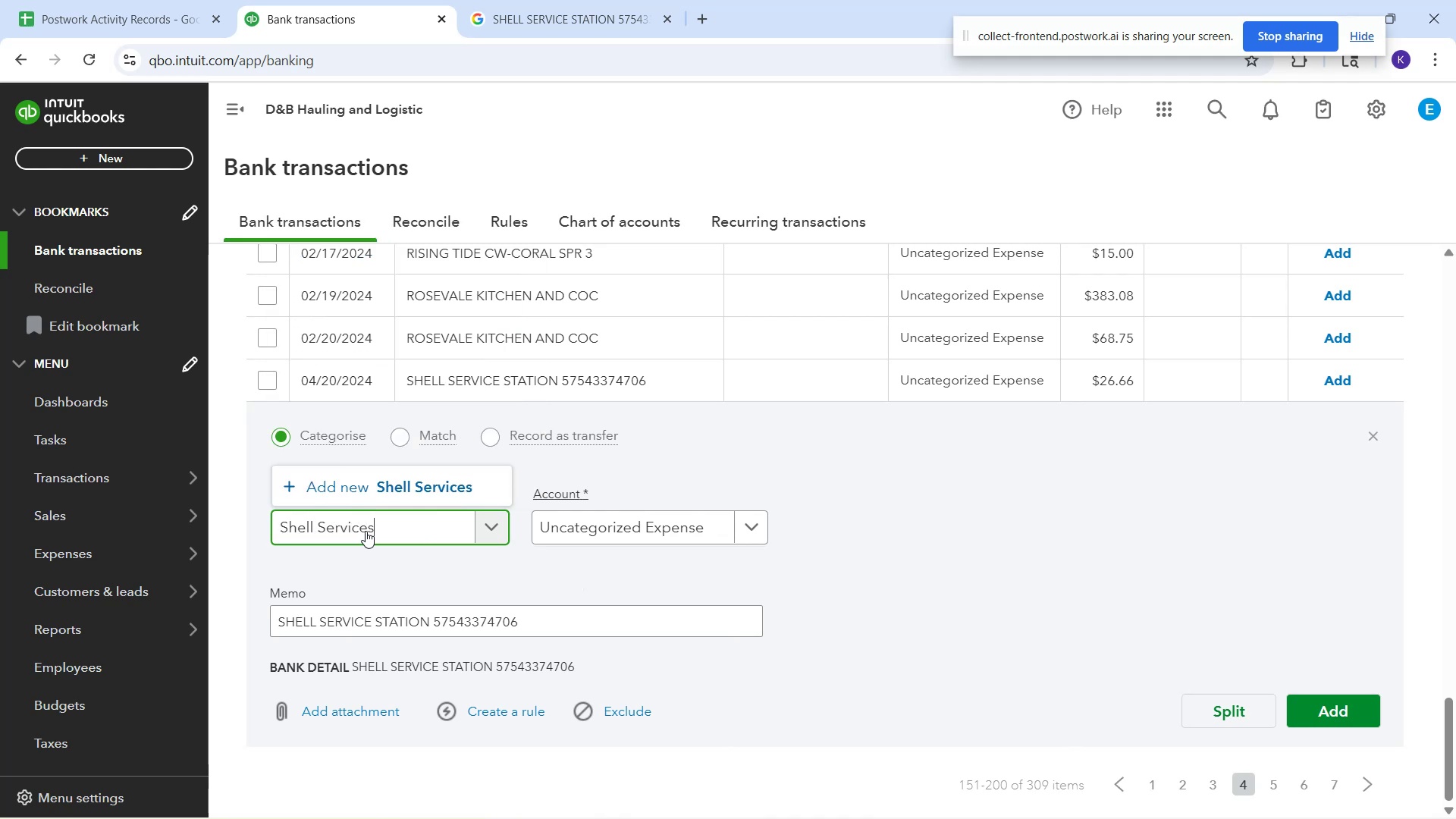 
left_click([452, 483])
 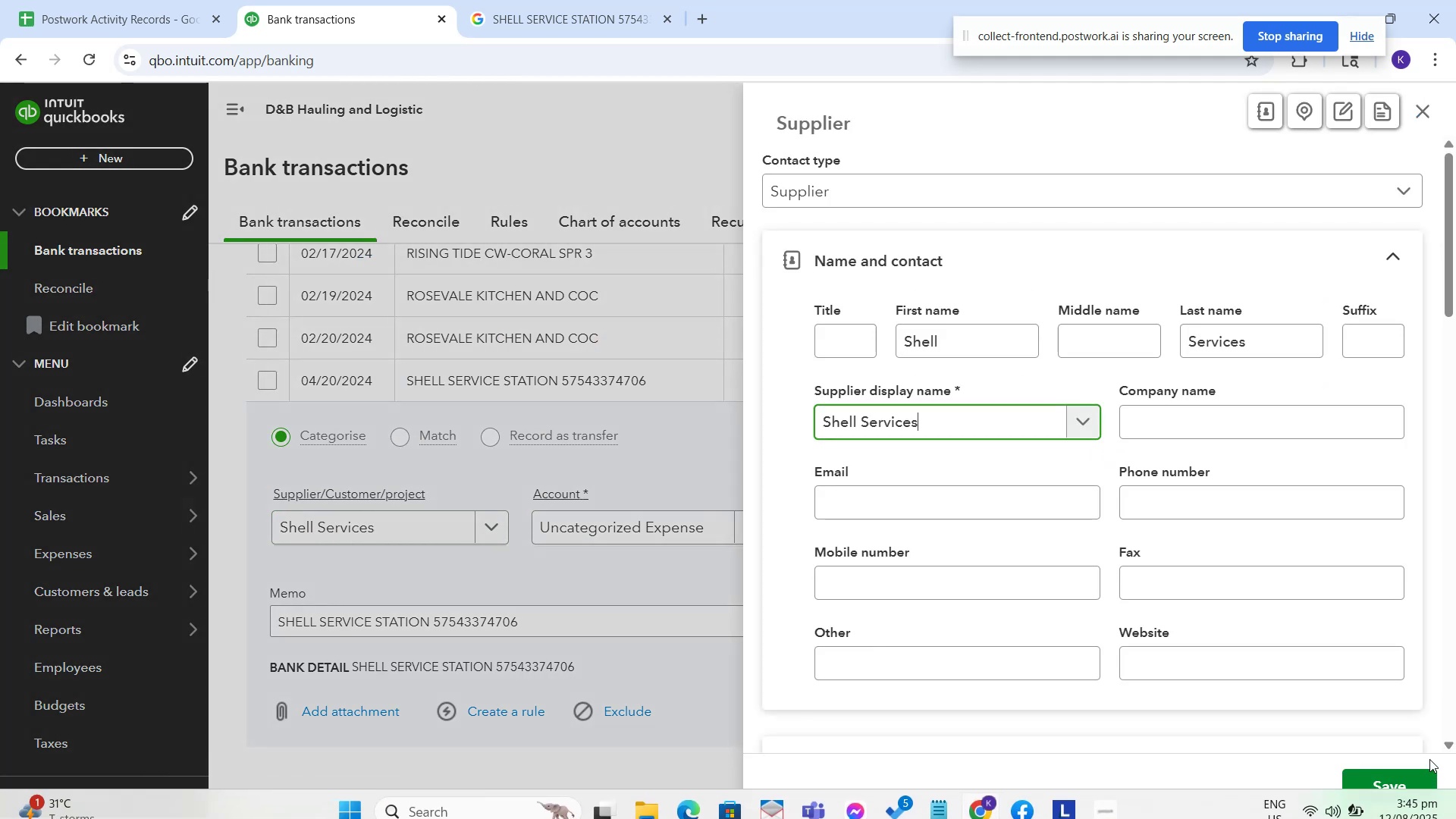 
left_click([1414, 783])
 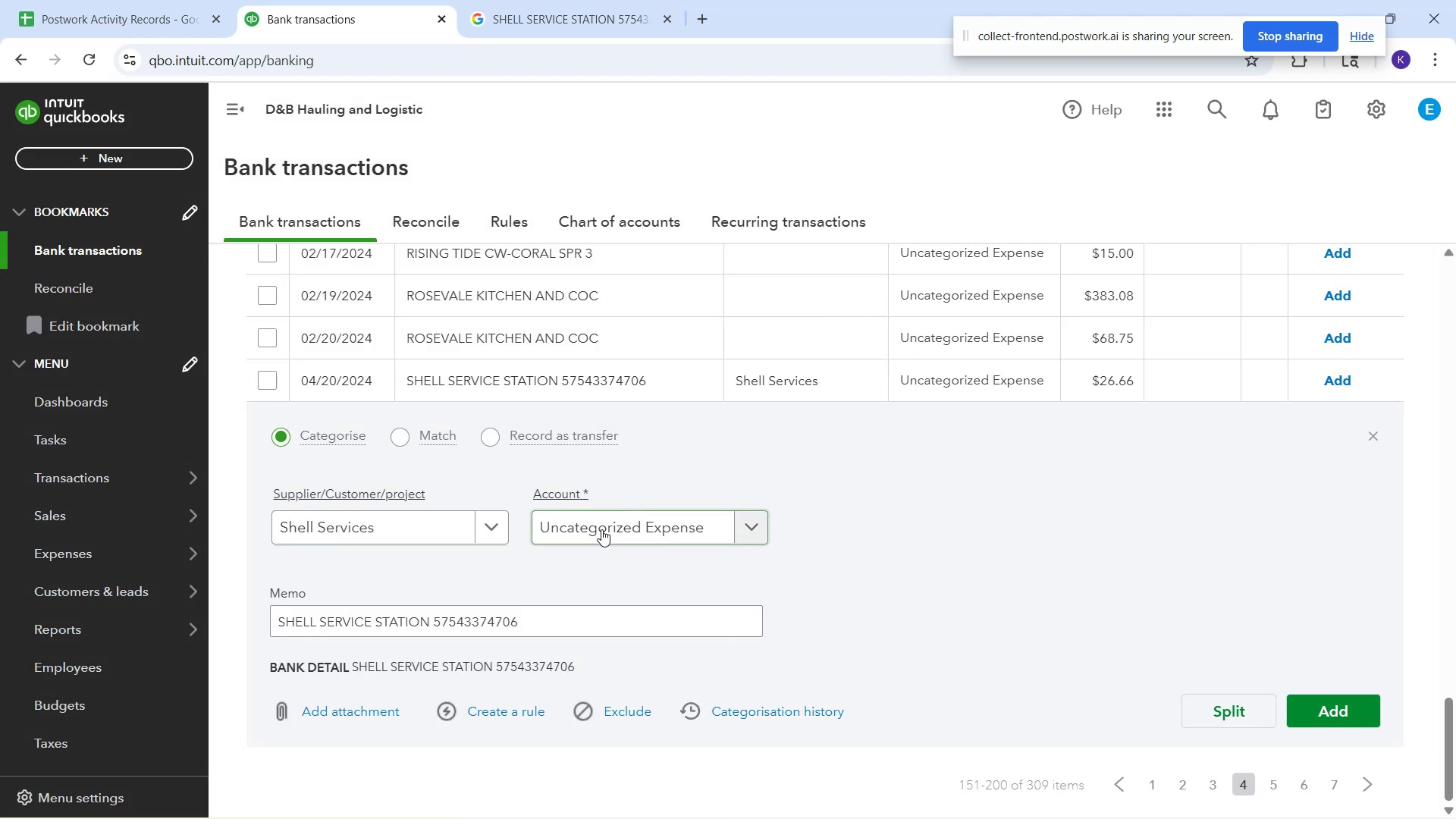 
left_click([601, 529])
 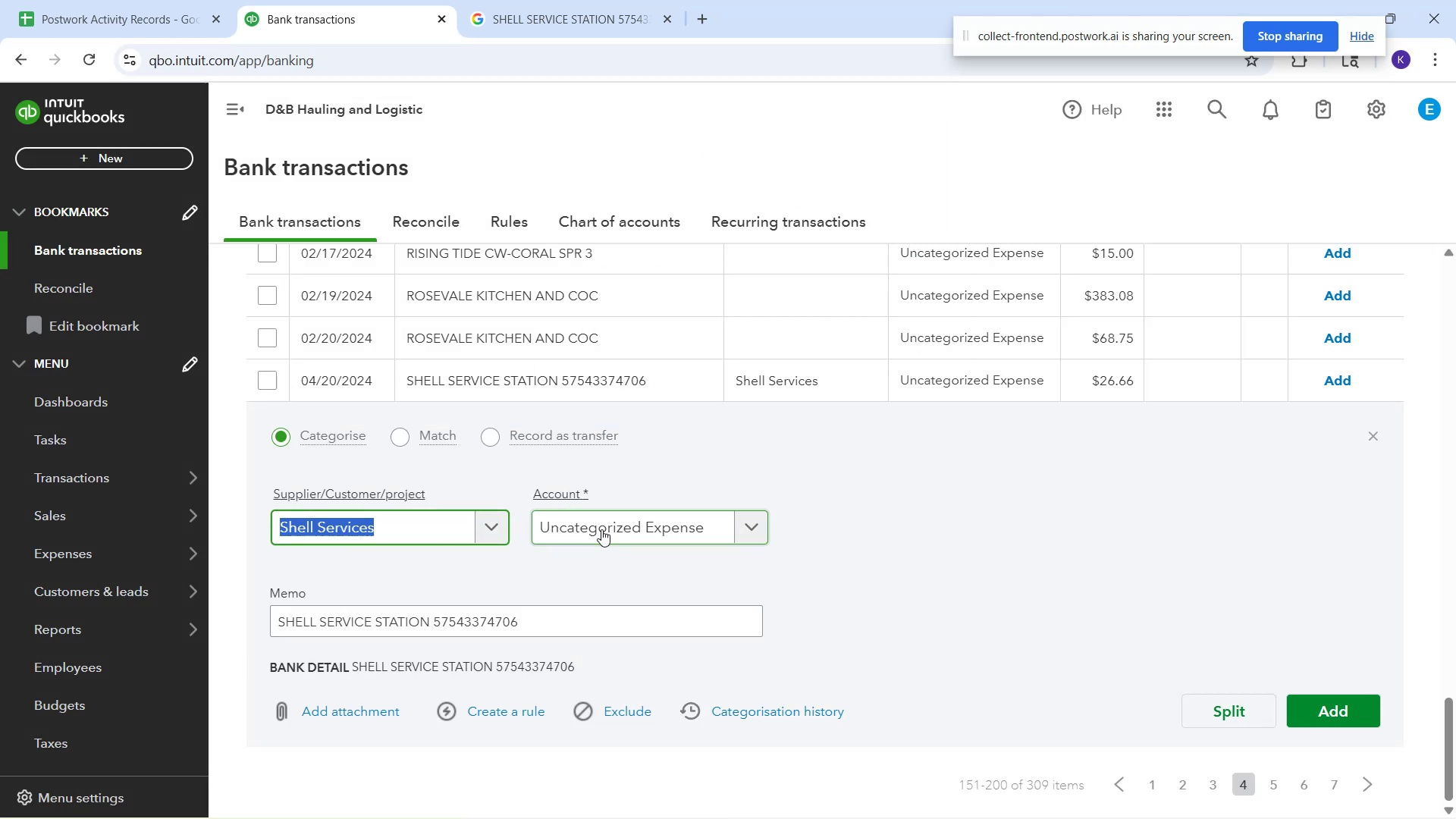 
type(repai)
key(Backspace)
key(Backspace)
key(Backspace)
type(s)
 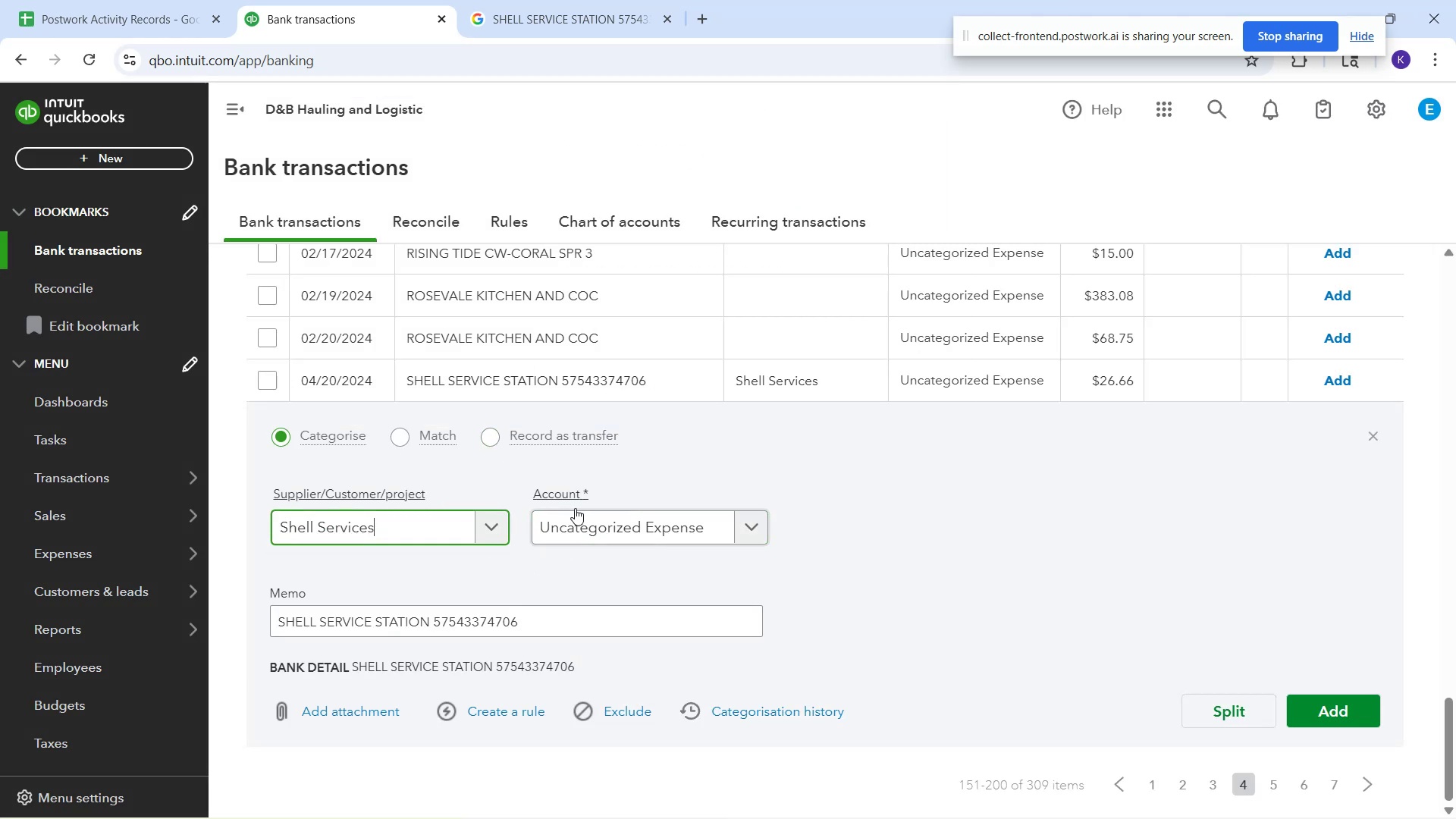 
double_click([581, 516])
 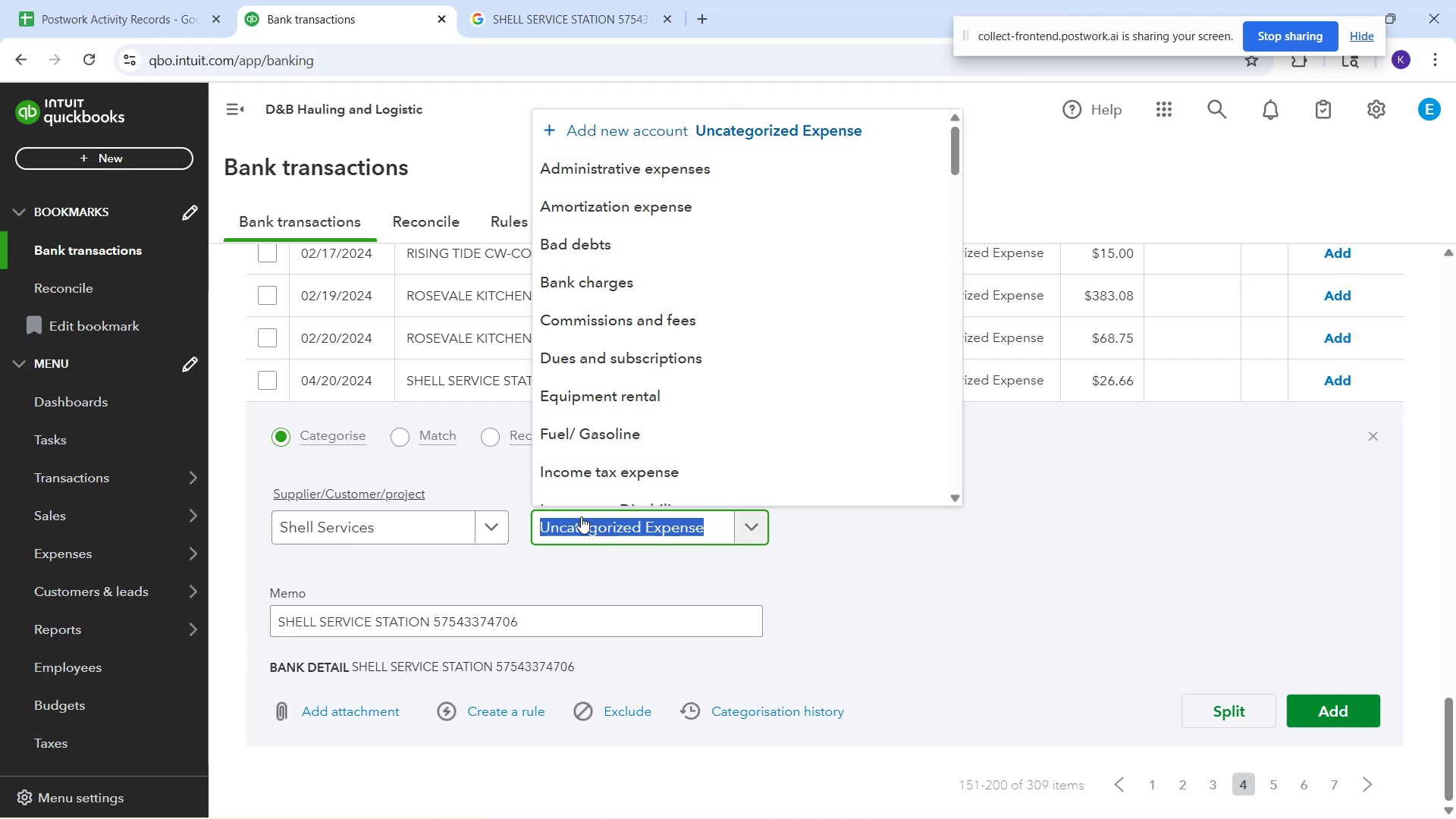 
type(repai)
 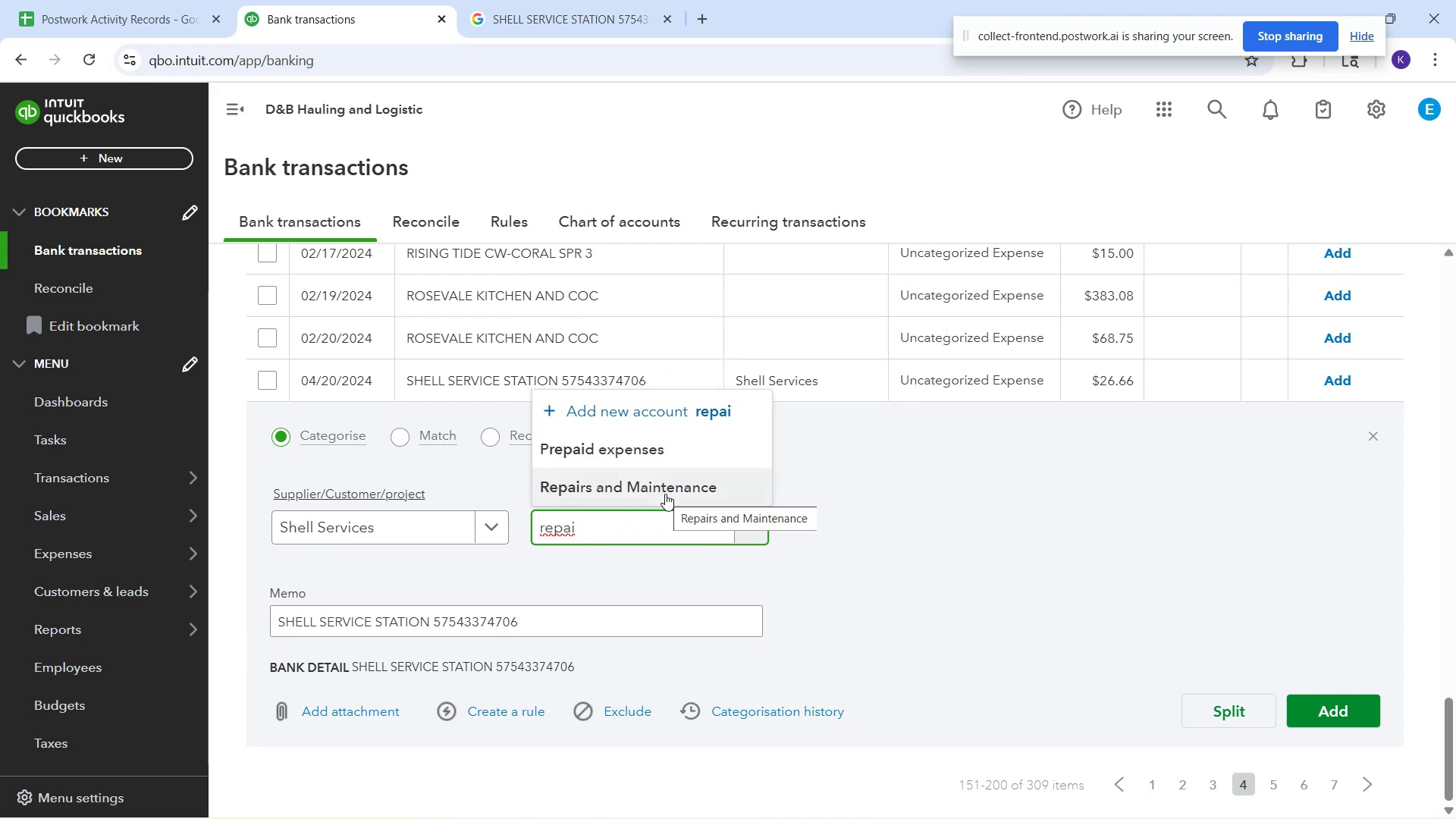 
left_click([665, 494])
 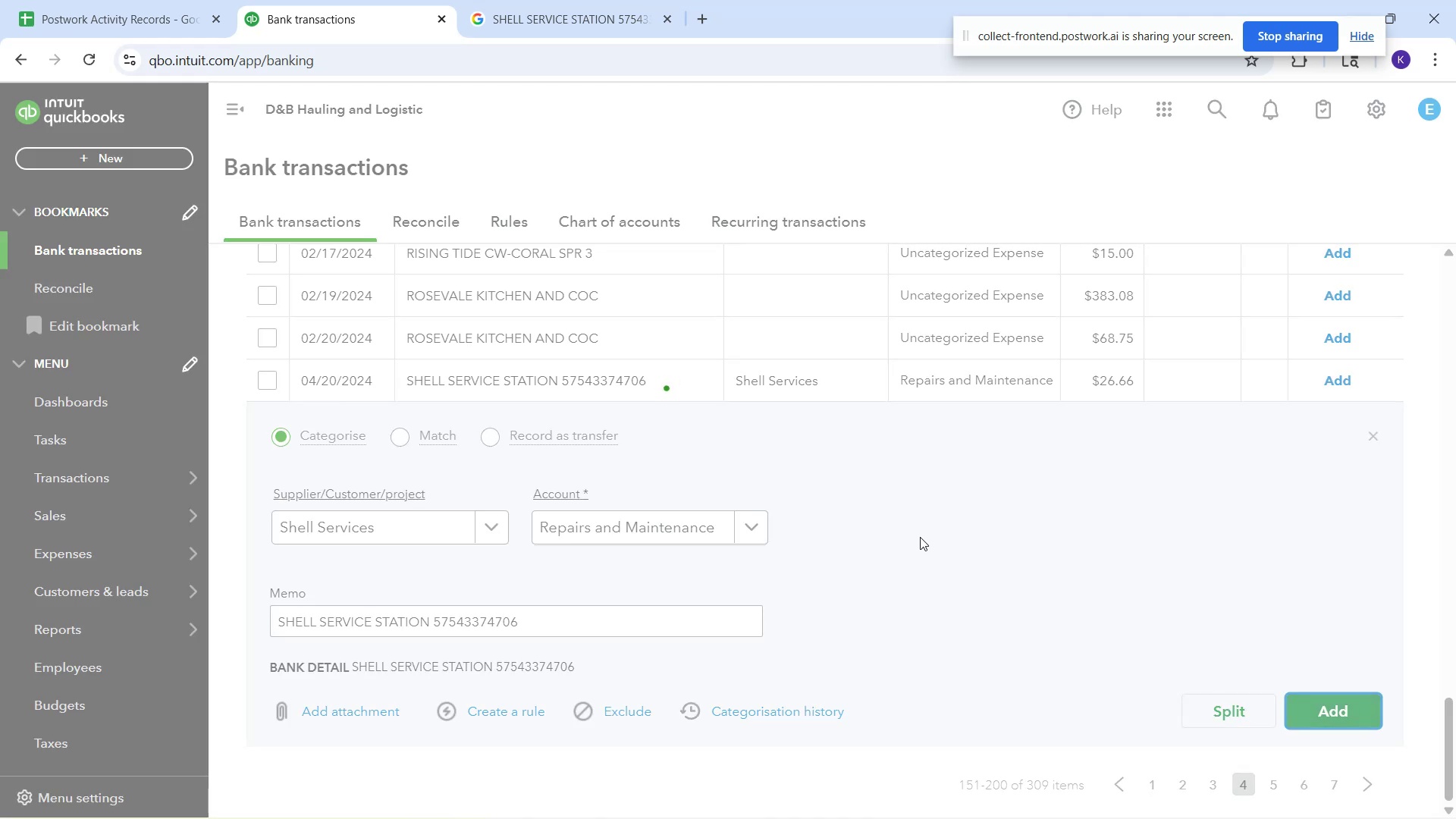 
wait(7.97)
 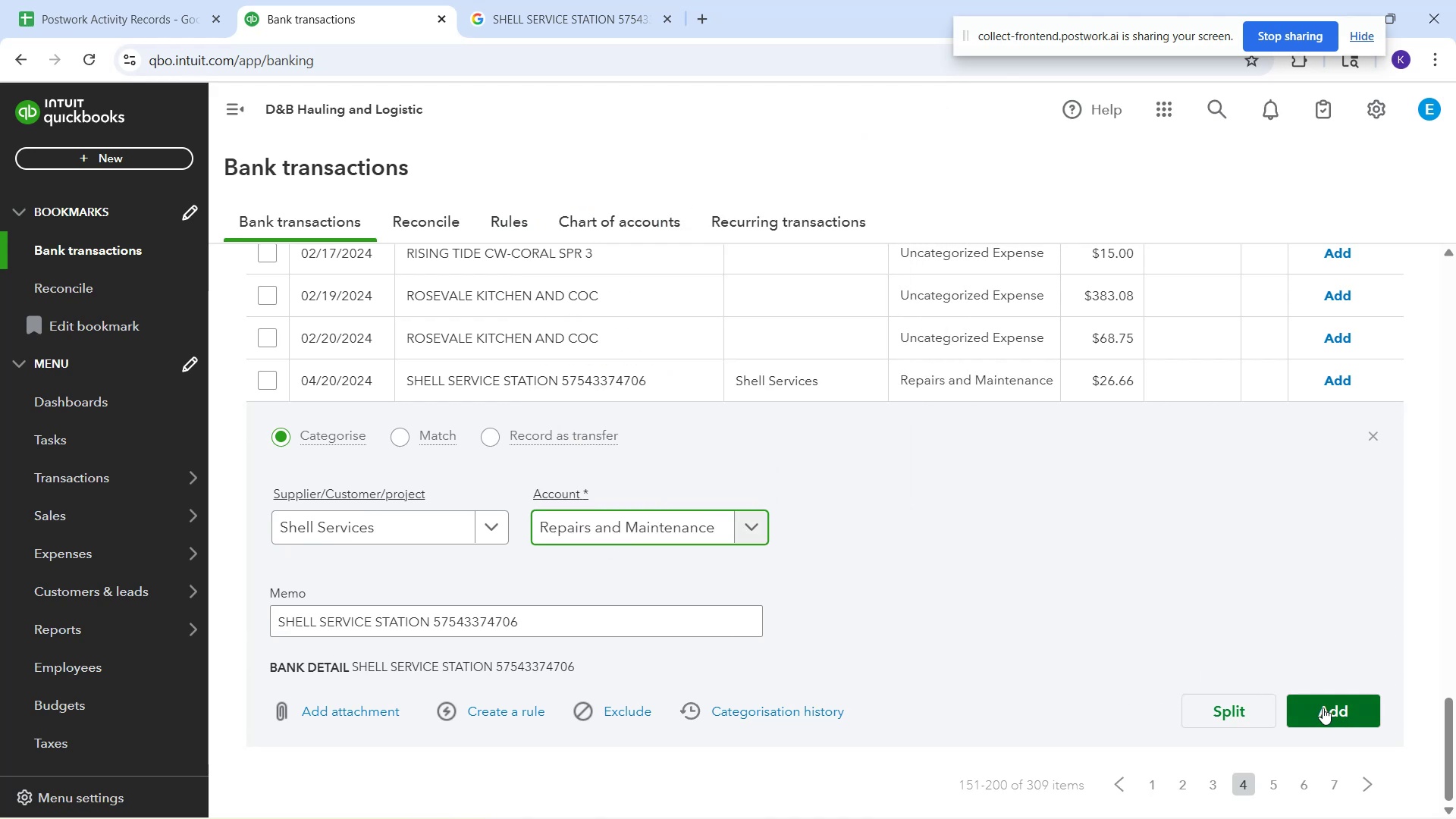 
scroll: coordinate [805, 632], scroll_direction: down, amount: 17.0
 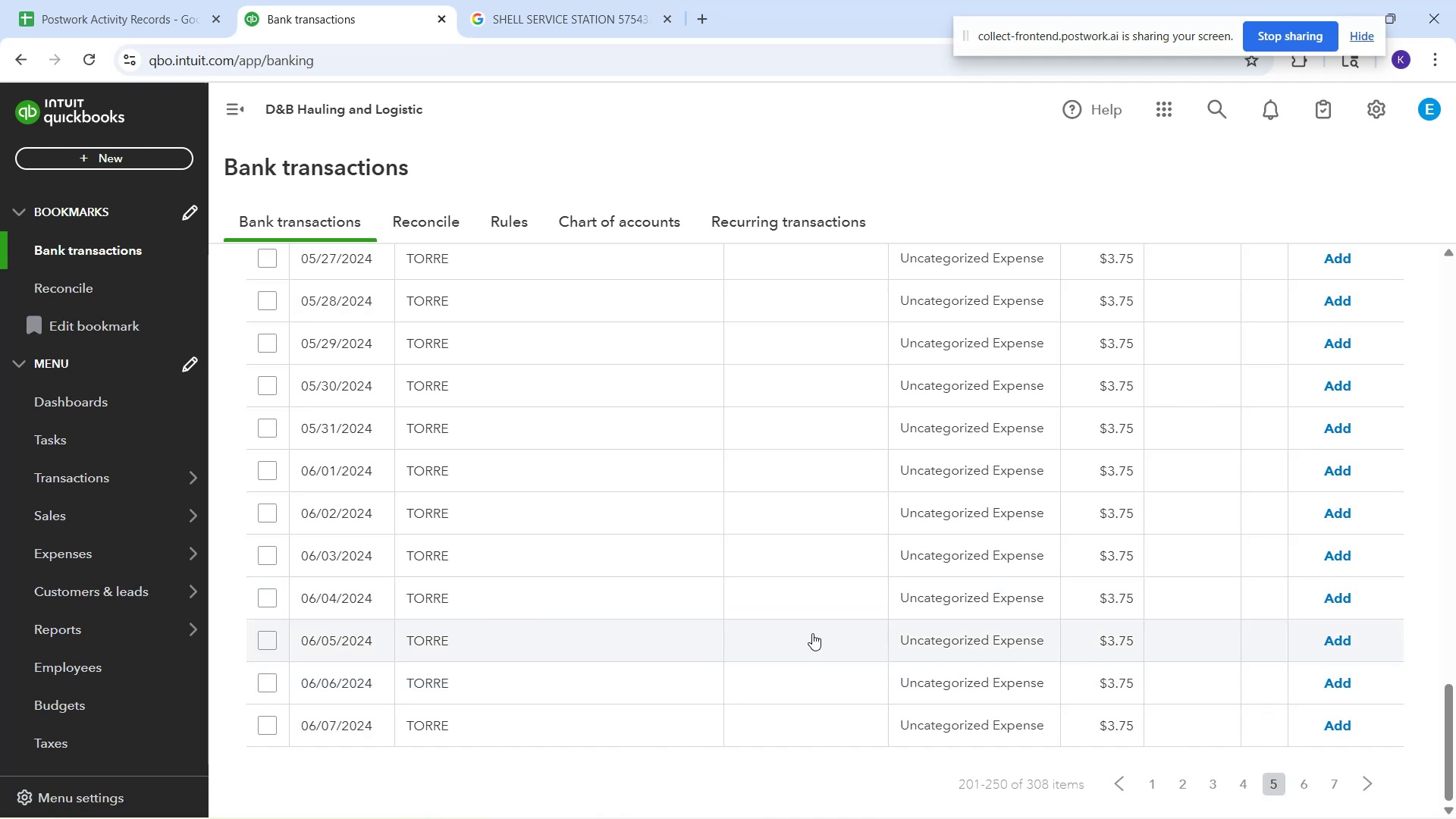 
scroll: coordinate [741, 635], scroll_direction: up, amount: 9.0
 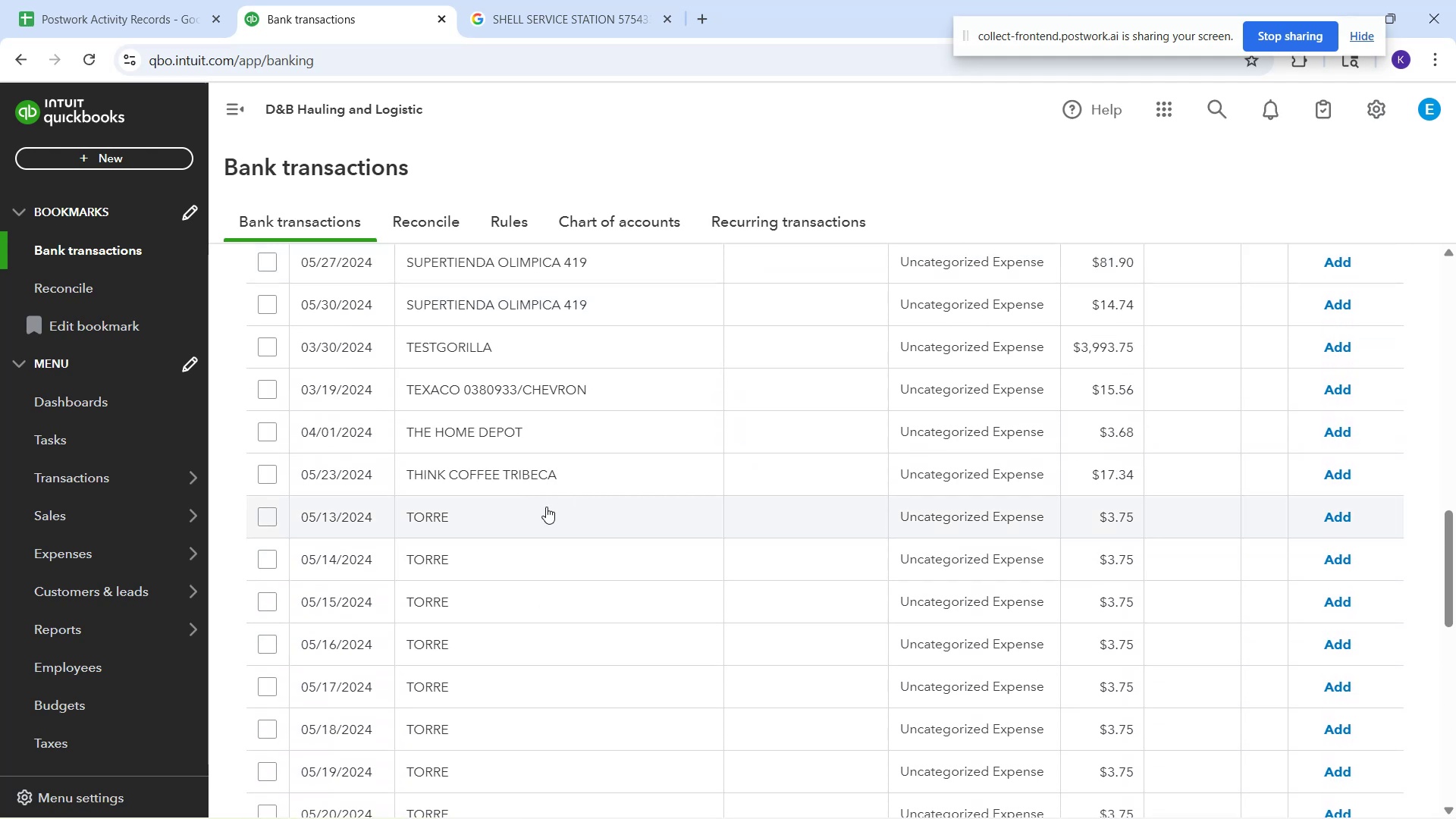 
left_click_drag(start_coordinate=[492, 516], to_coordinate=[384, 537])
 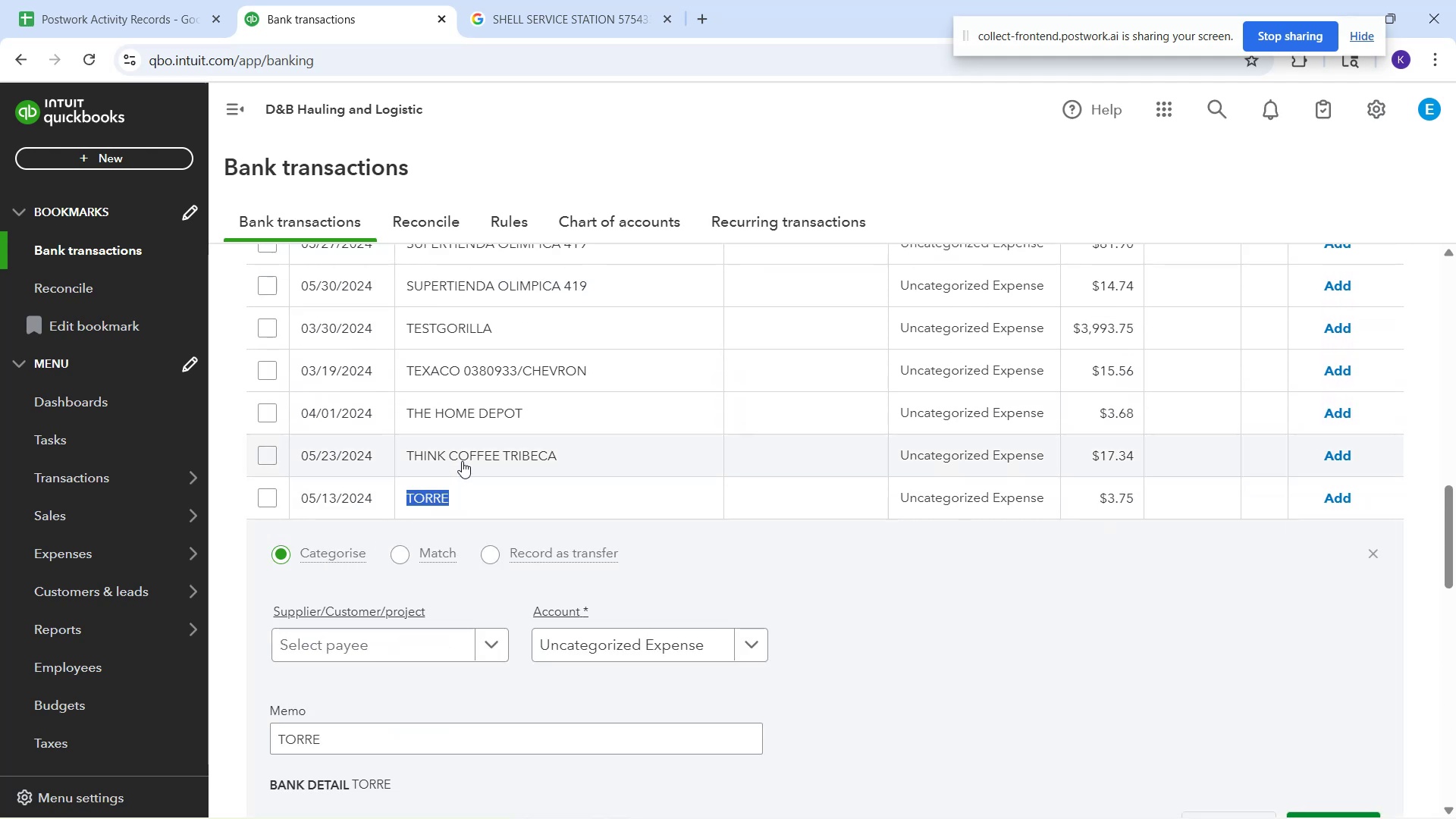 
left_click([462, 461])
 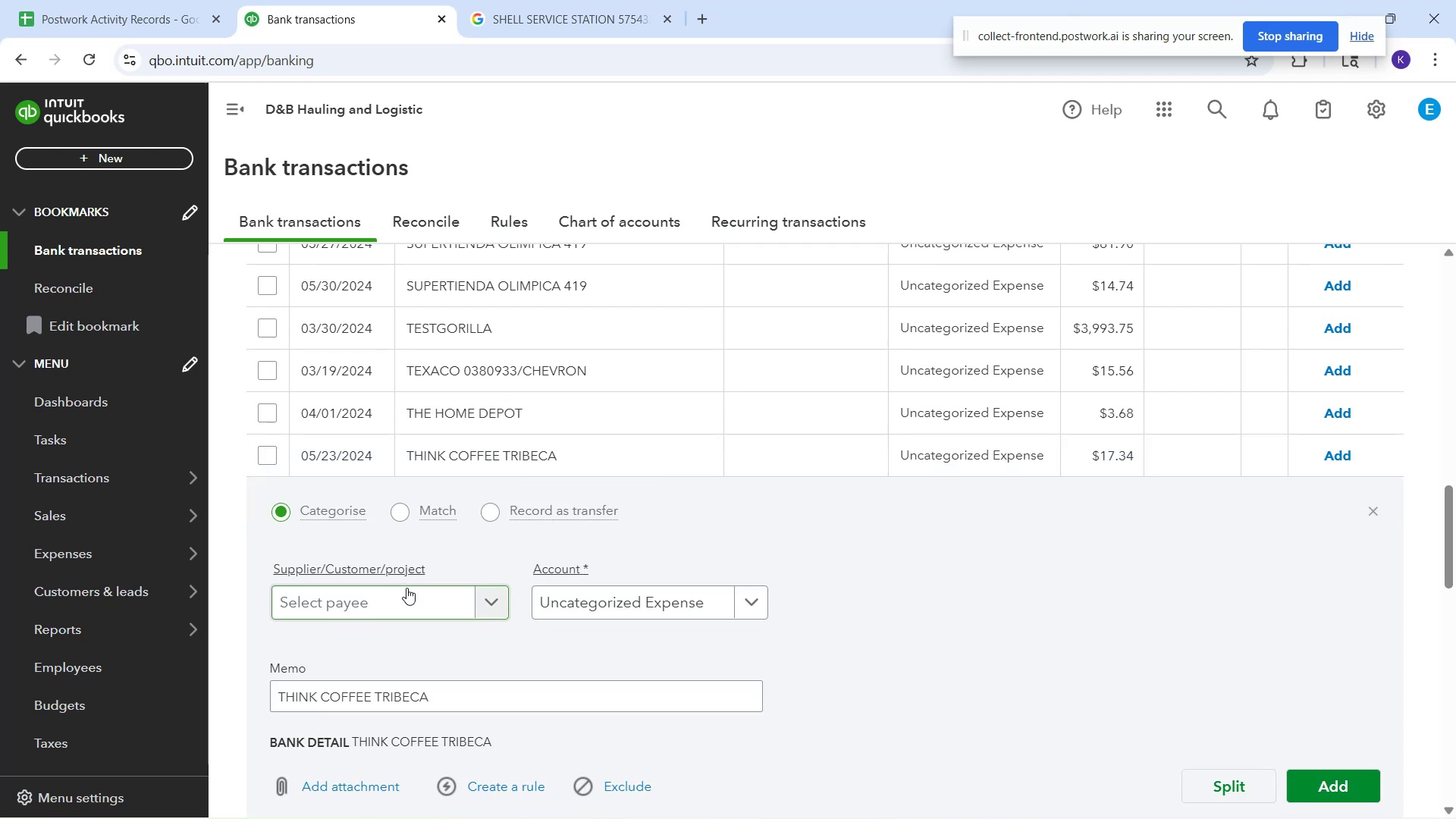 
left_click([406, 594])
 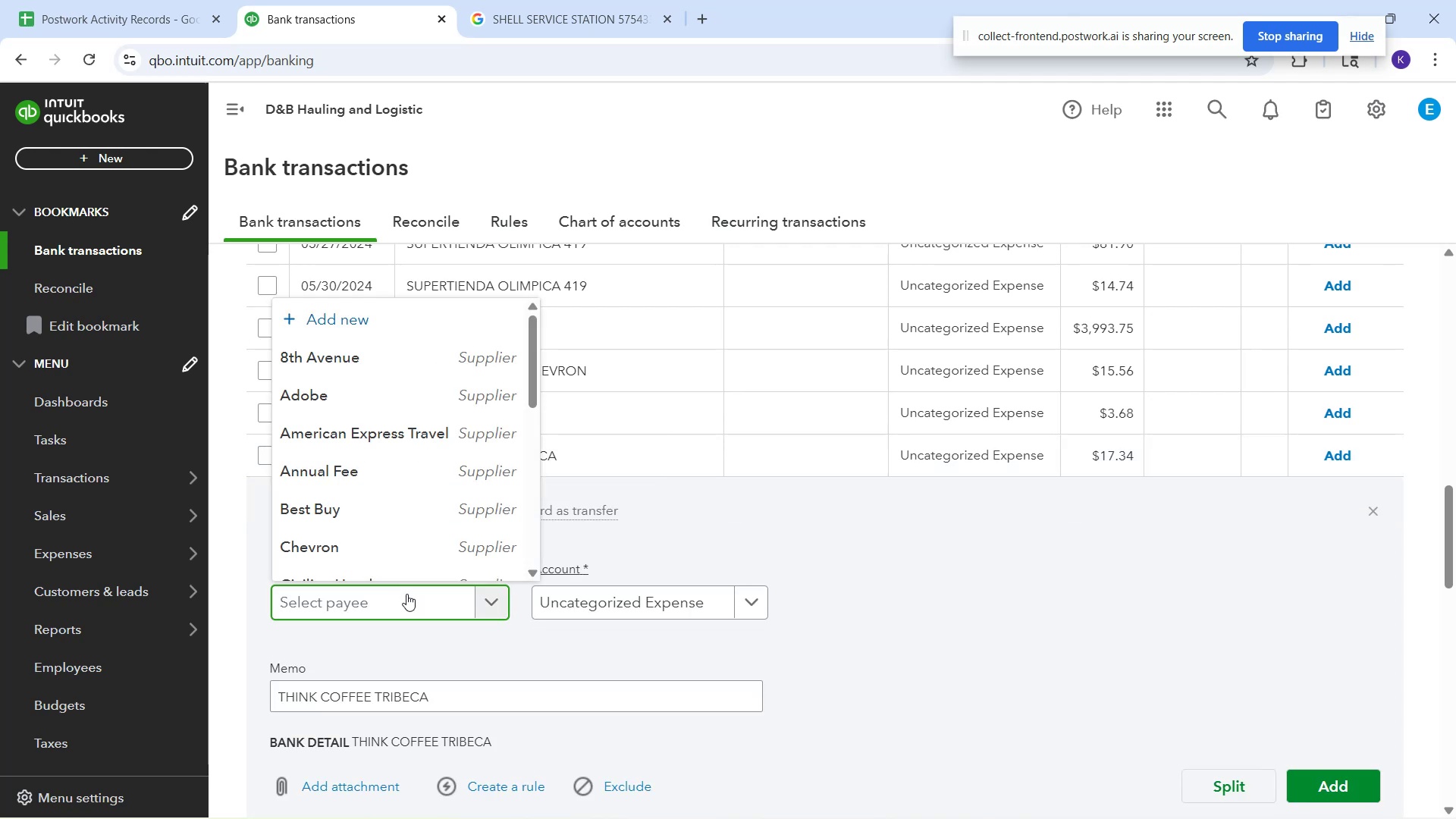 
type(Think Coffee)
 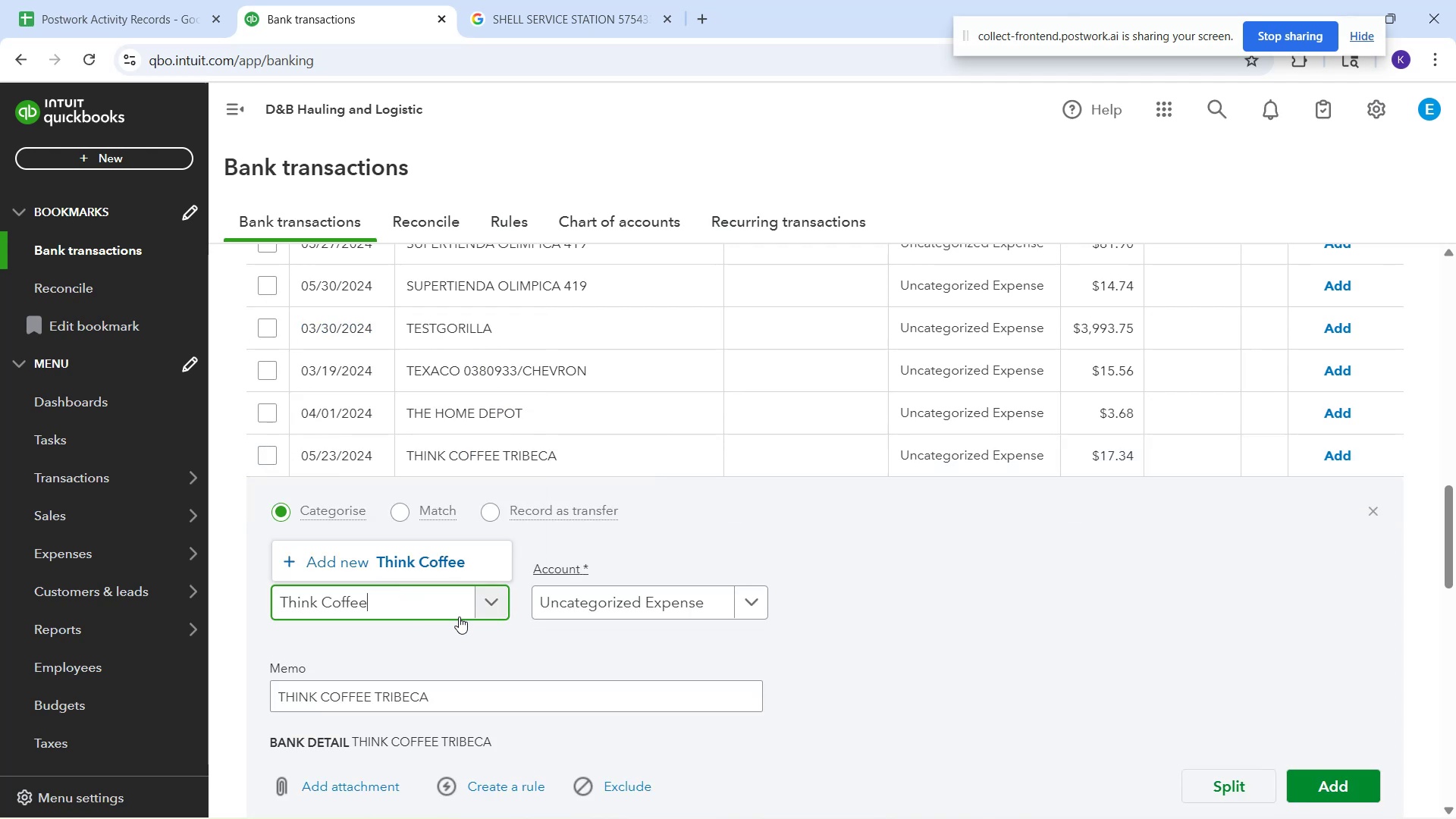 
left_click([407, 553])
 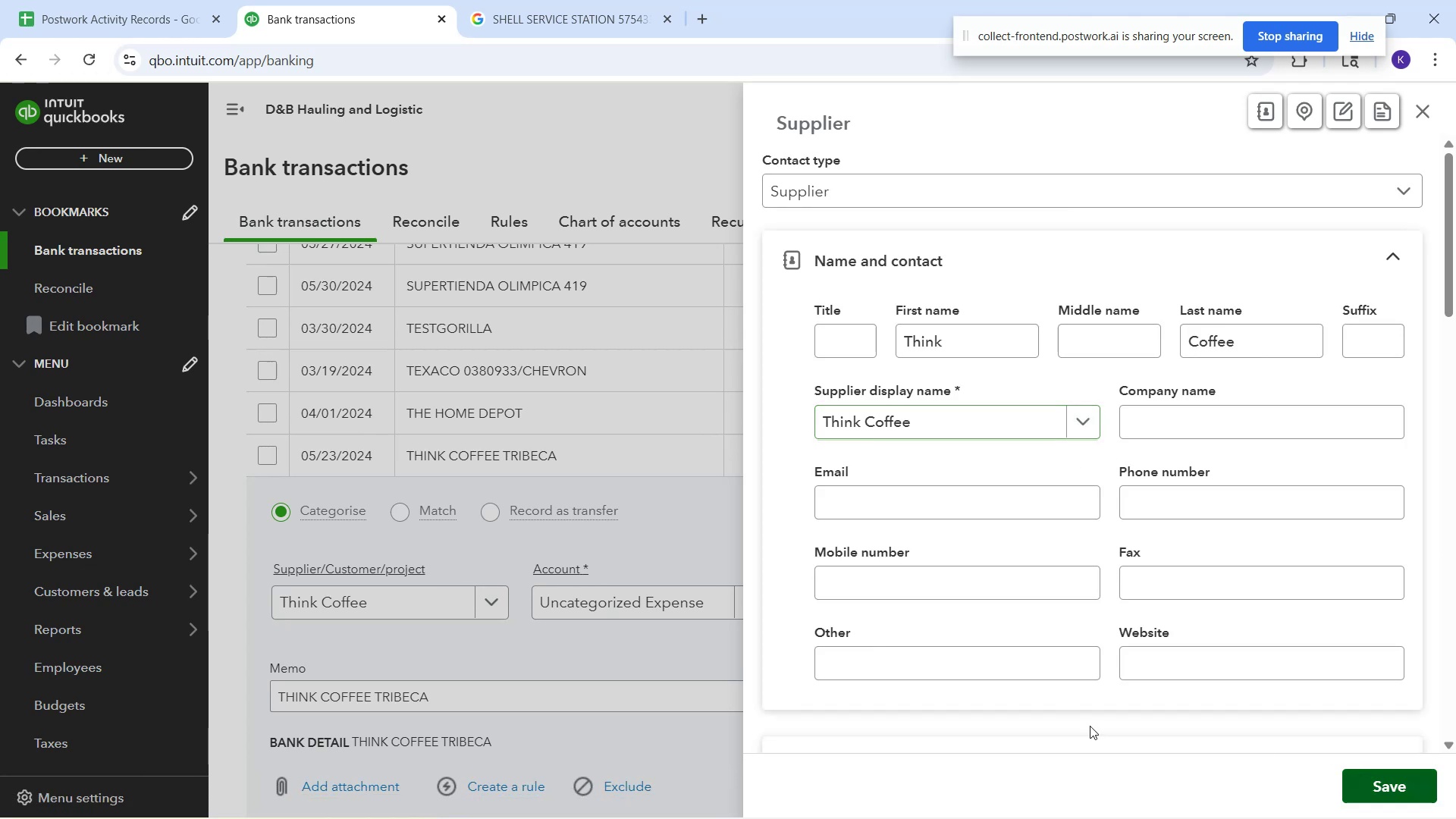 
left_click([640, 609])
 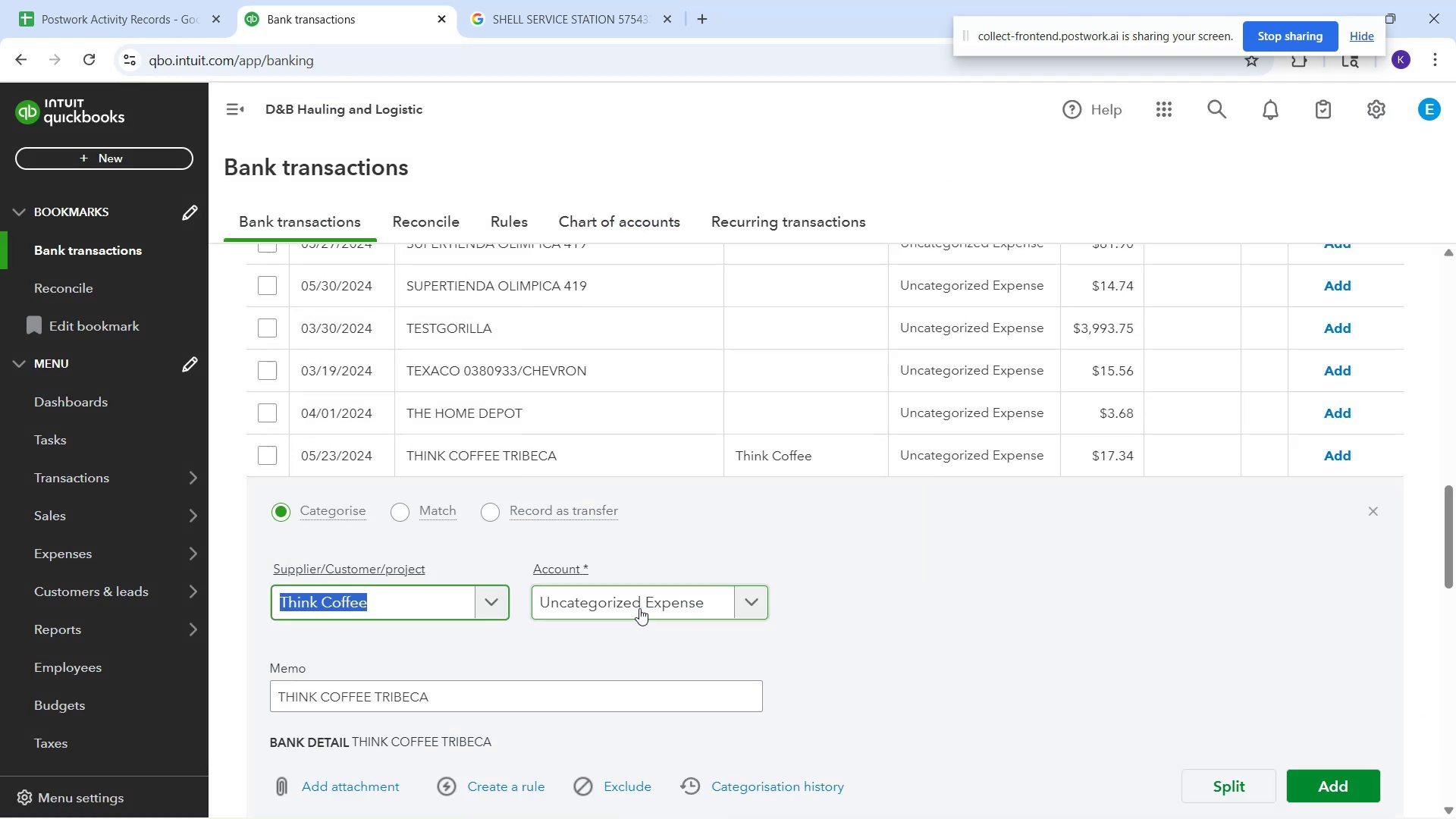 
type(meal)
 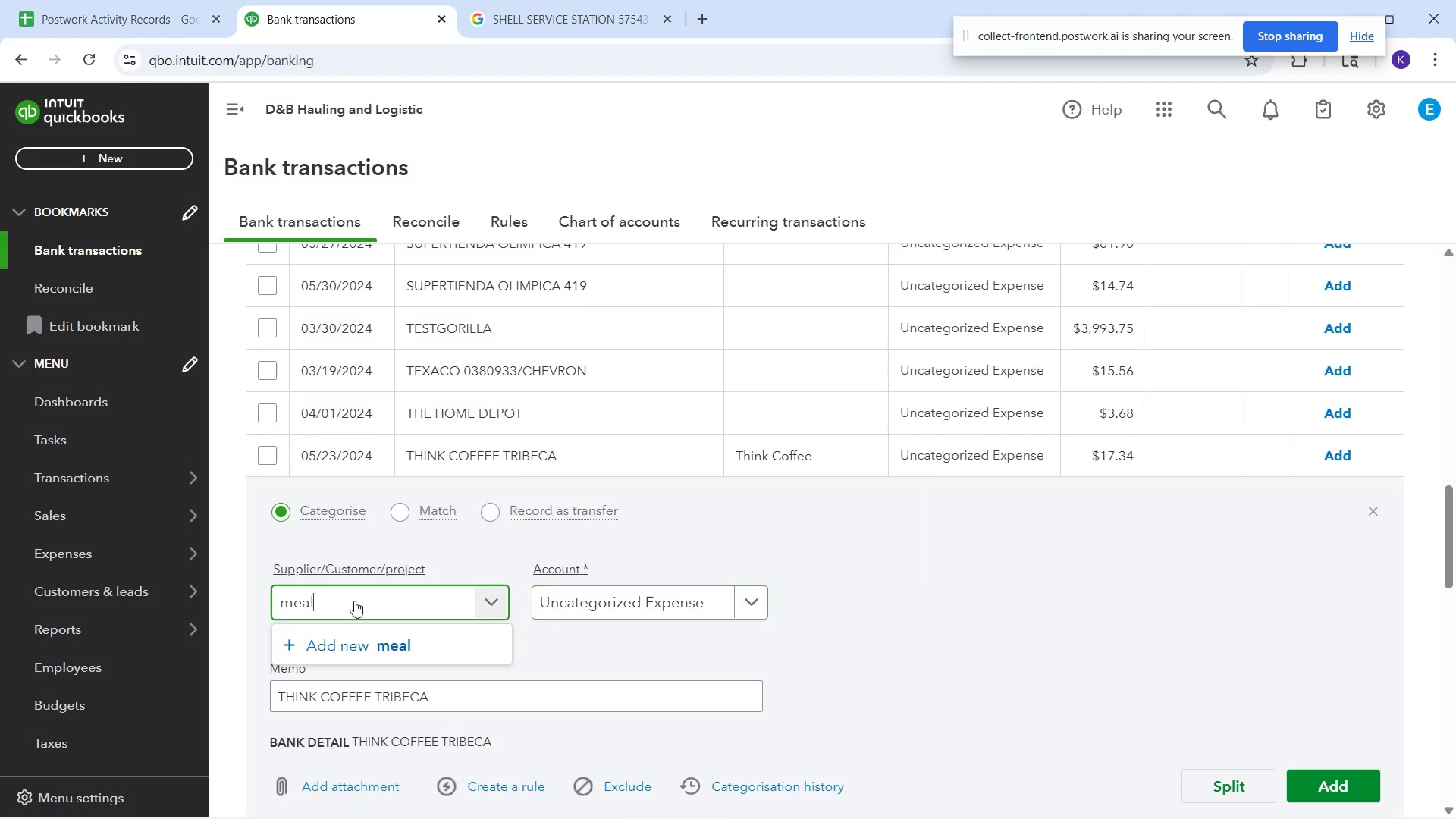 
left_click([353, 601])
 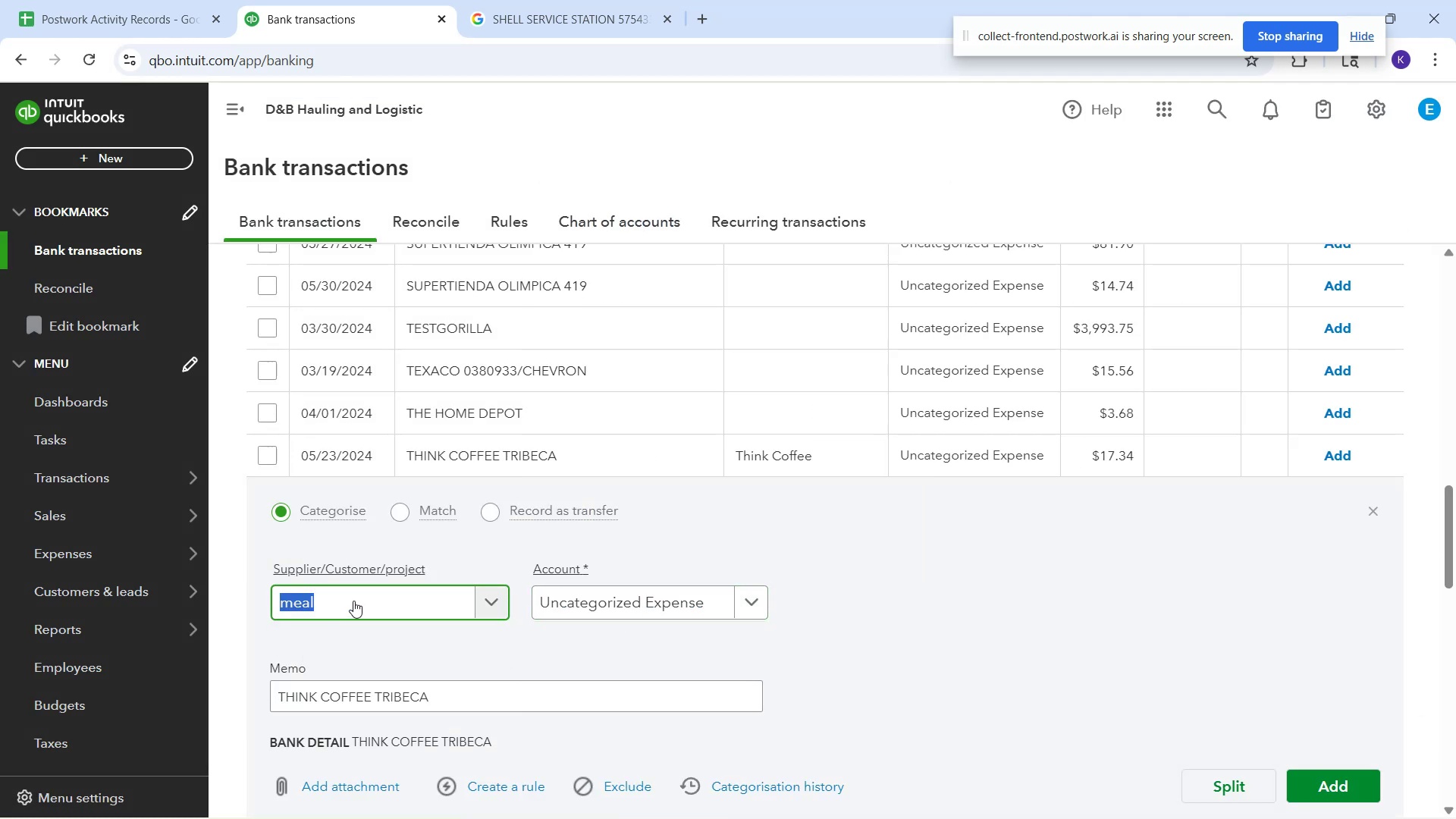 
left_click_drag(start_coordinate=[353, 601], to_coordinate=[313, 603])
 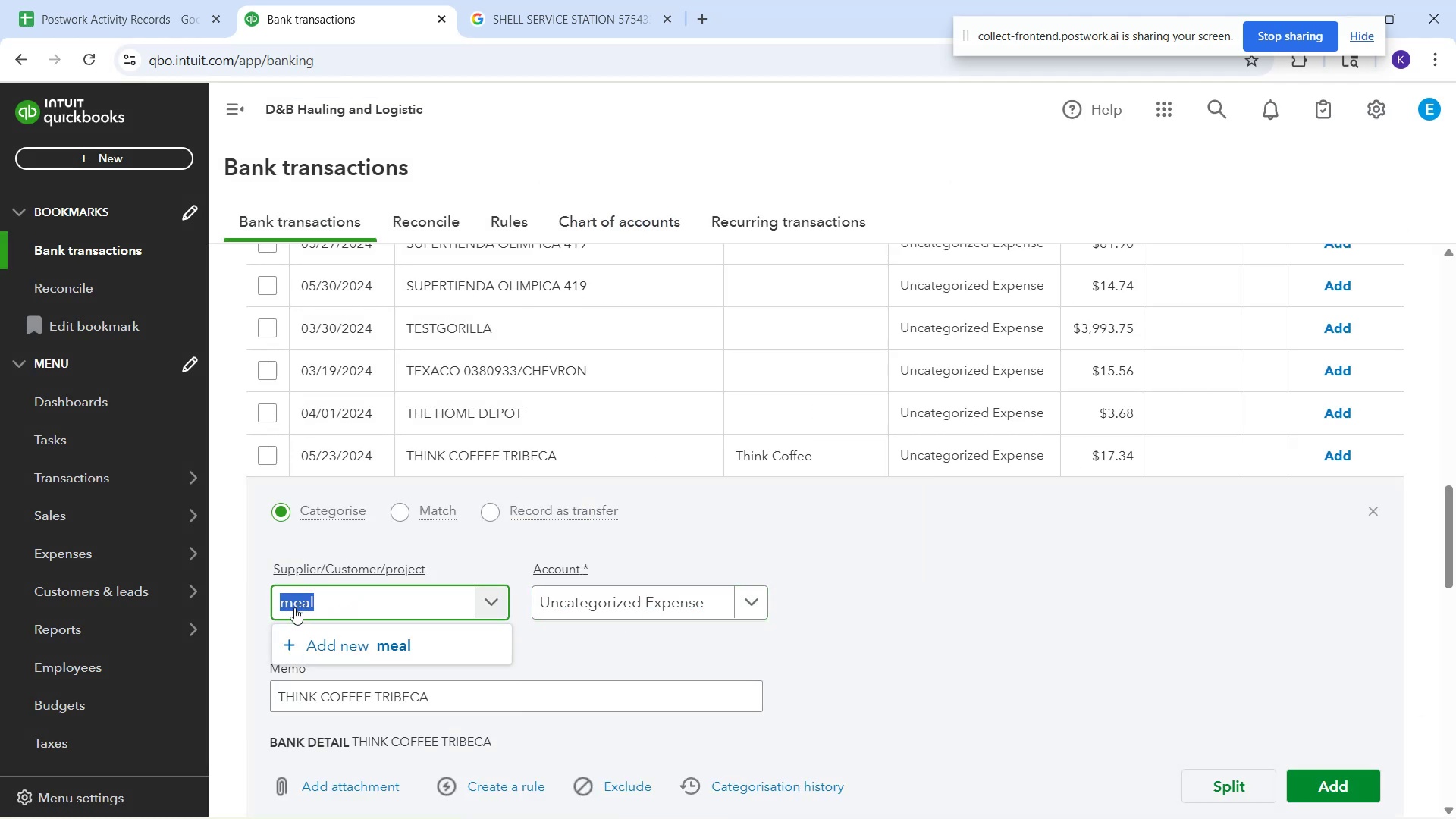 
type(think)
 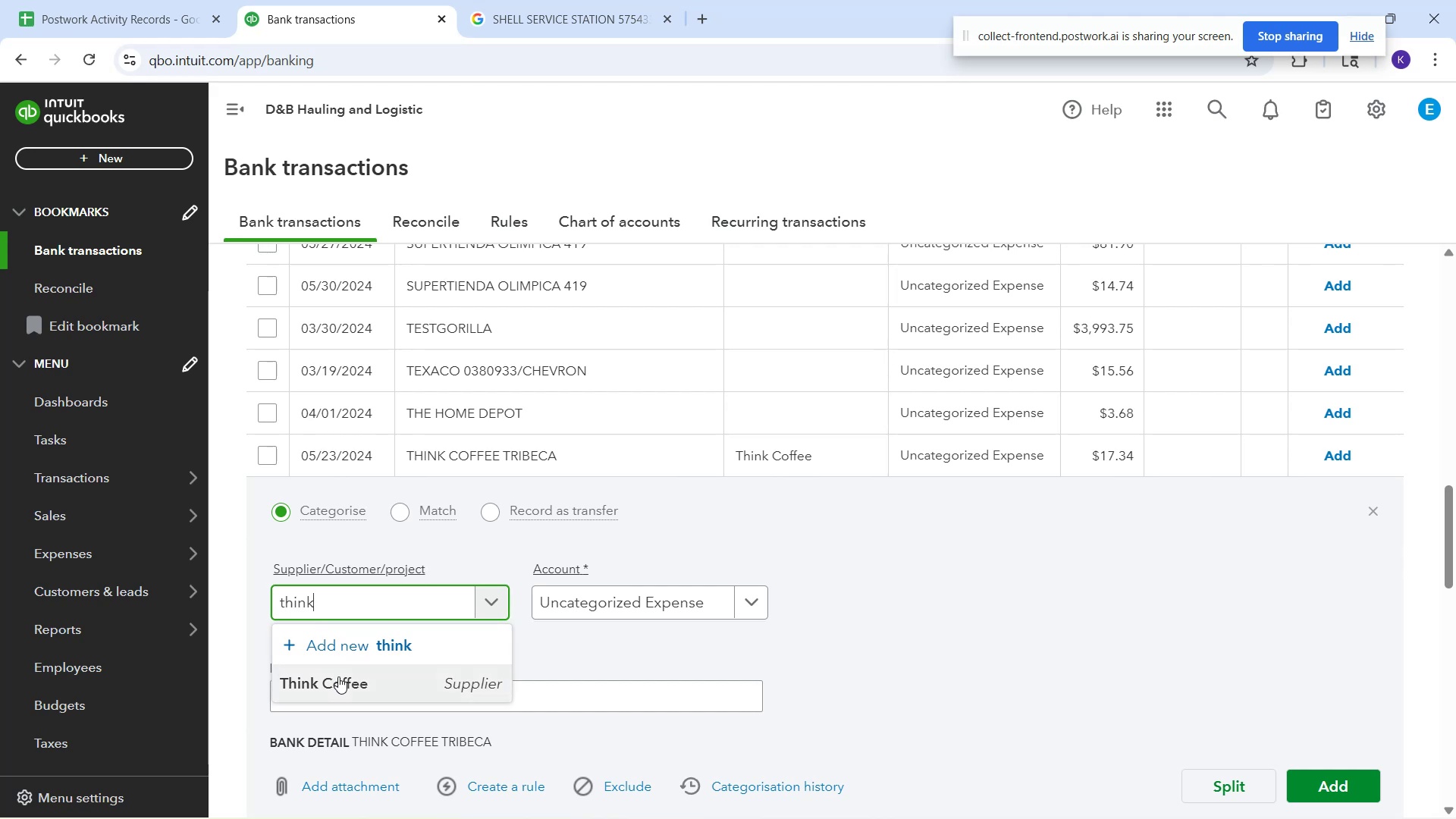 
left_click([338, 676])
 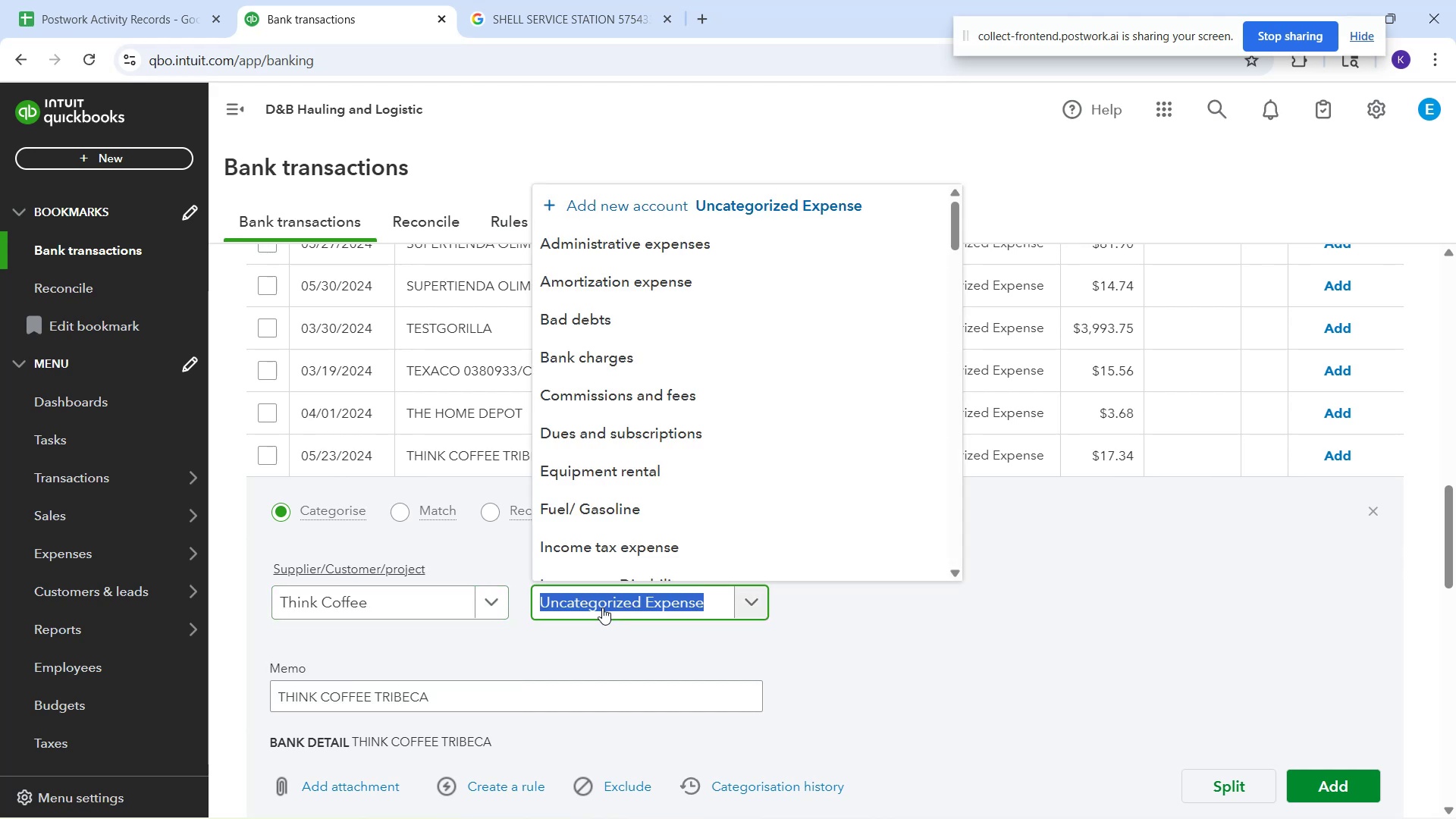 
type(meal)
 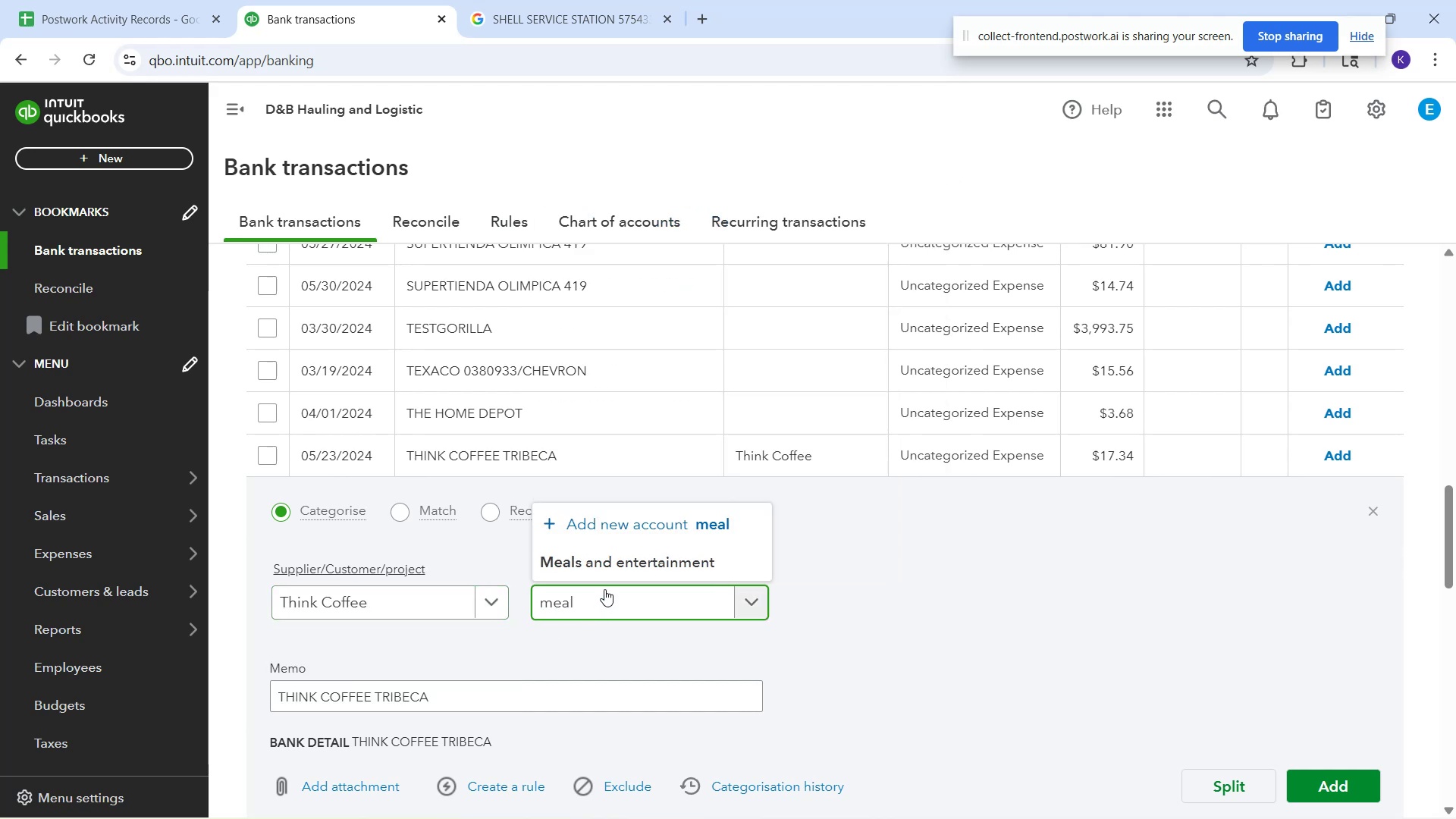 
left_click([642, 563])
 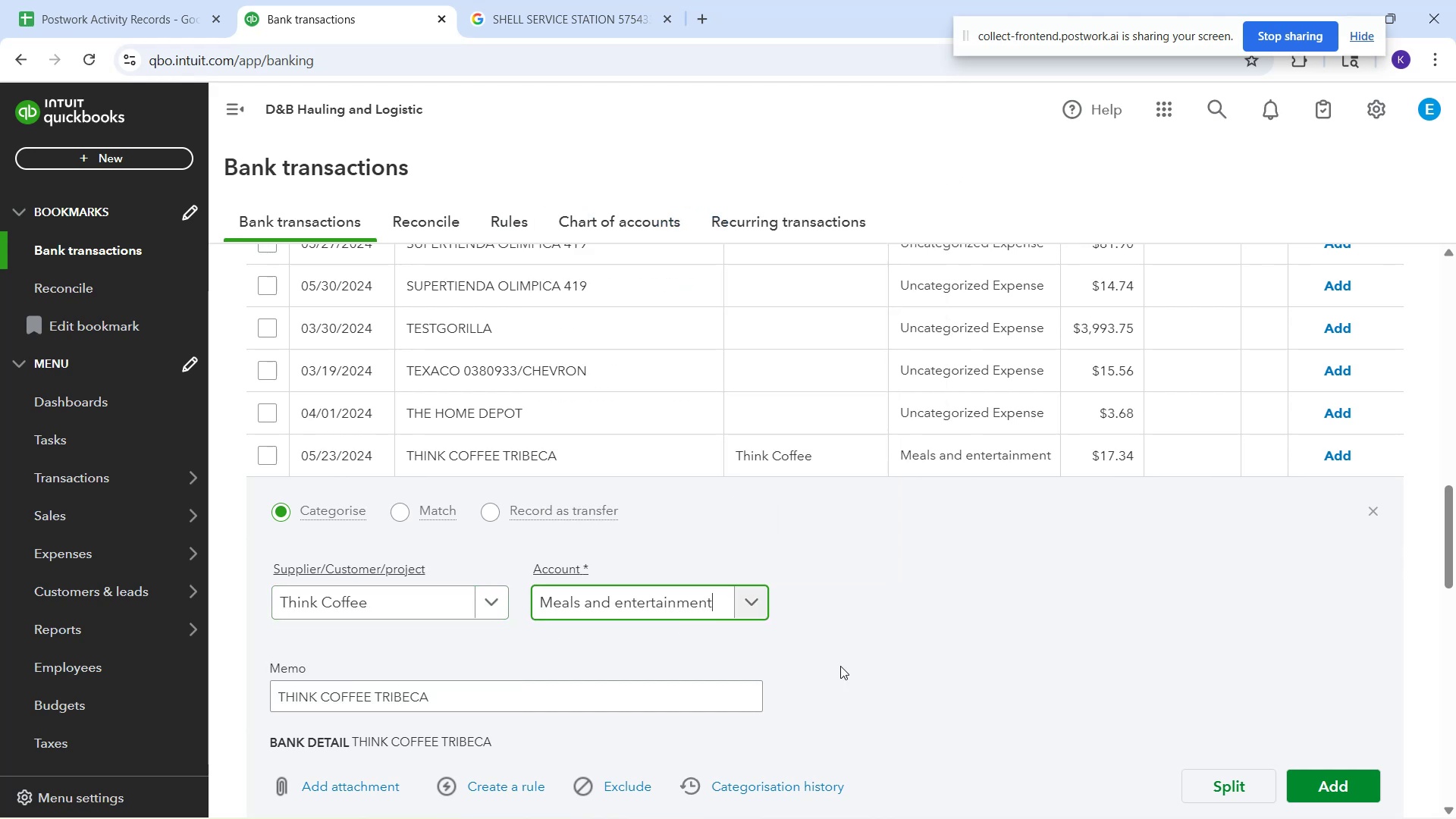 
left_click([846, 666])
 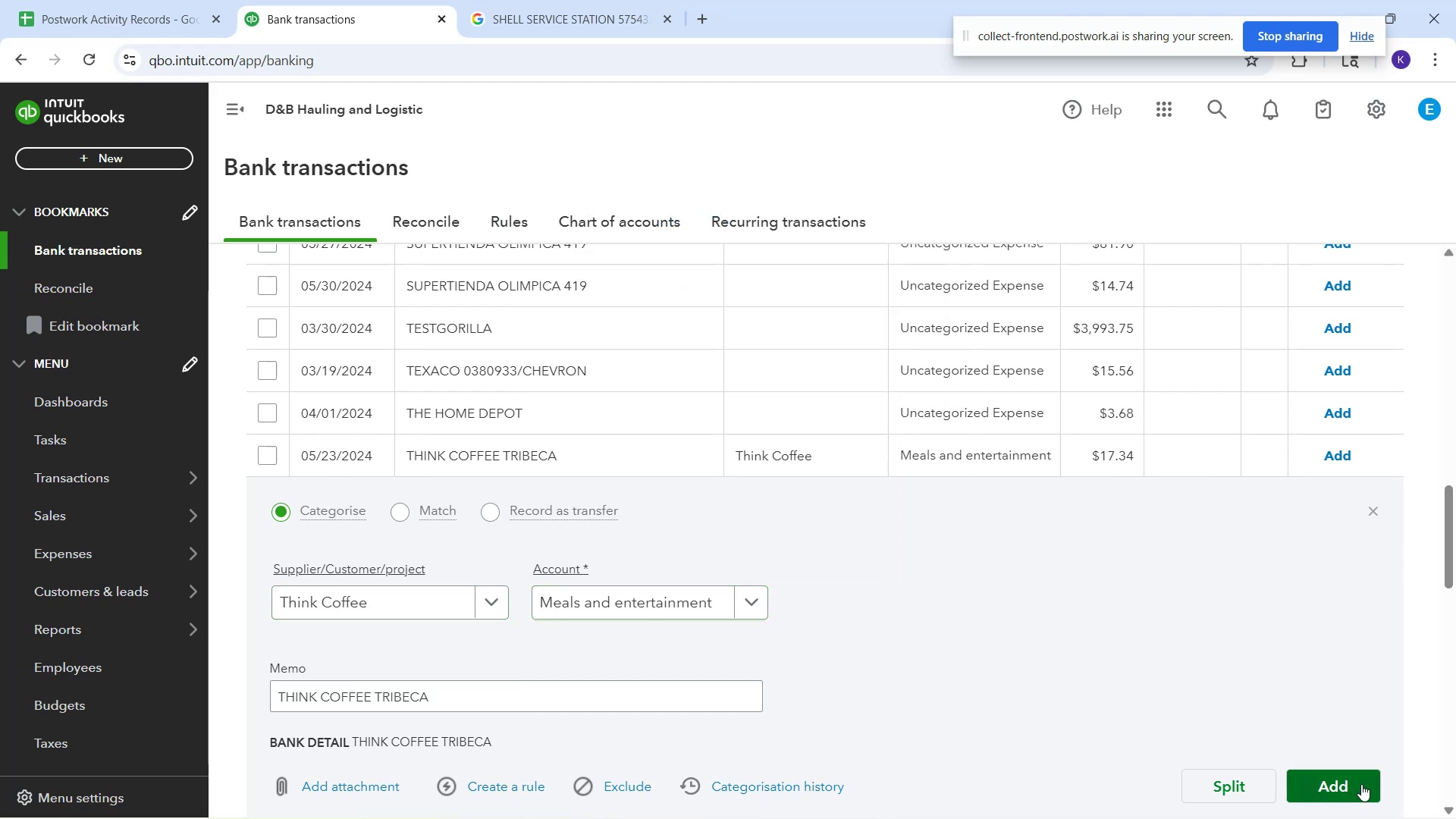 
left_click([1361, 784])
 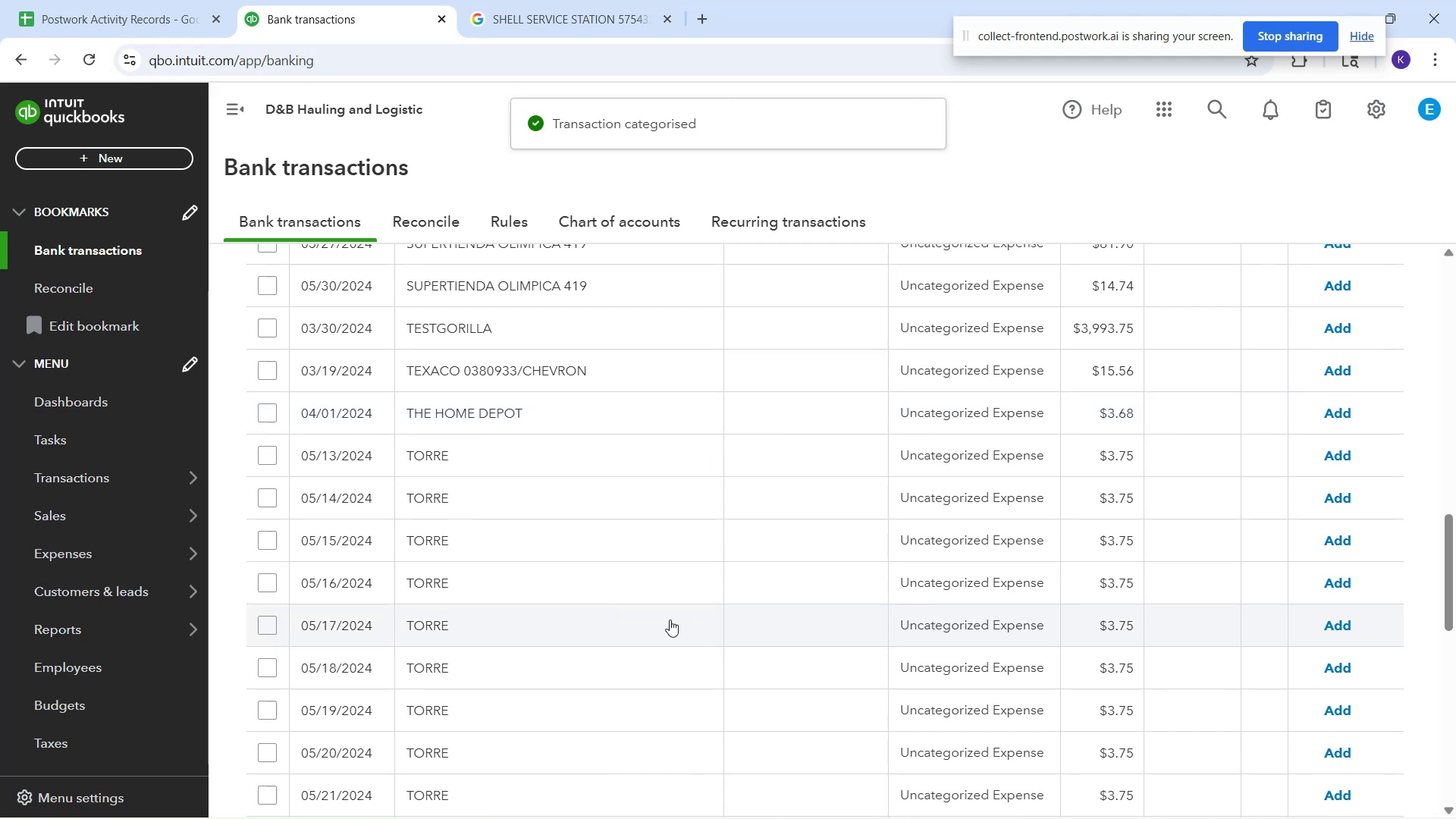 
left_click_drag(start_coordinate=[511, 492], to_coordinate=[407, 486])
 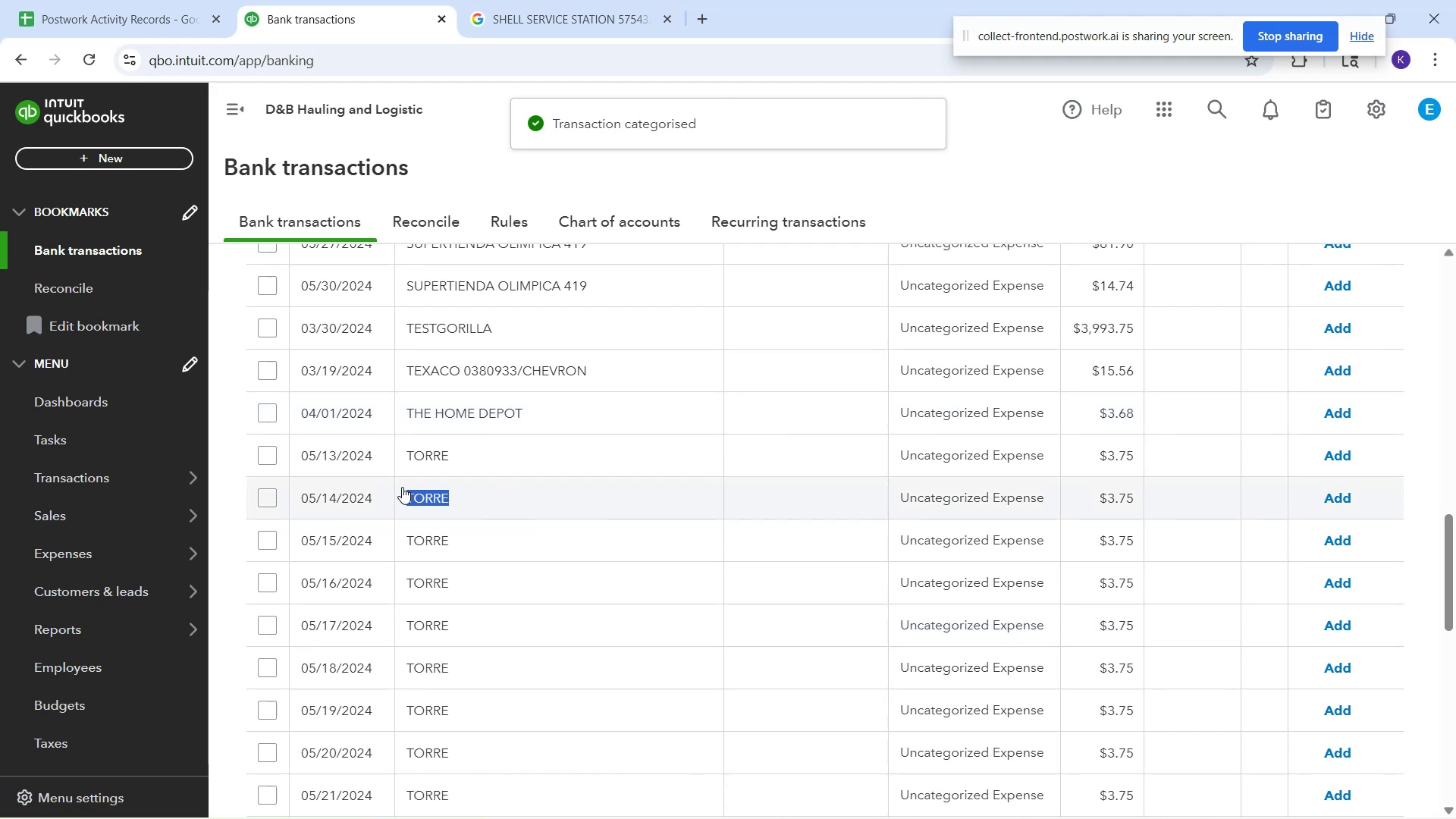 
key(Control+C)
 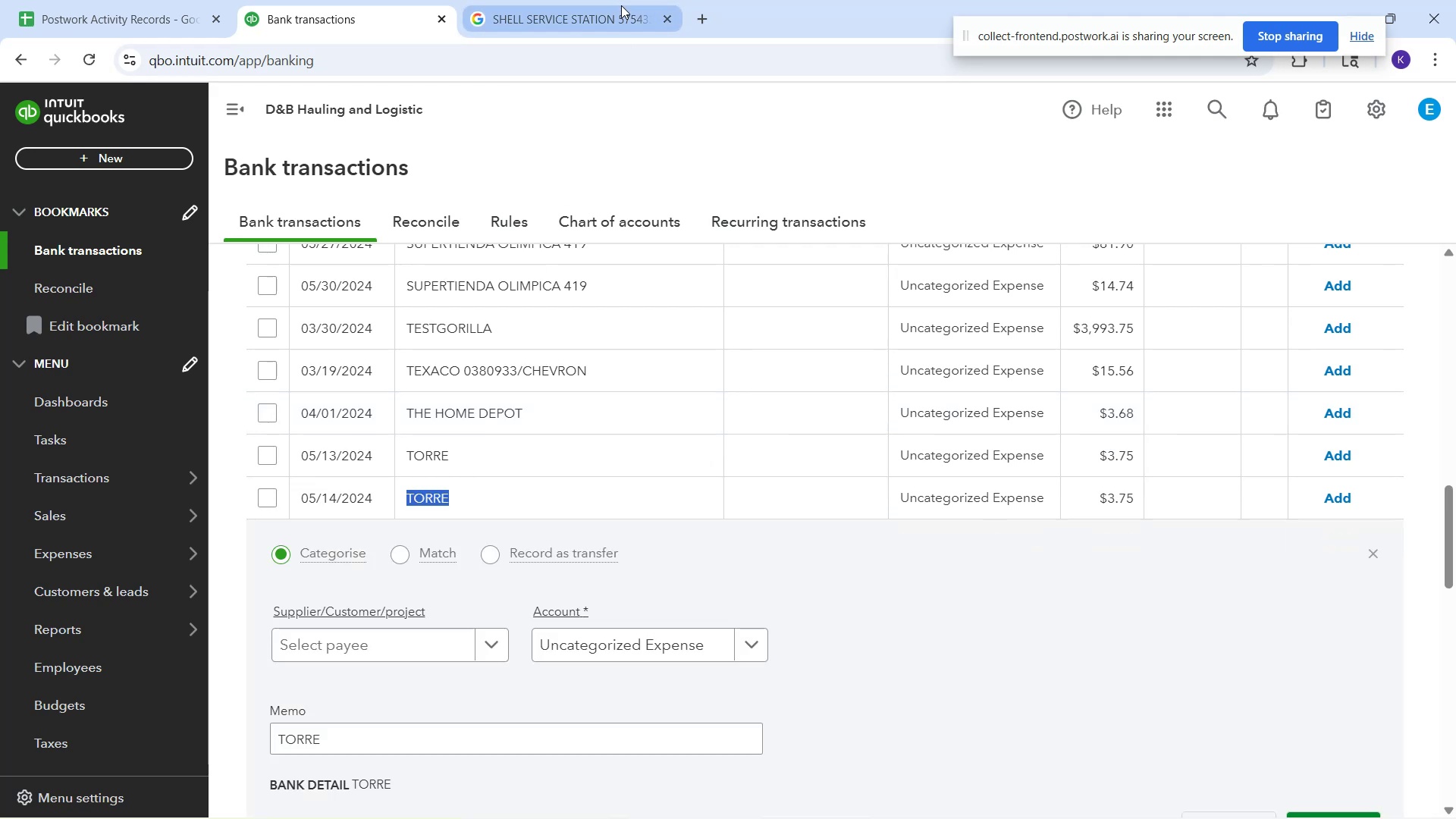 
left_click([621, 5])
 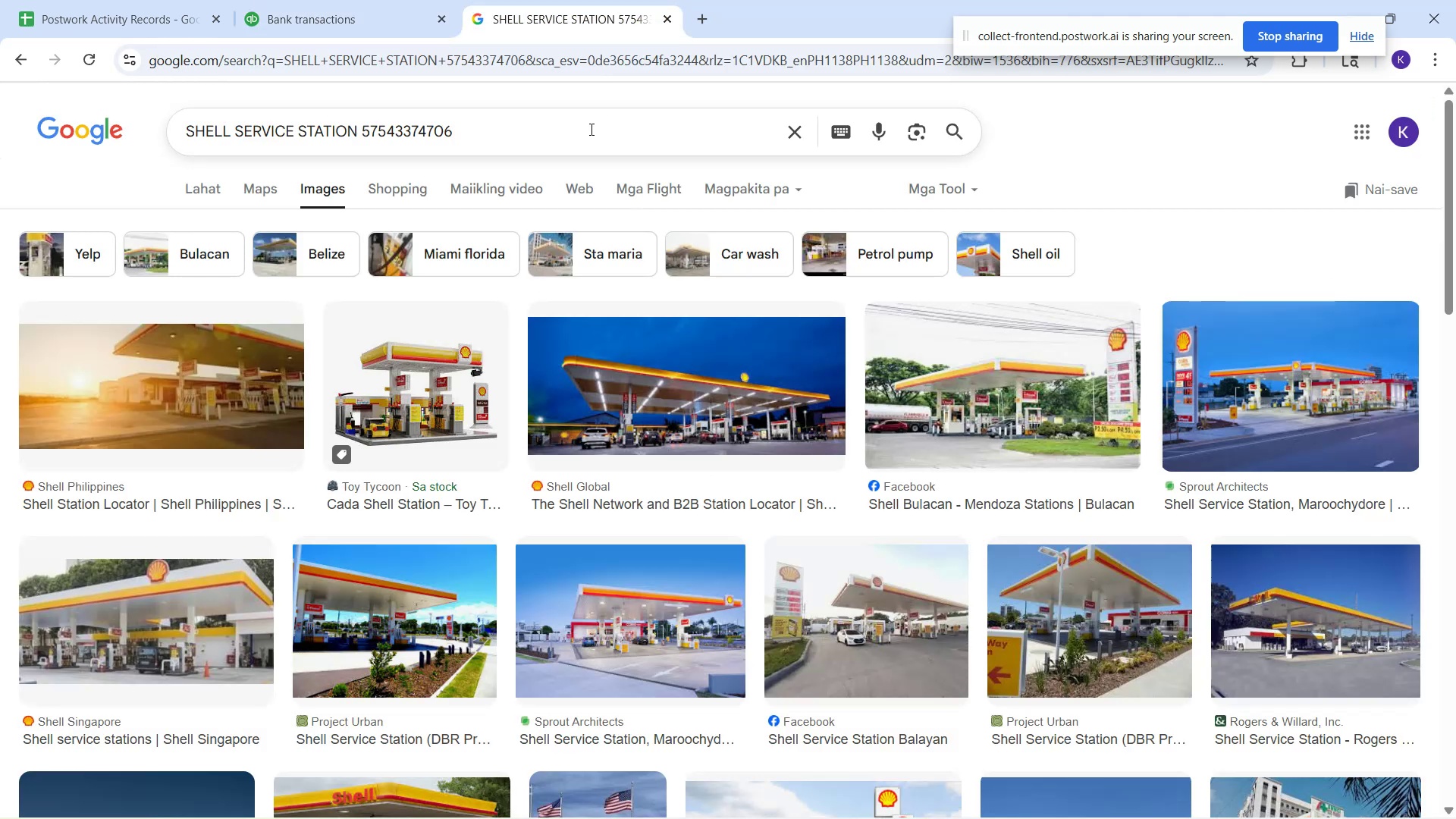 
left_click_drag(start_coordinate=[588, 133], to_coordinate=[185, 102])
 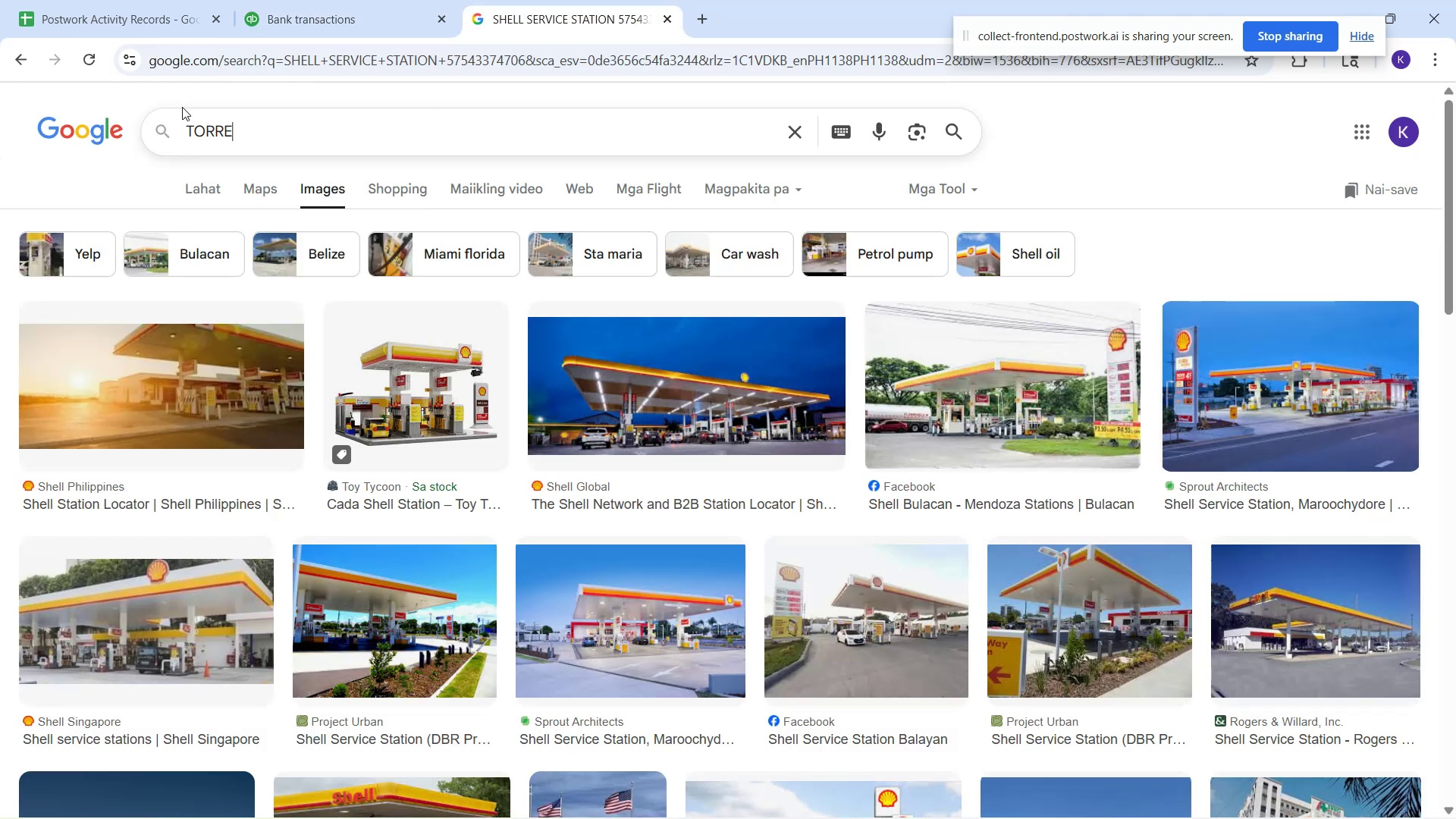 
key(Control+V)
 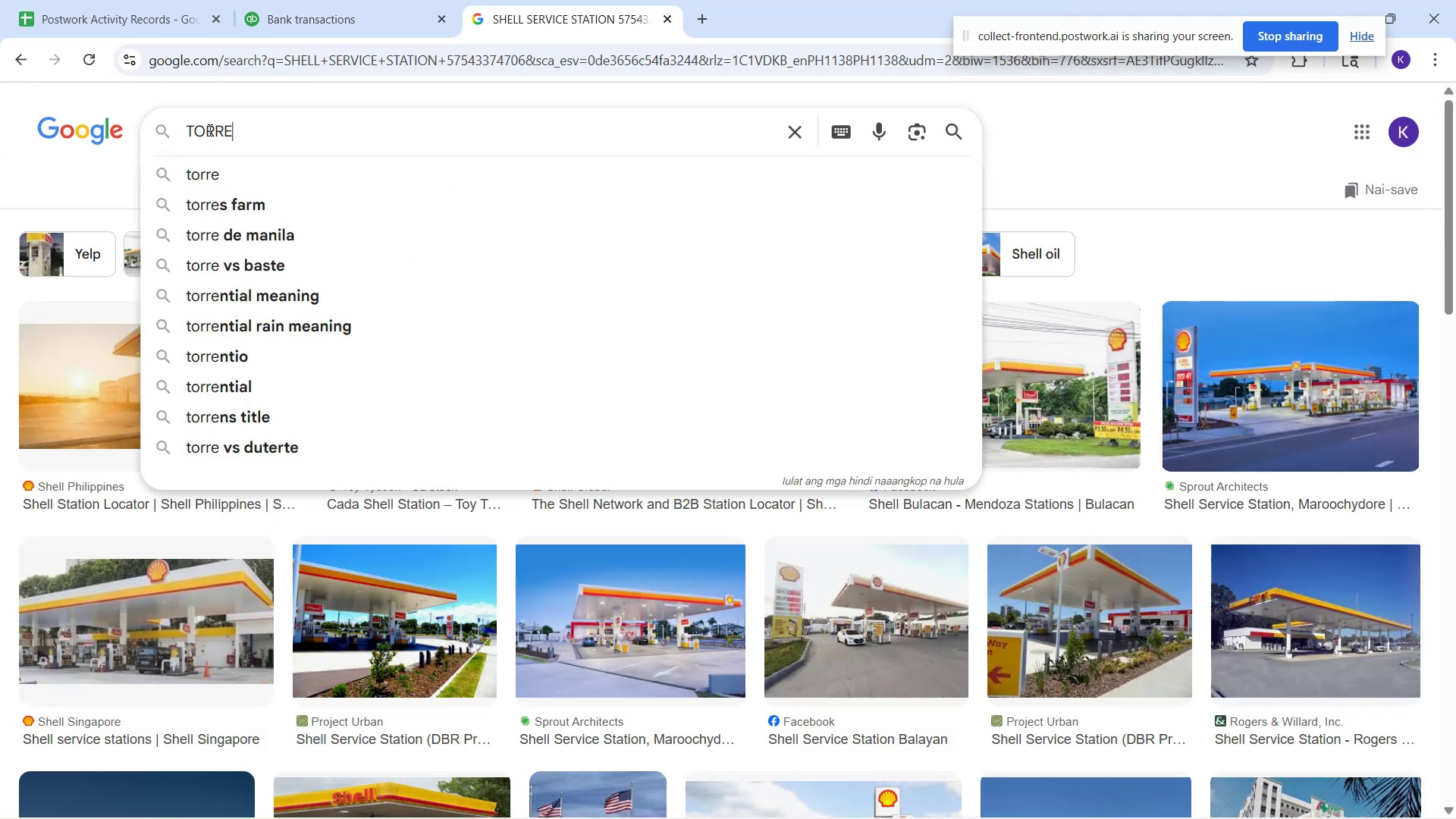 
key(Enter)
 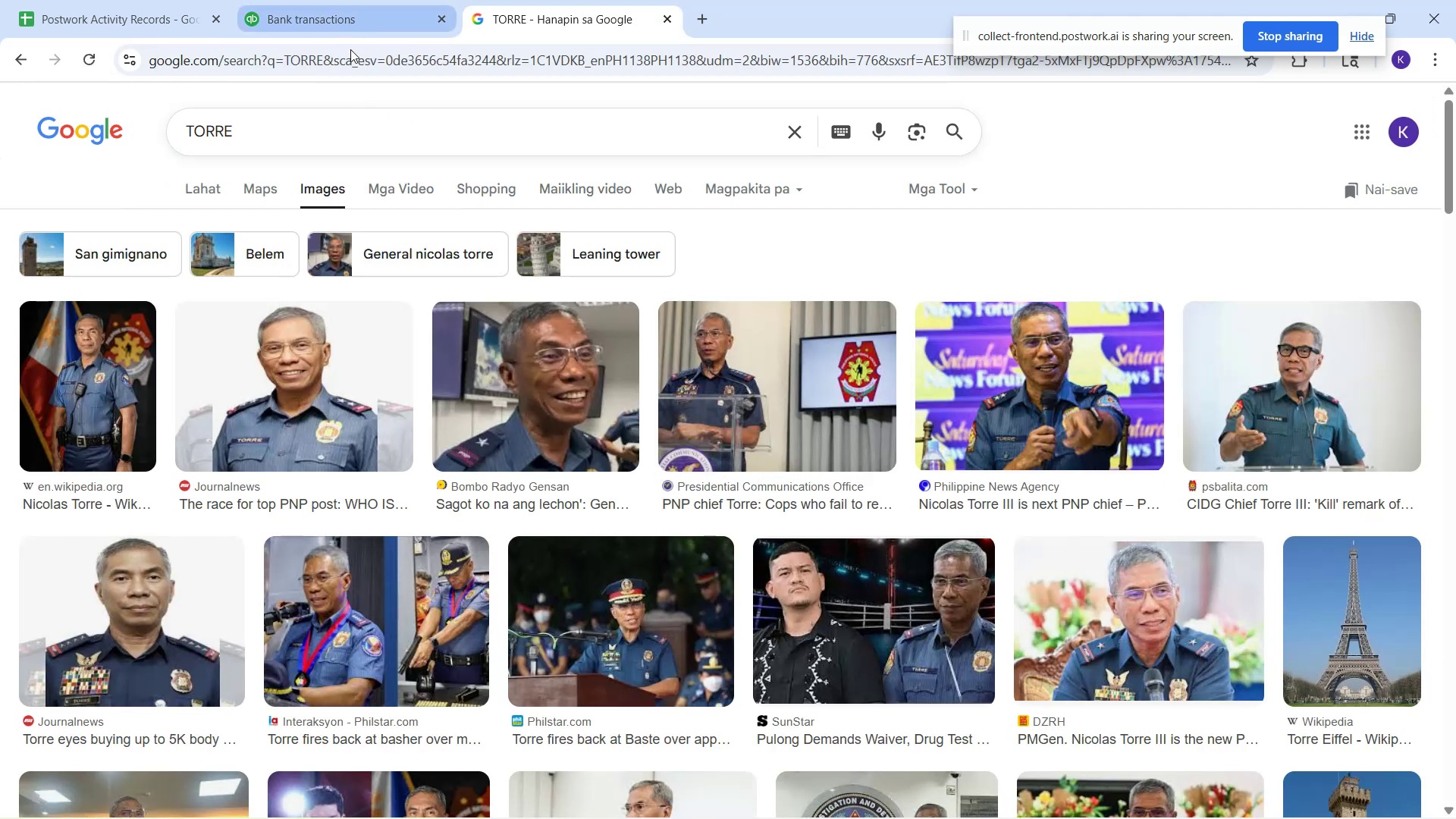 
left_click([214, 190])
 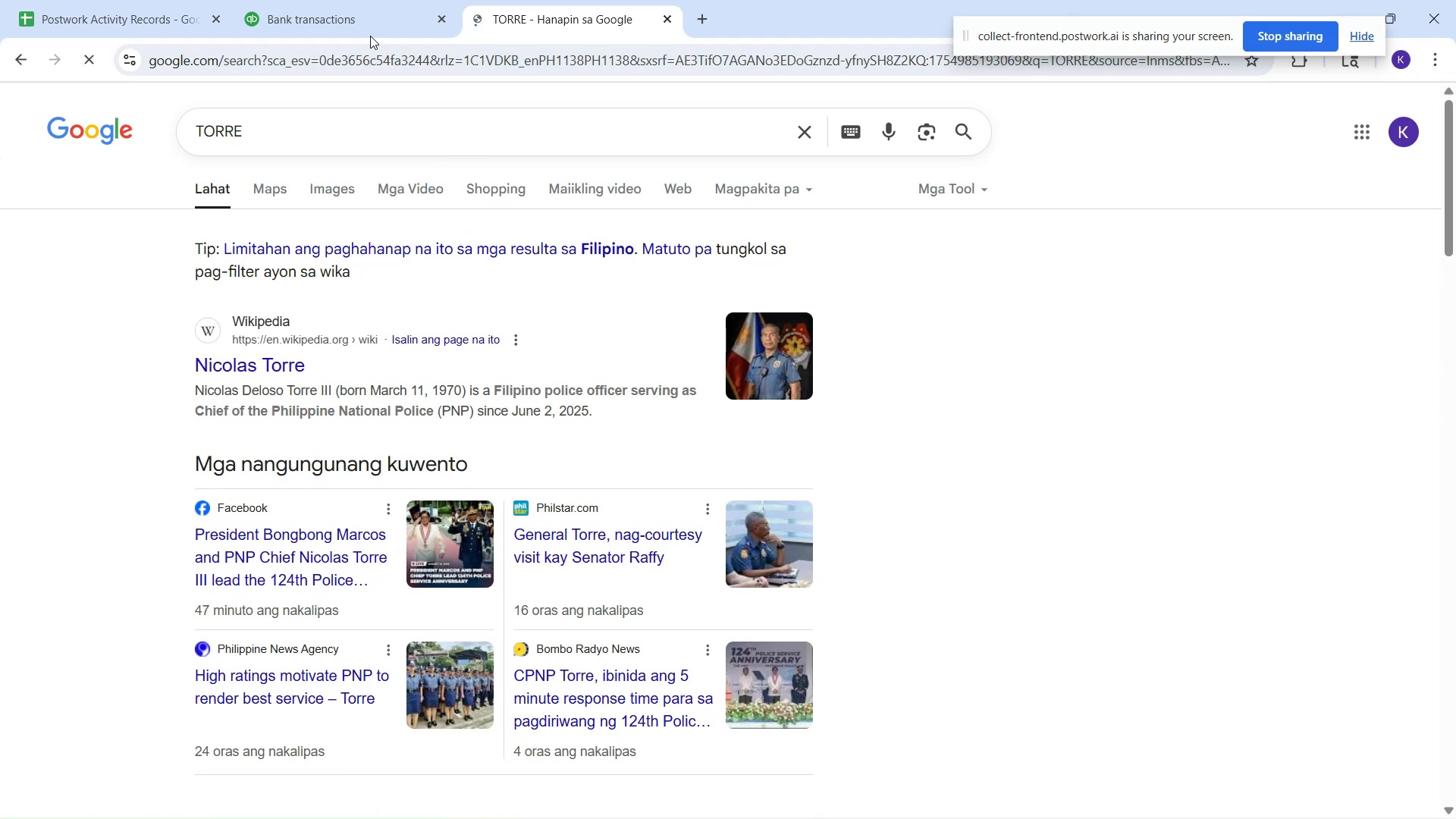 
left_click([368, 25])
 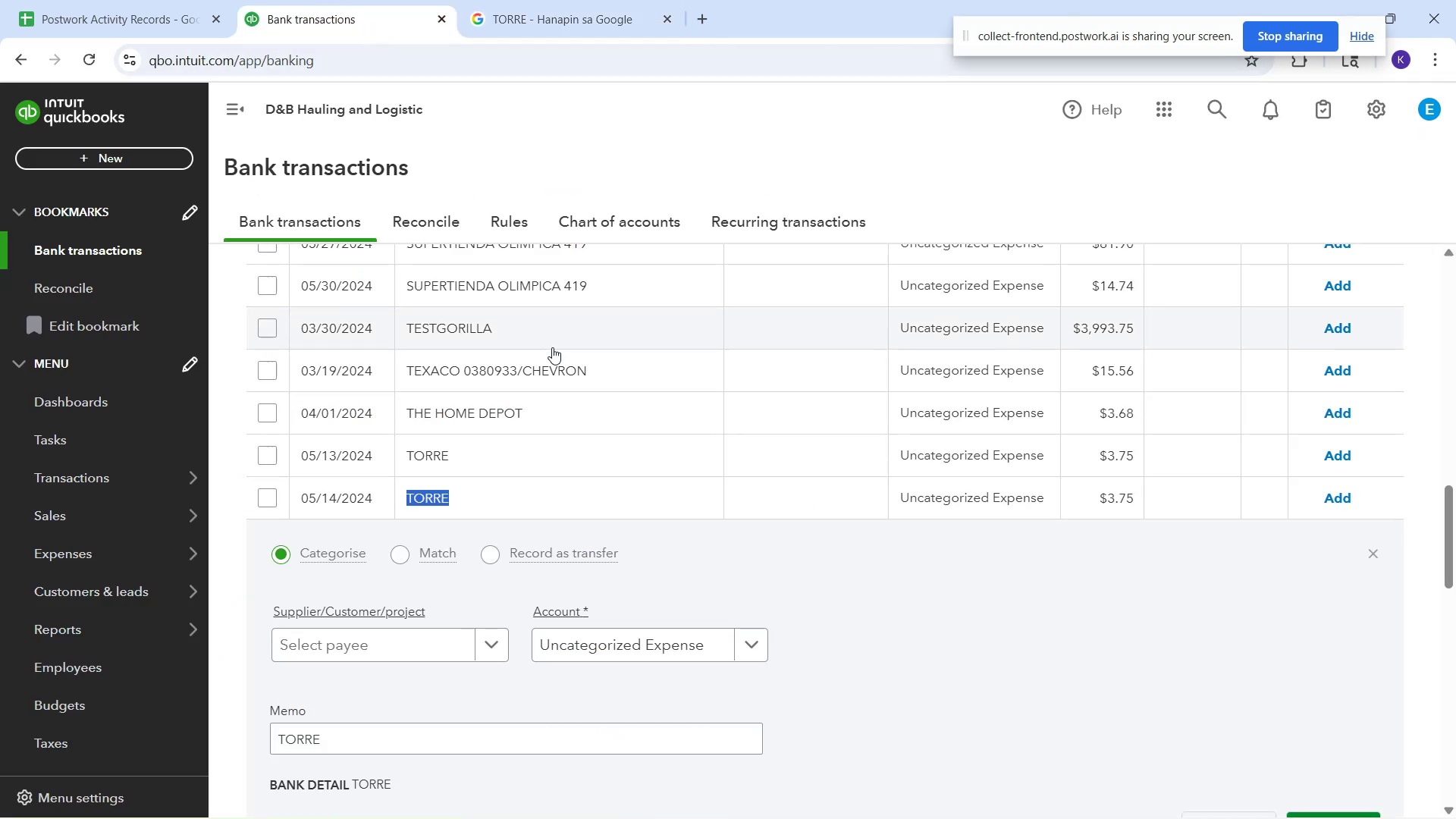 
left_click([517, 11])
 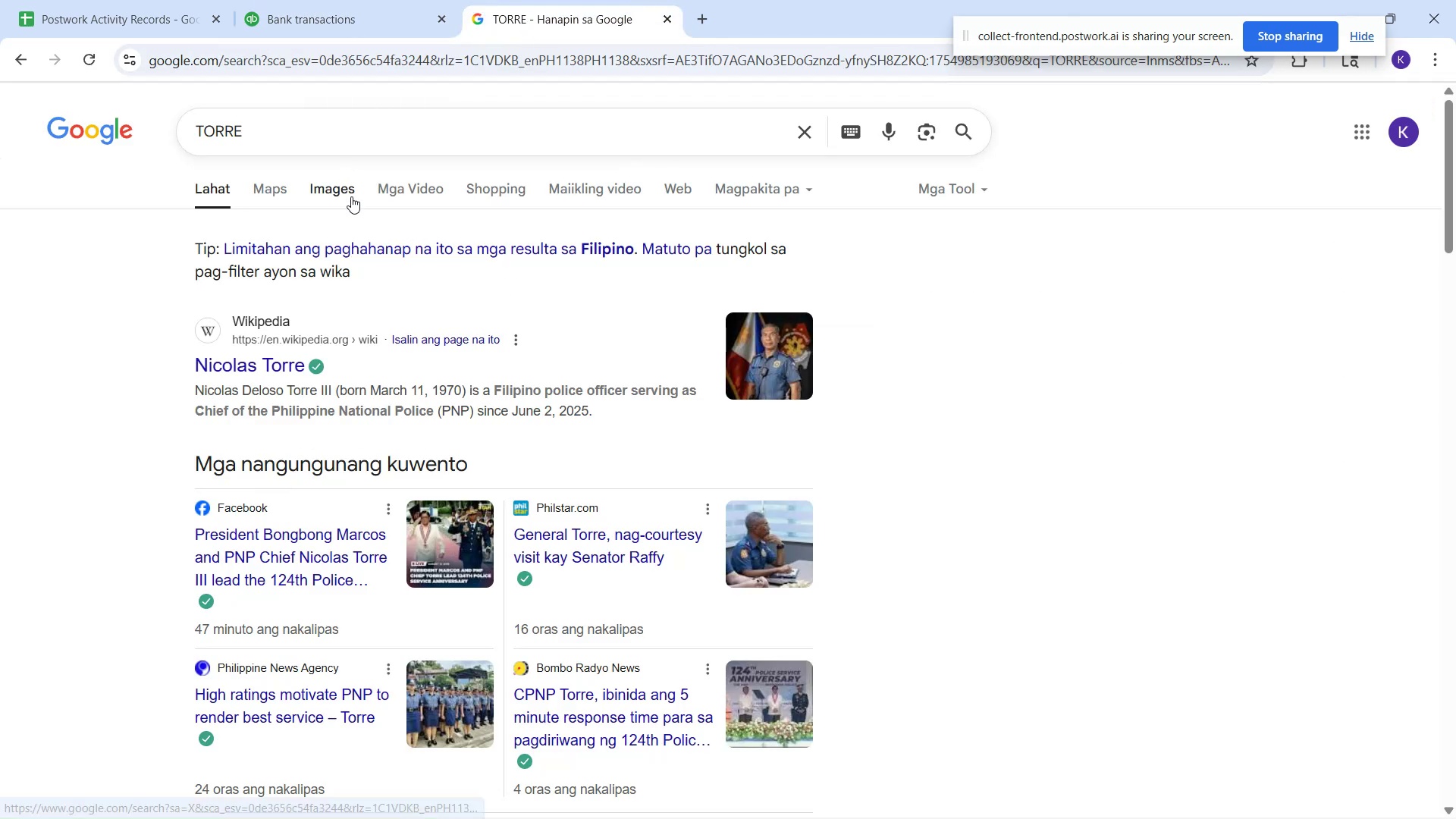 
left_click([350, 197])
 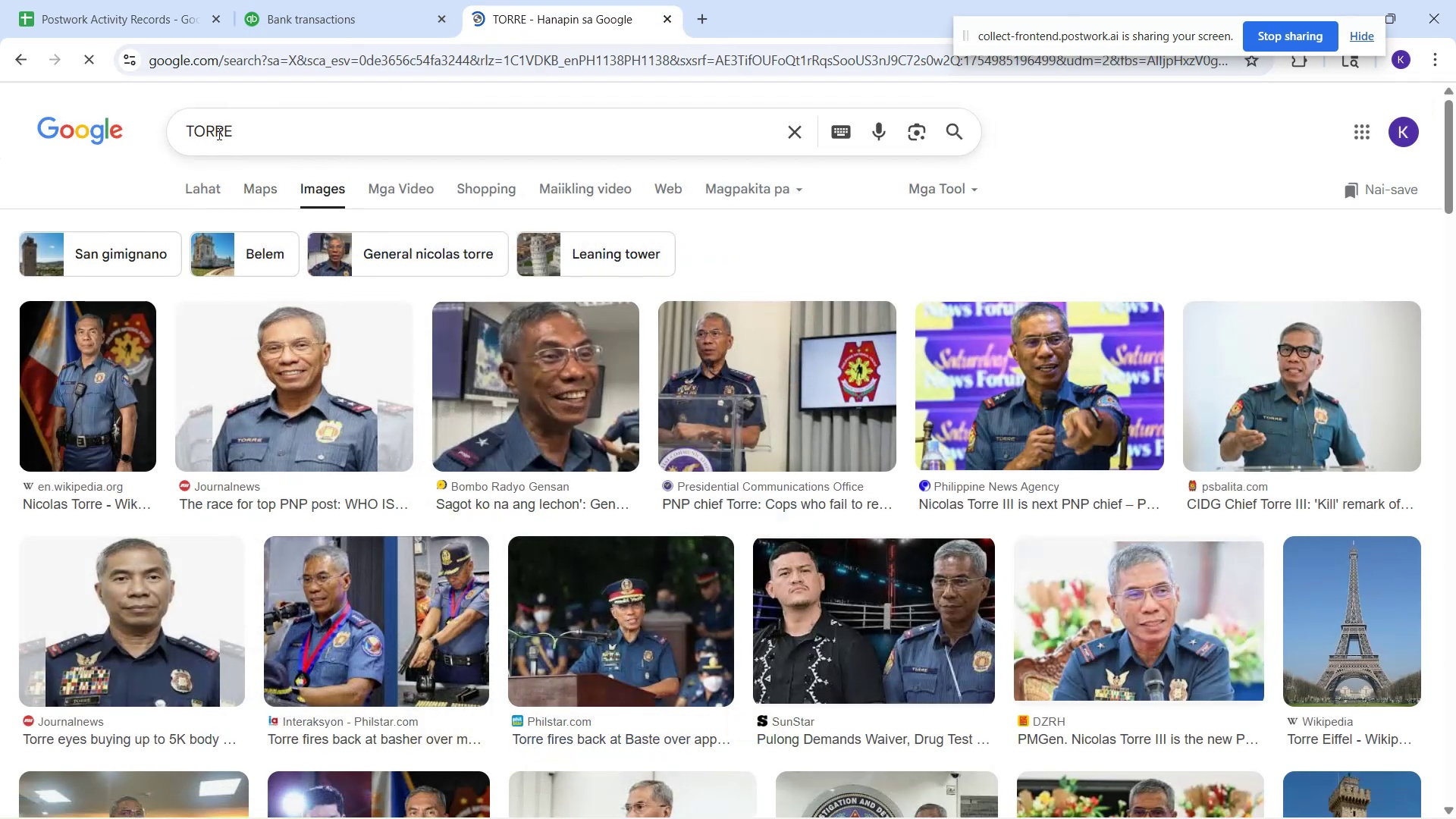 
left_click([204, 181])
 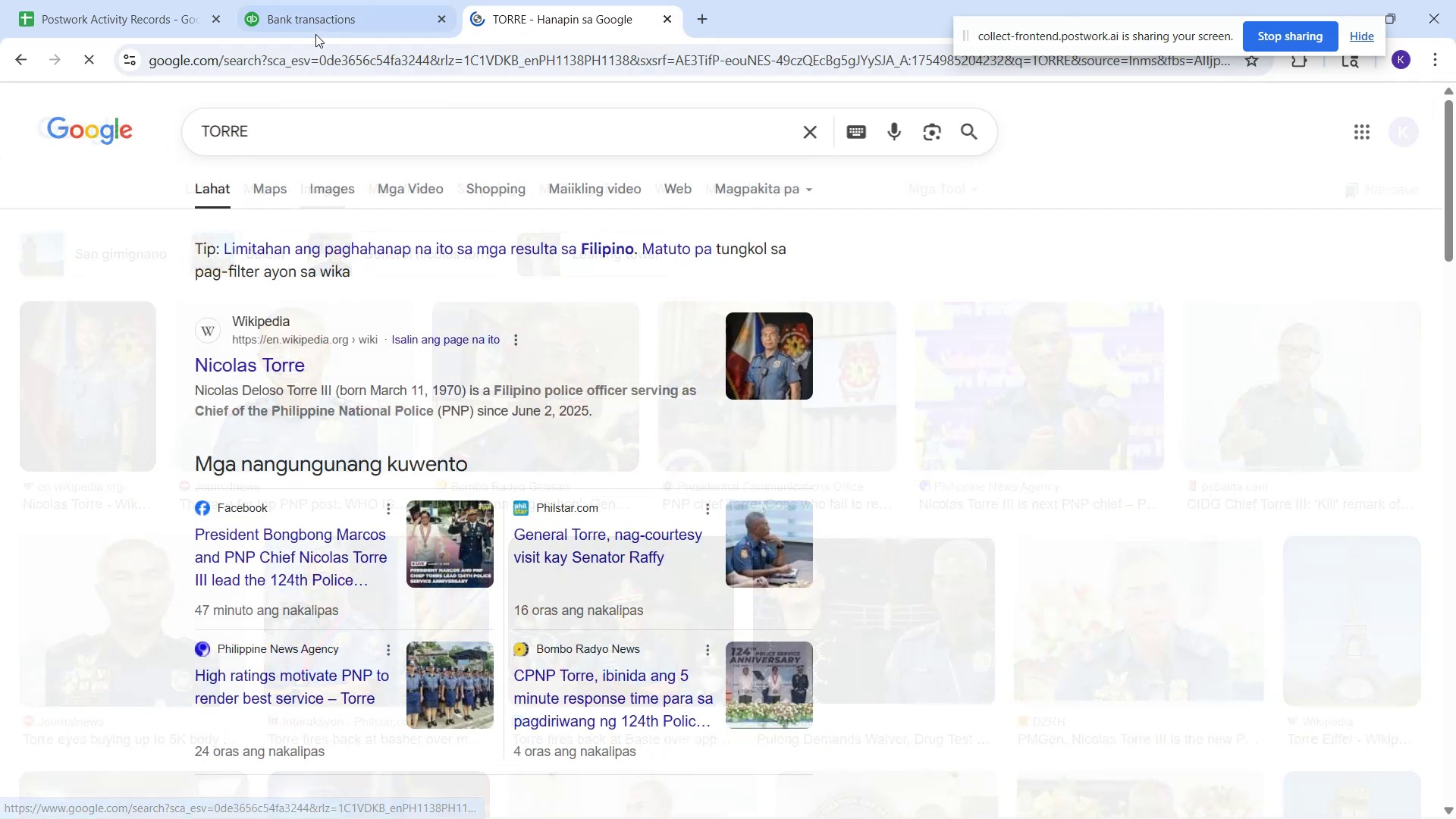 
left_click([315, 34])
 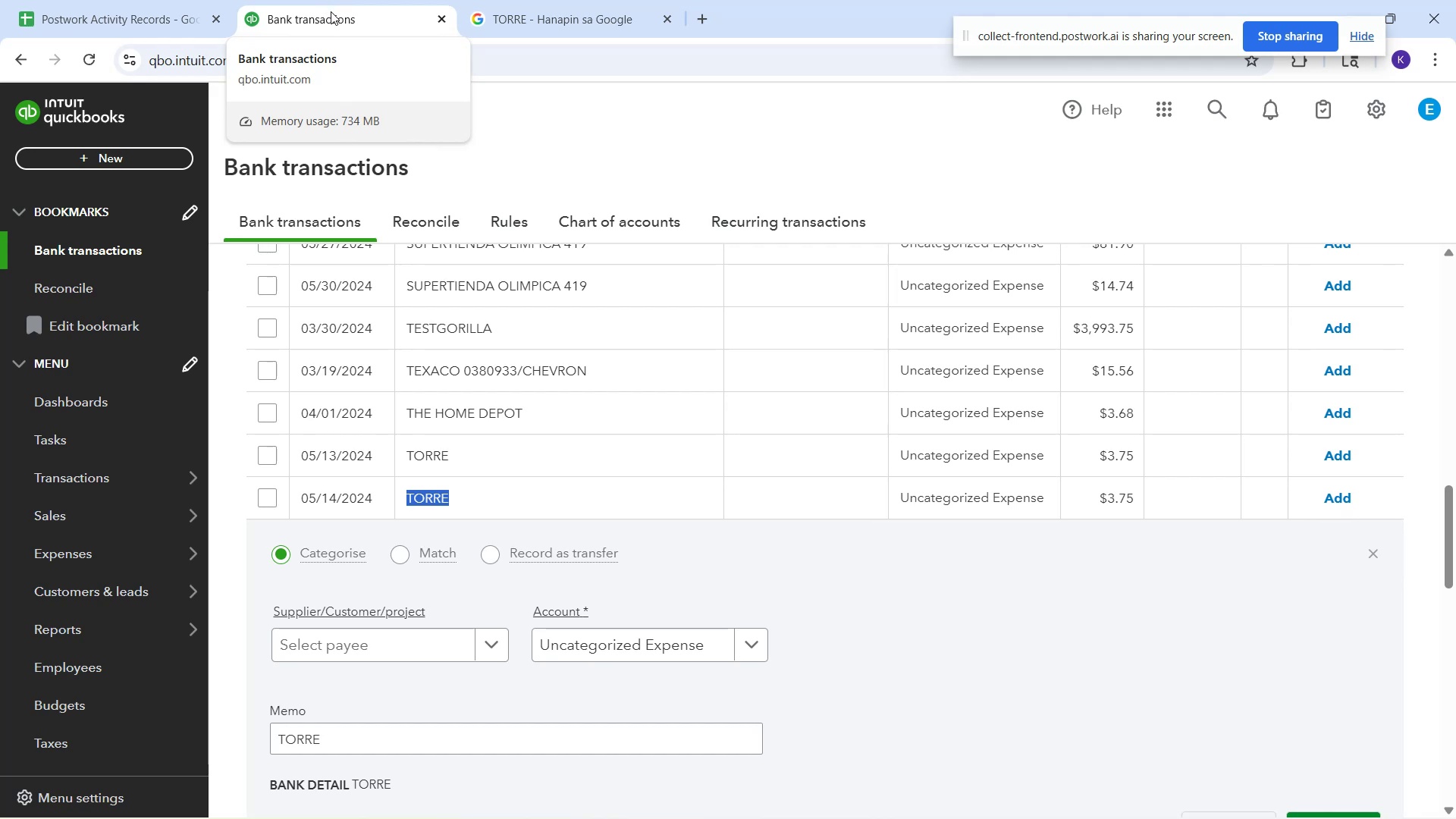 
wait(28.28)
 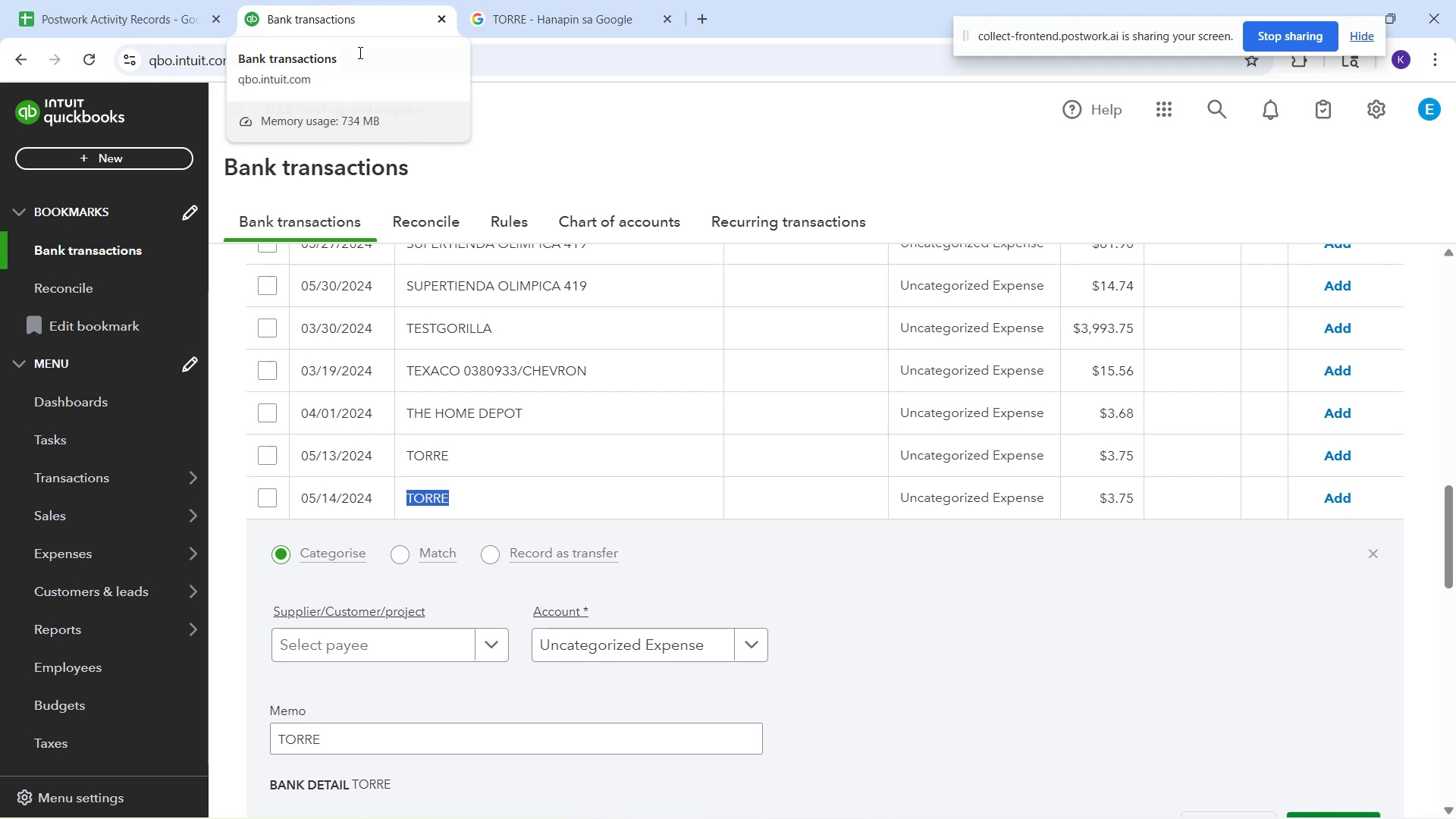 
type(Torre)
 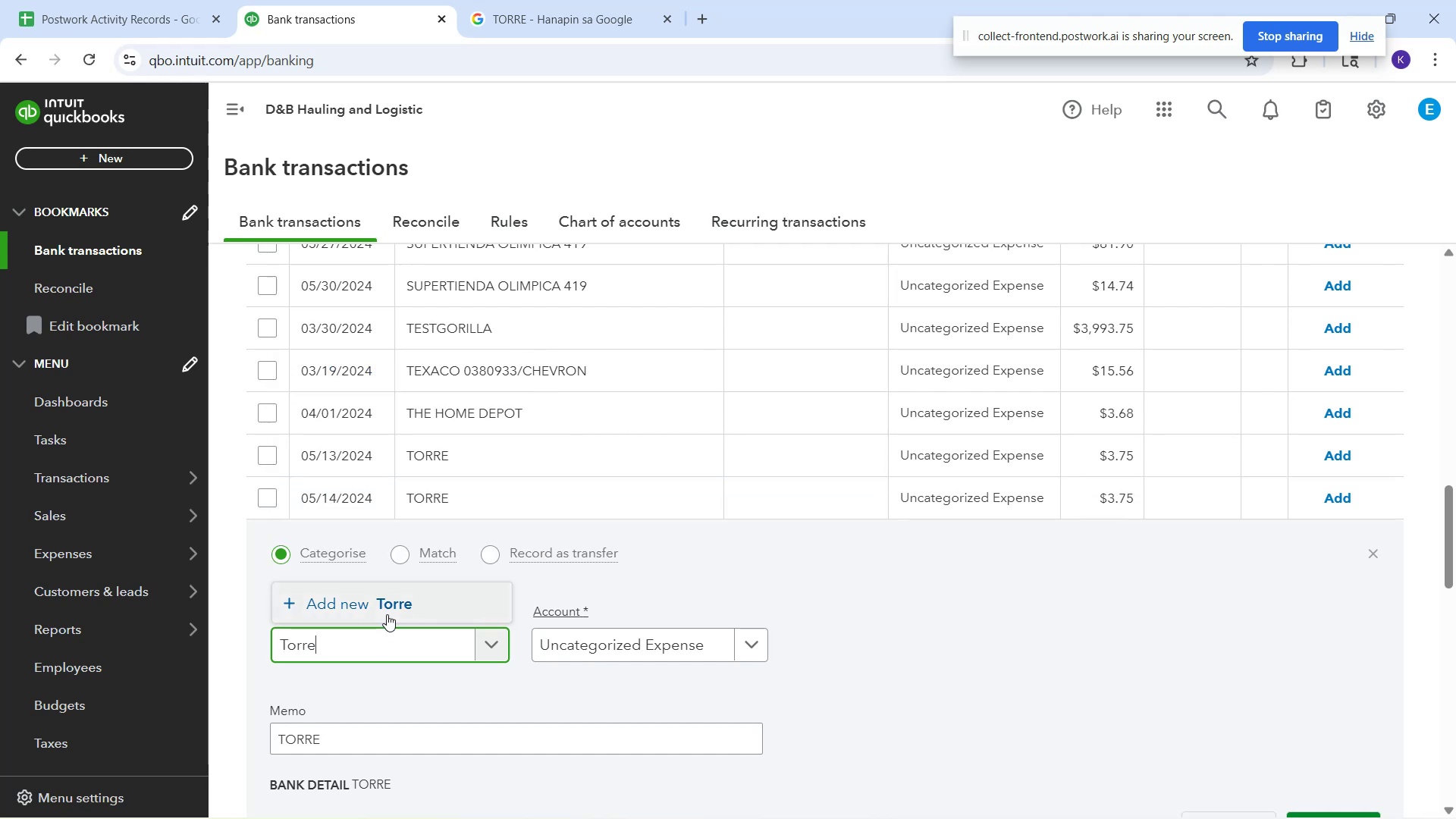 
left_click([385, 613])
 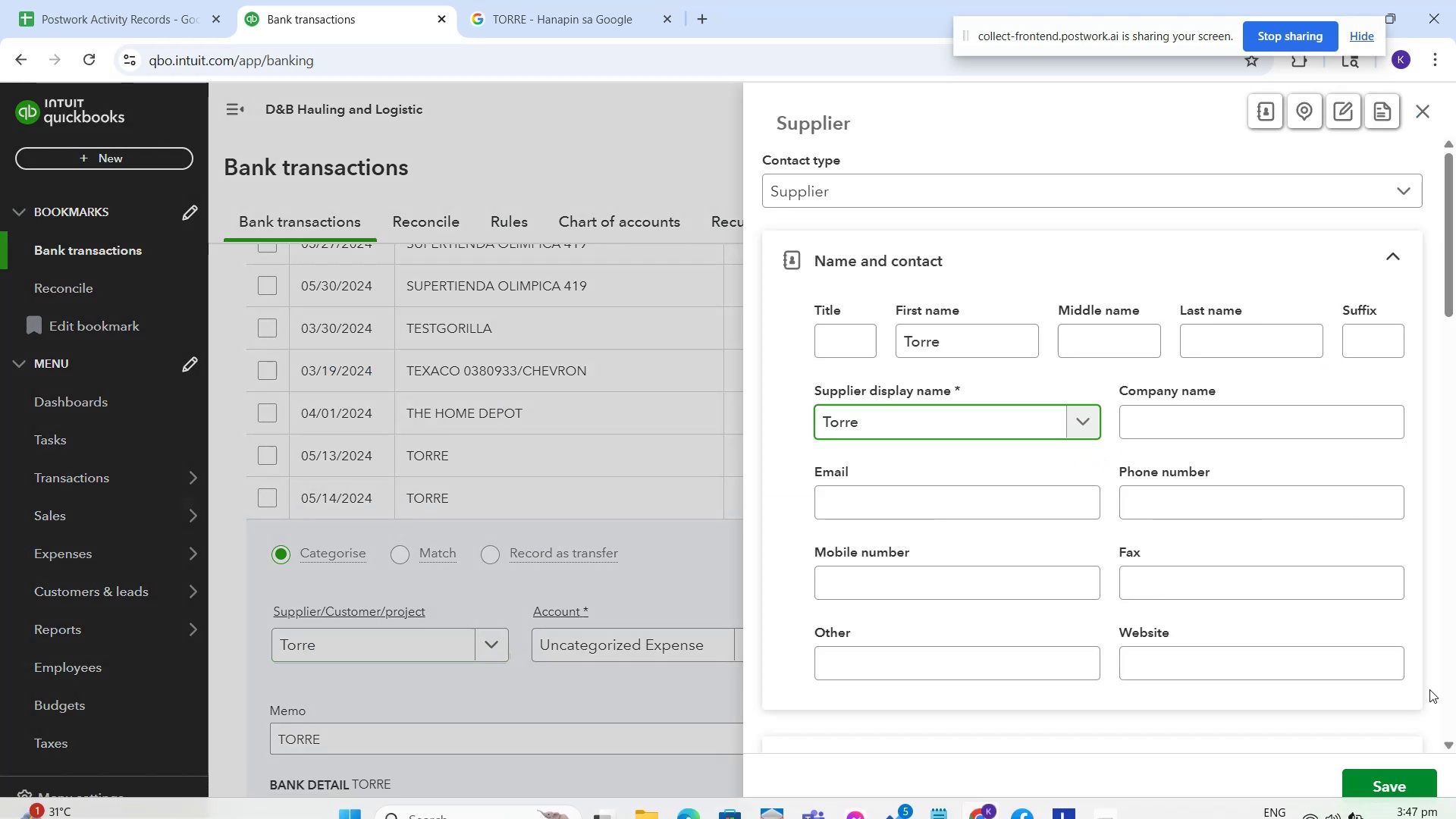 
left_click([1375, 783])
 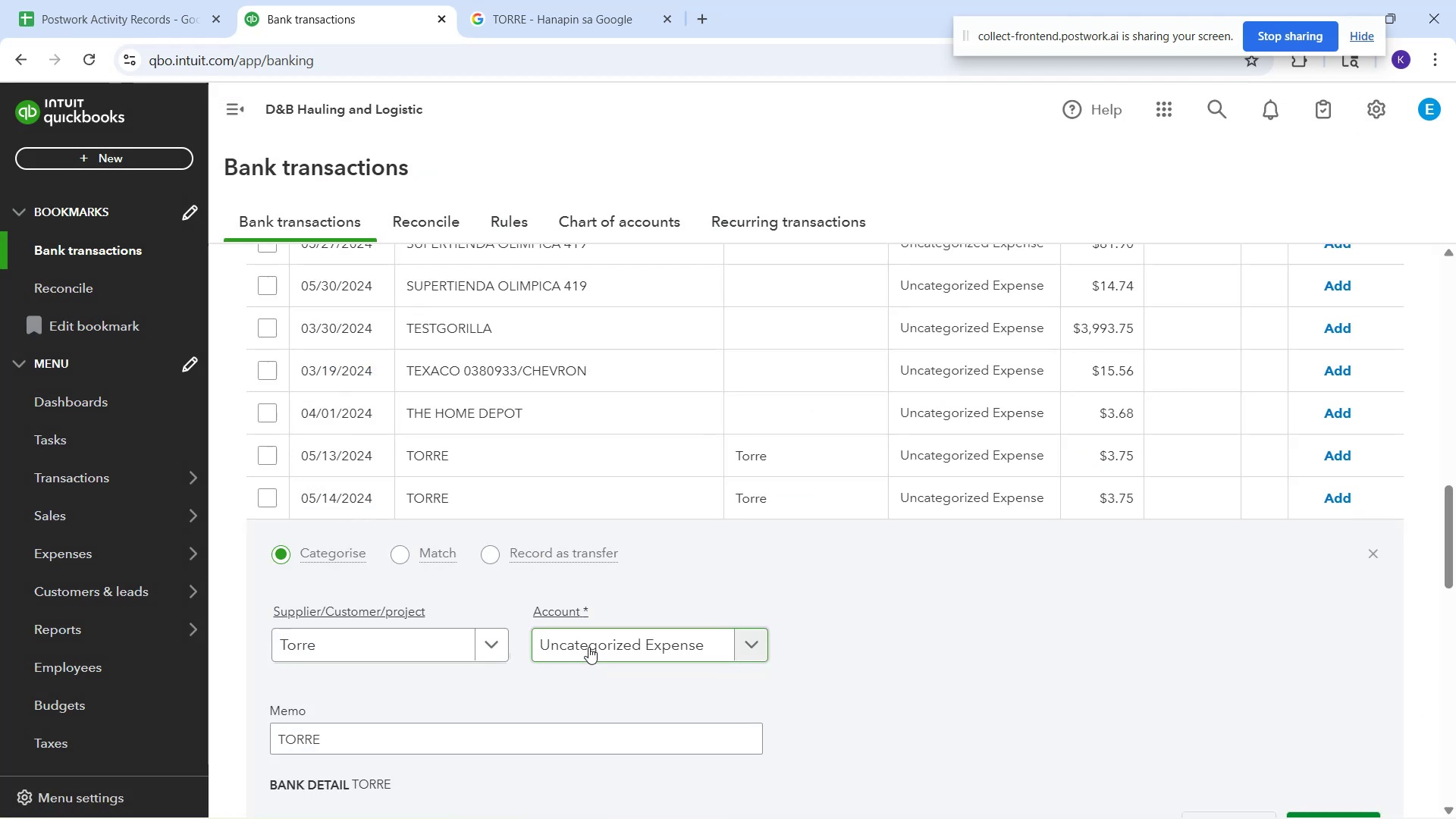 
left_click([588, 645])
 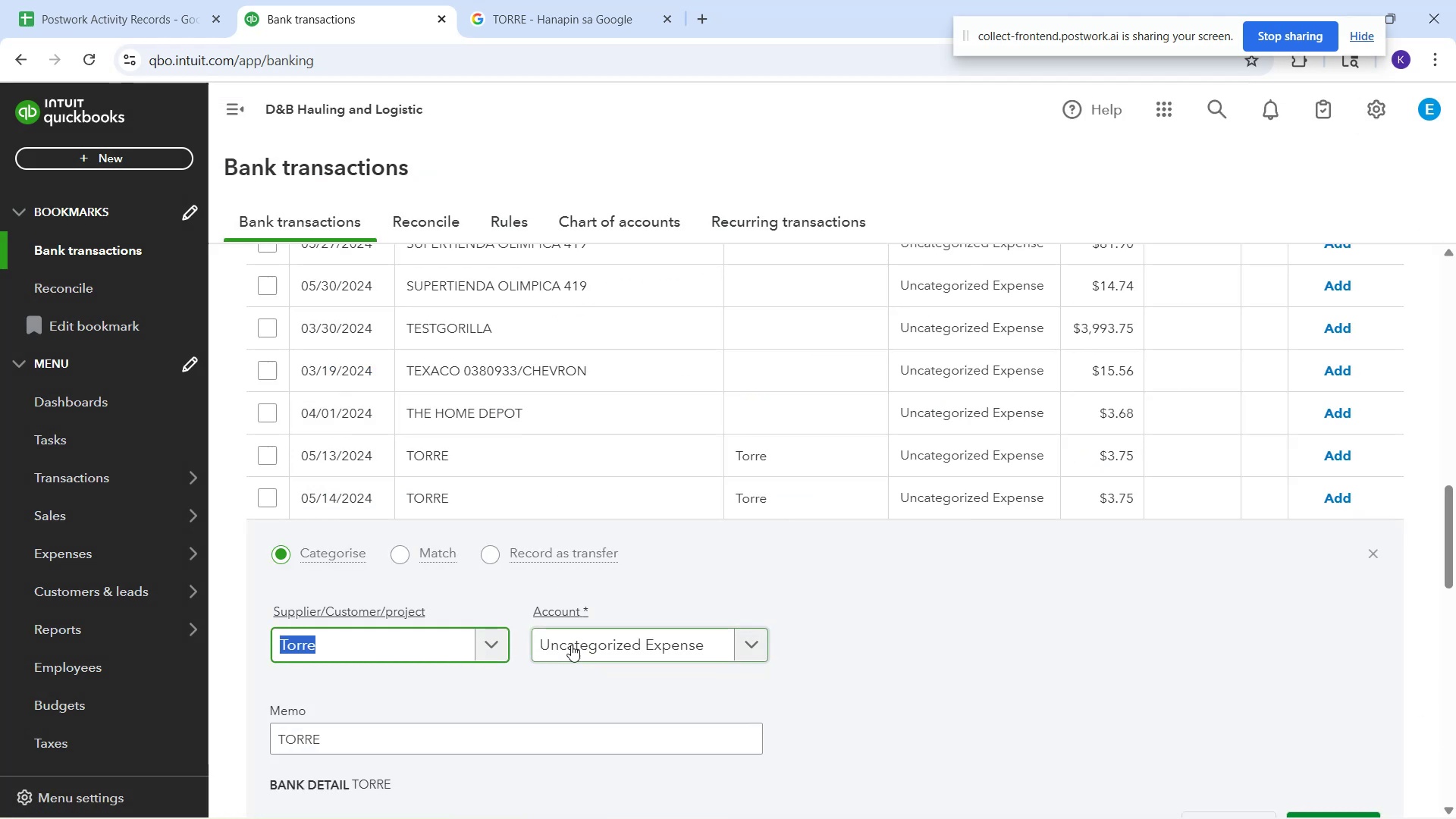 
left_click([572, 646])
 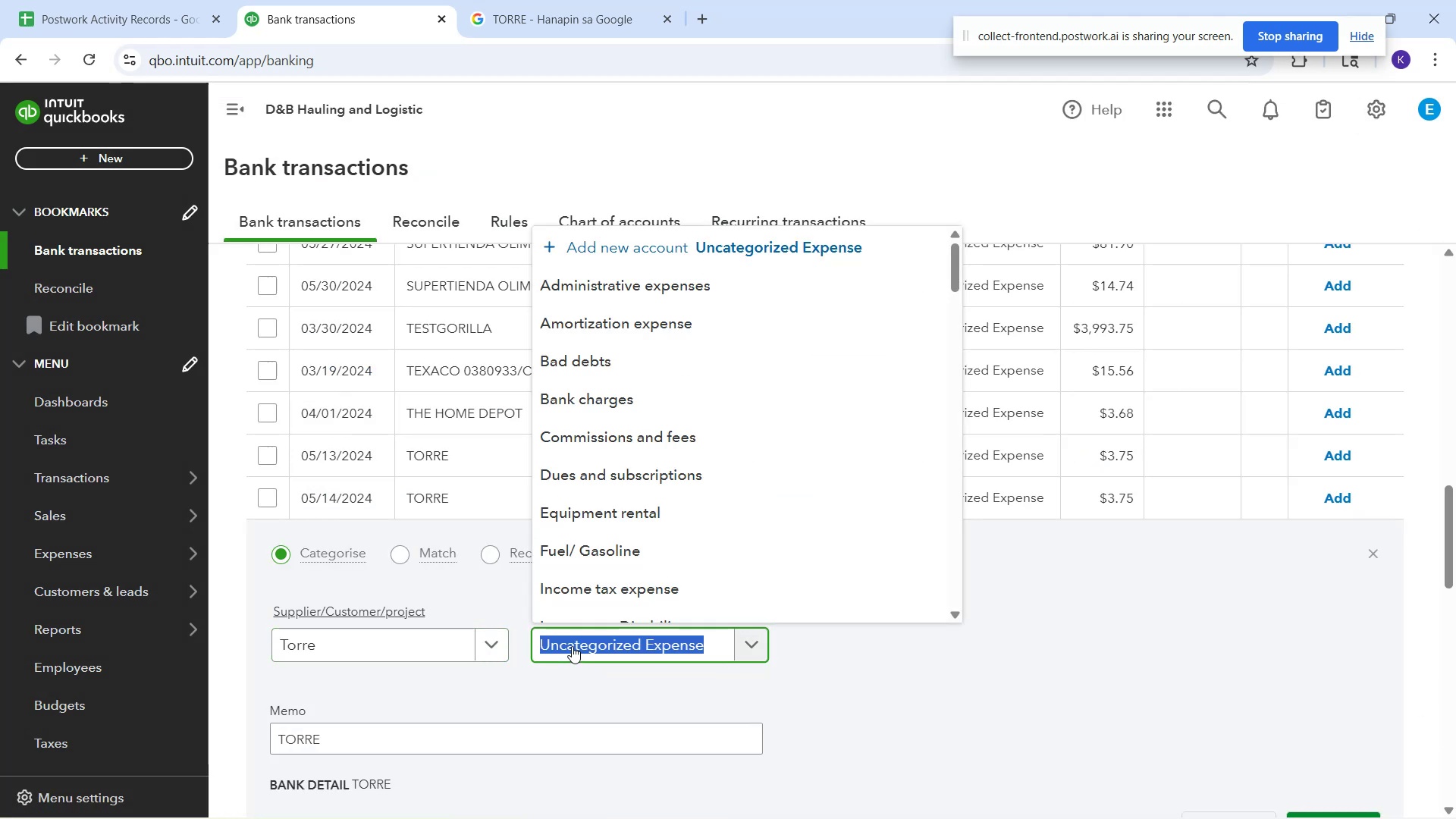 
type(pro)
 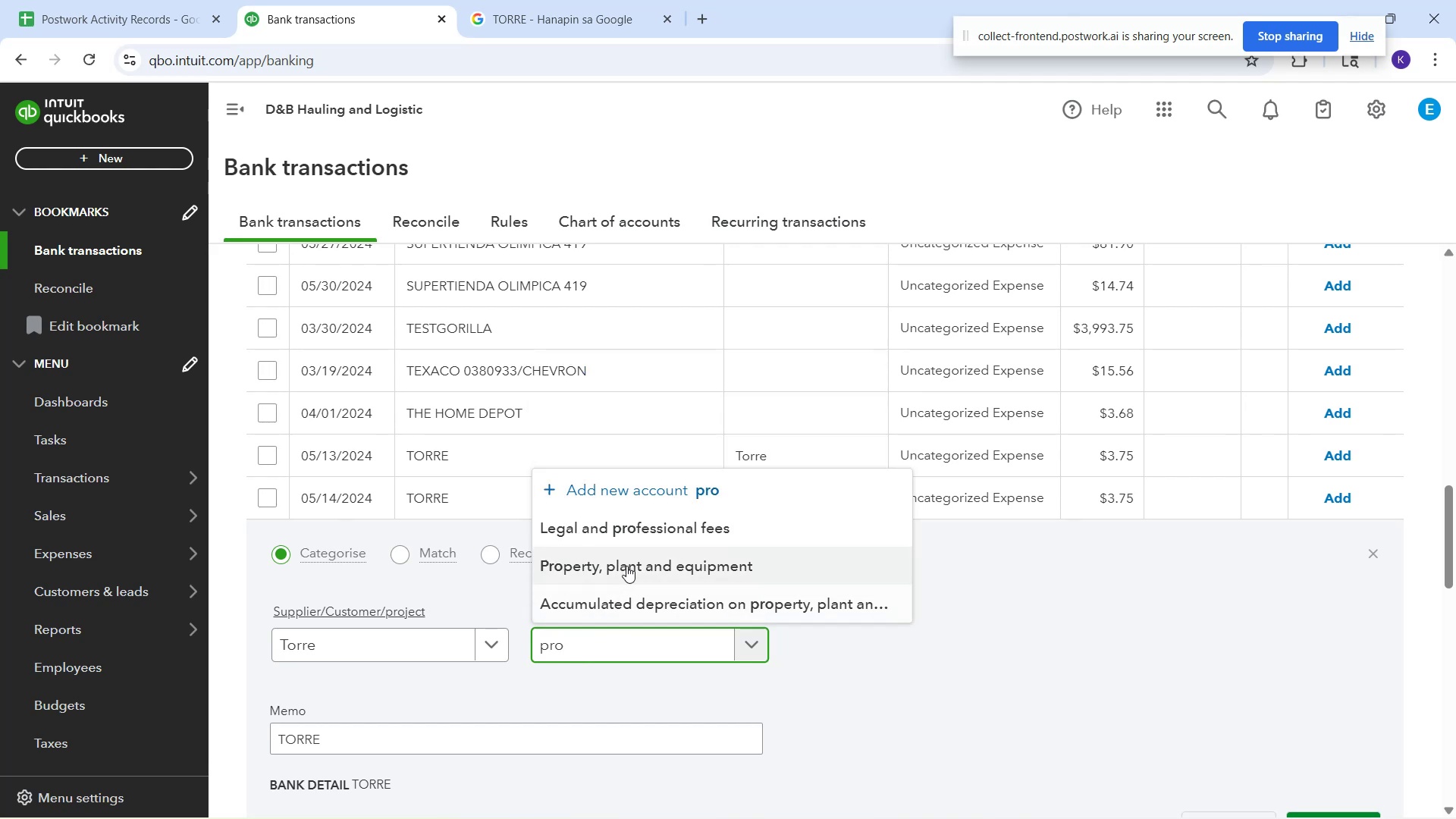 
left_click([640, 532])
 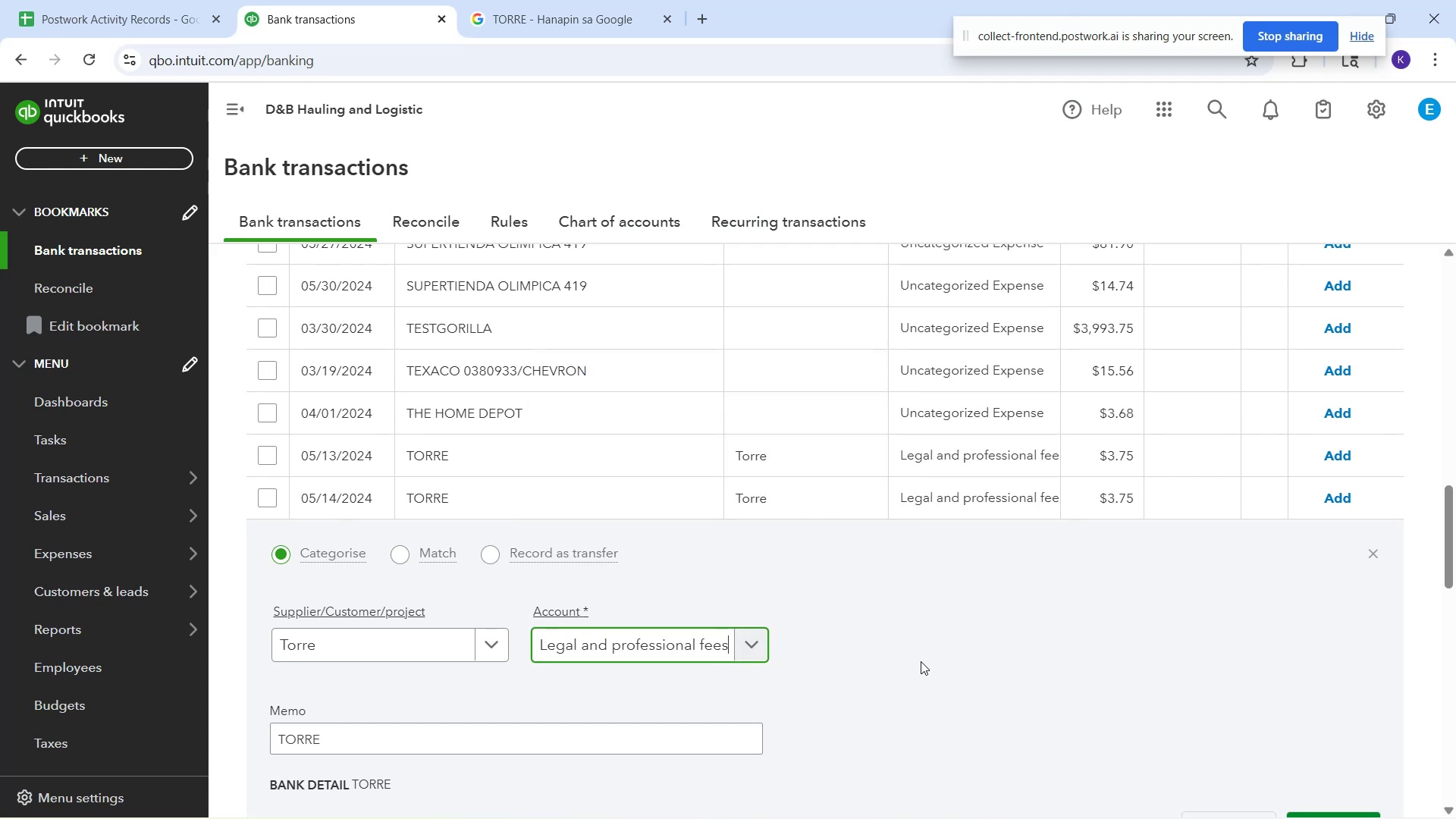 
scroll: coordinate [922, 659], scroll_direction: down, amount: 1.0
 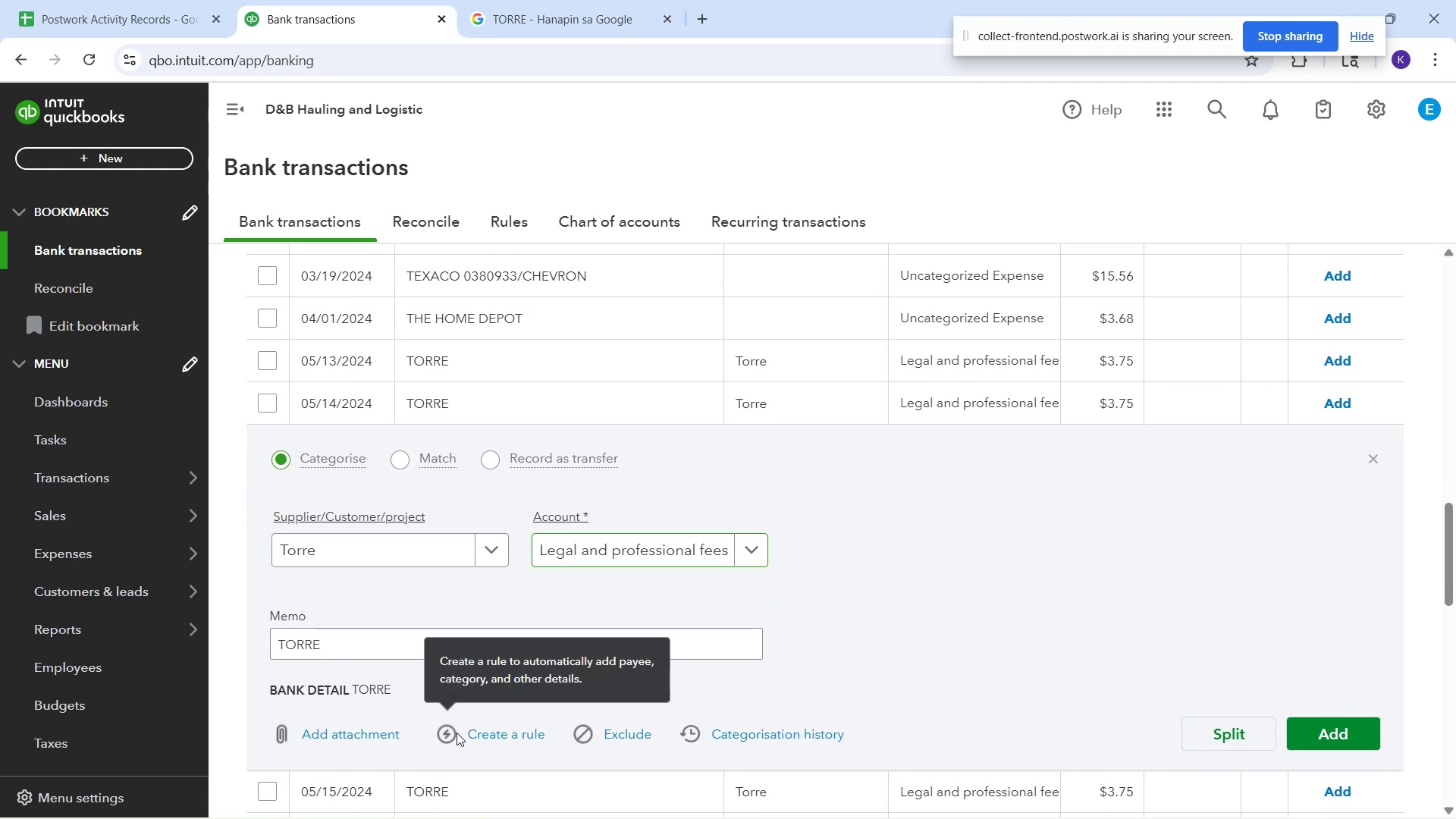 
left_click([468, 731])
 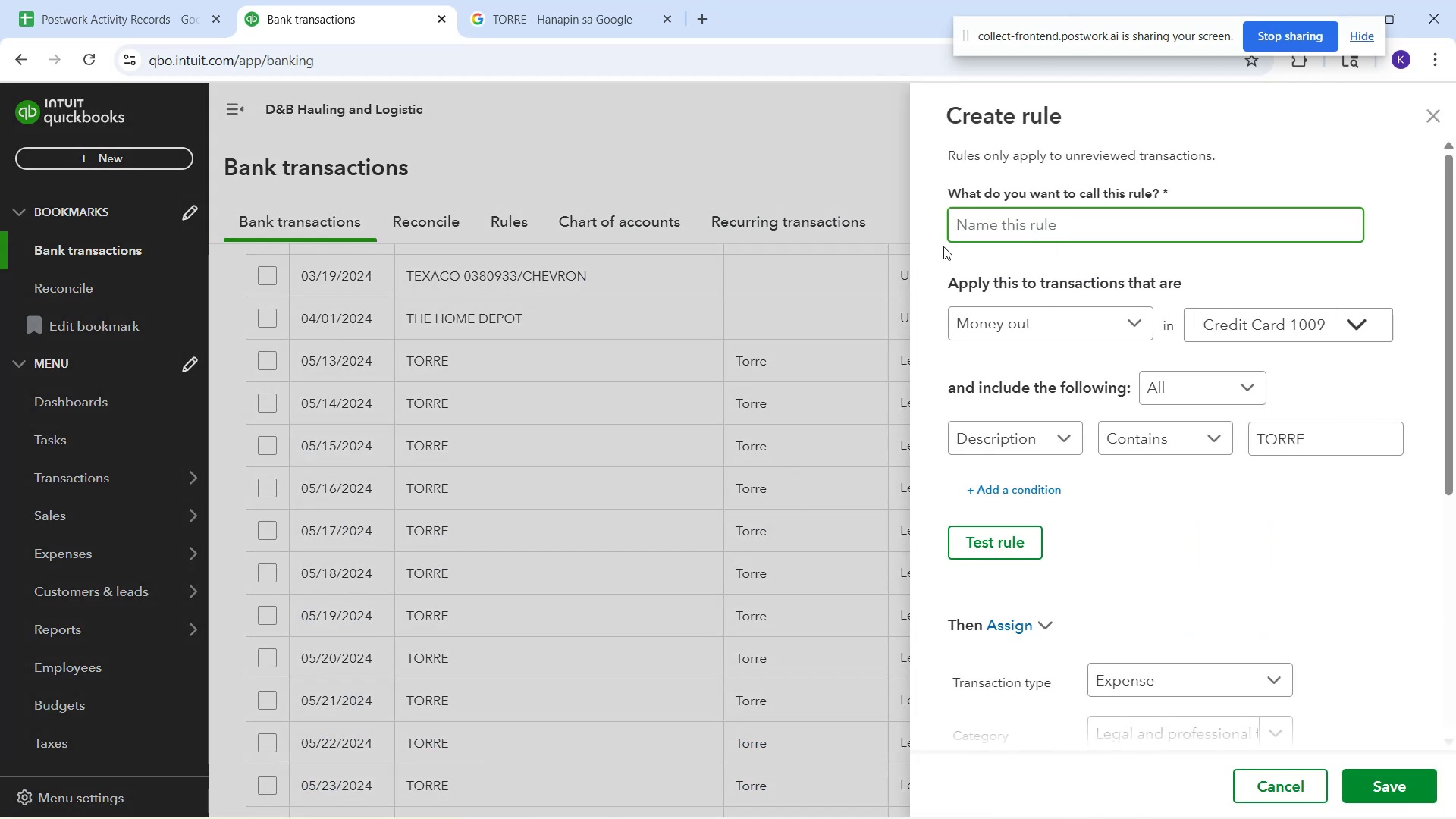 
type(Torre)
 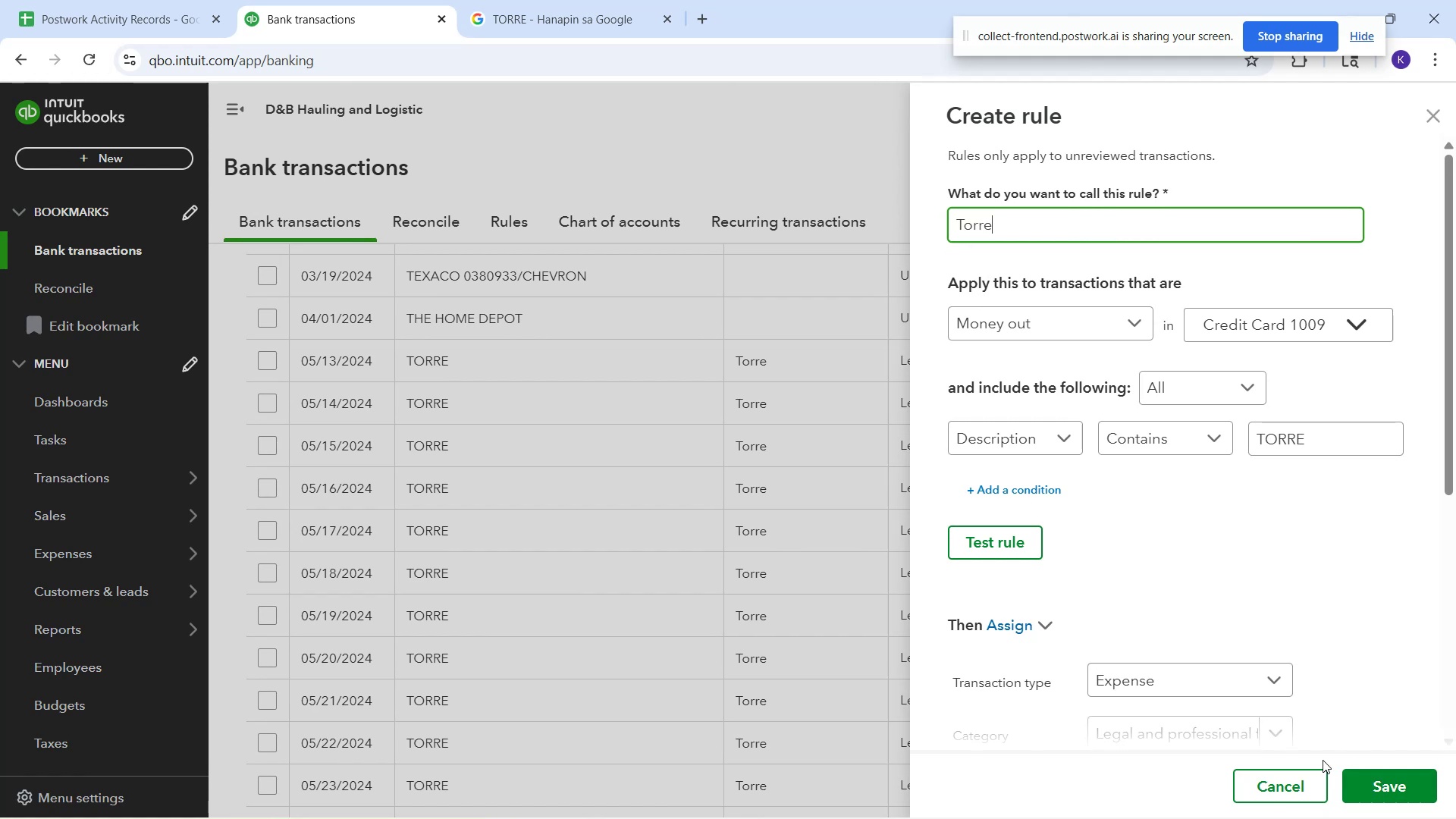 
left_click([1011, 544])
 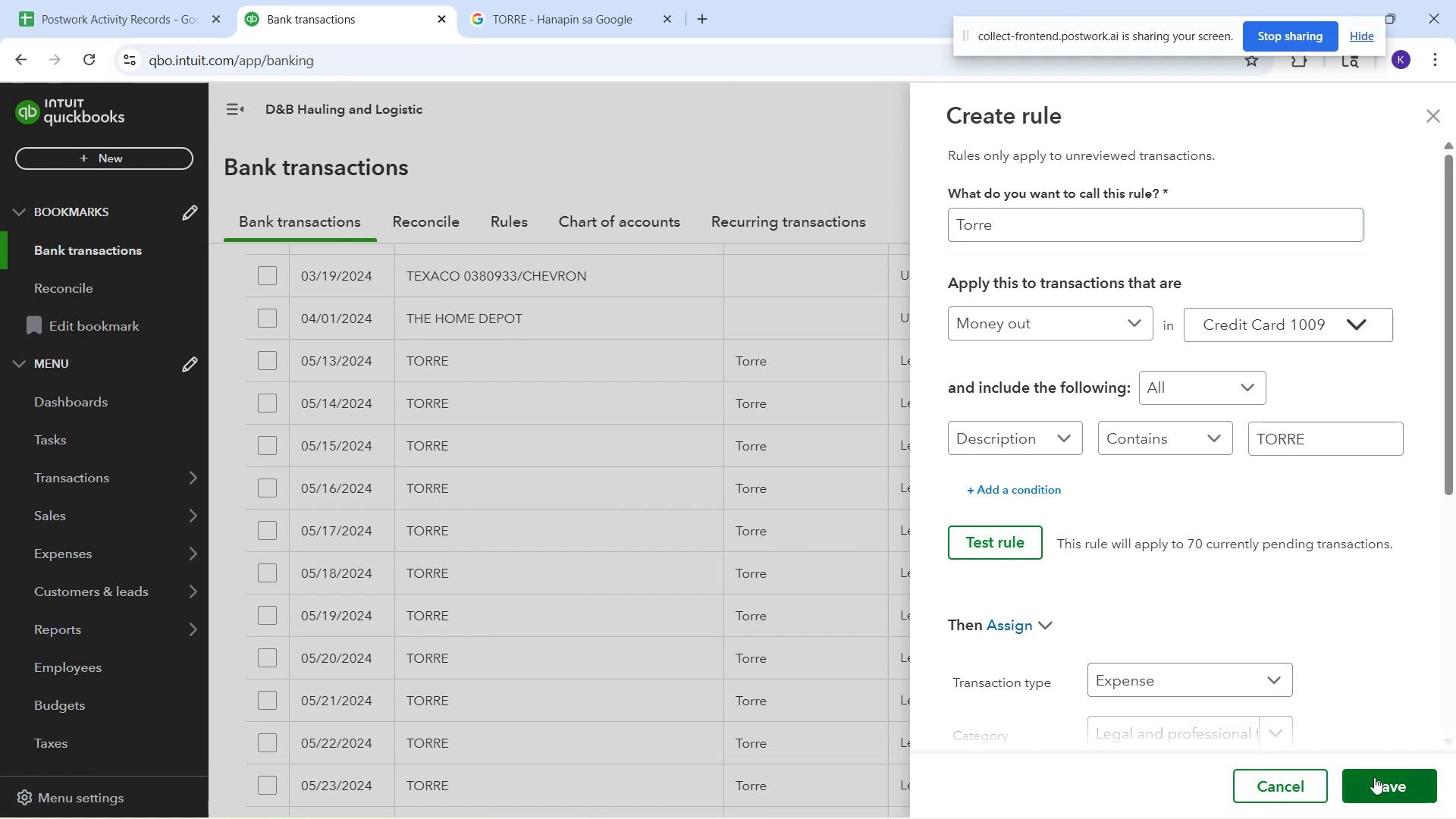 
left_click([1376, 777])
 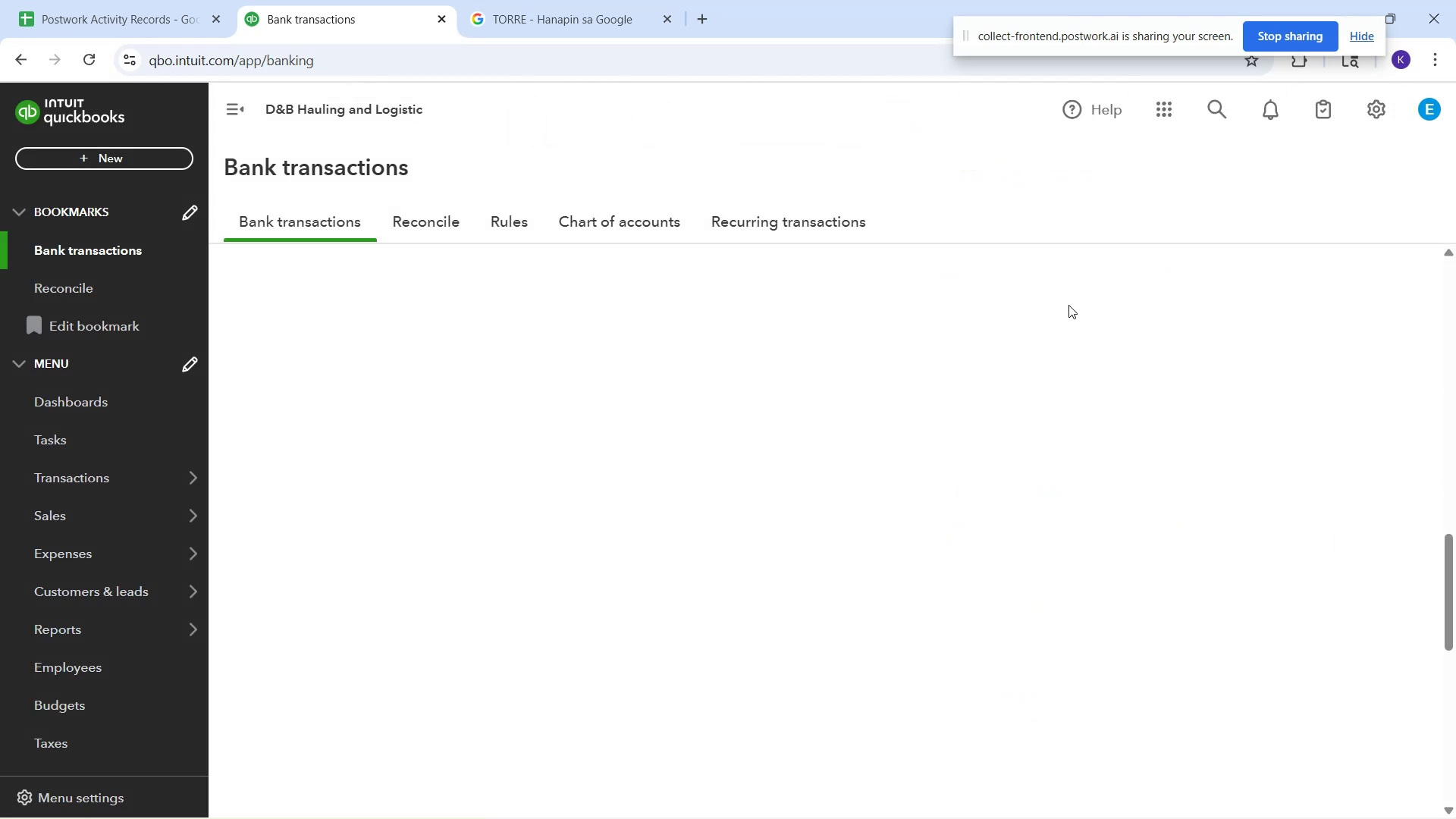 
wait(20.94)
 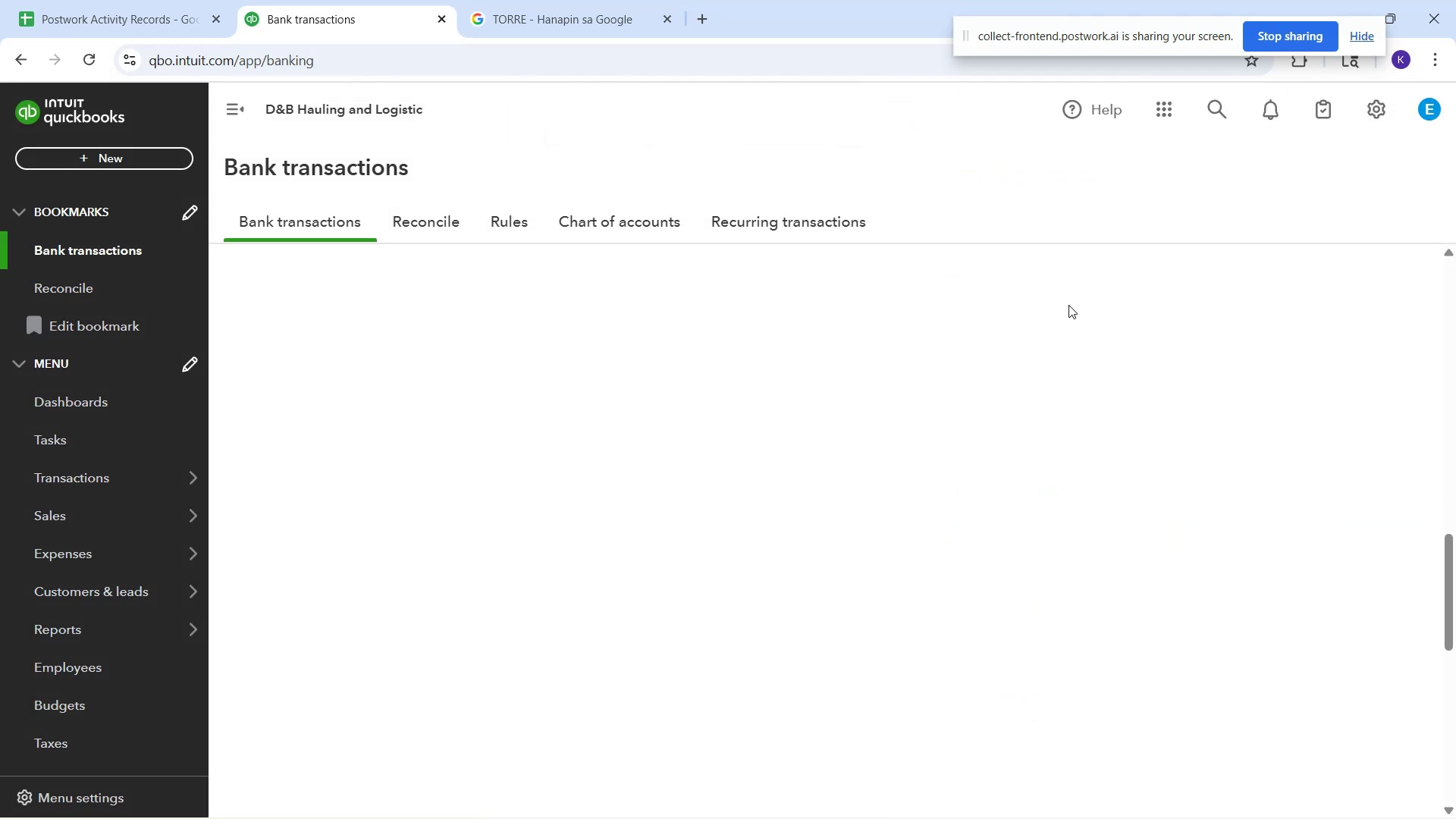 
left_click([531, 318])
 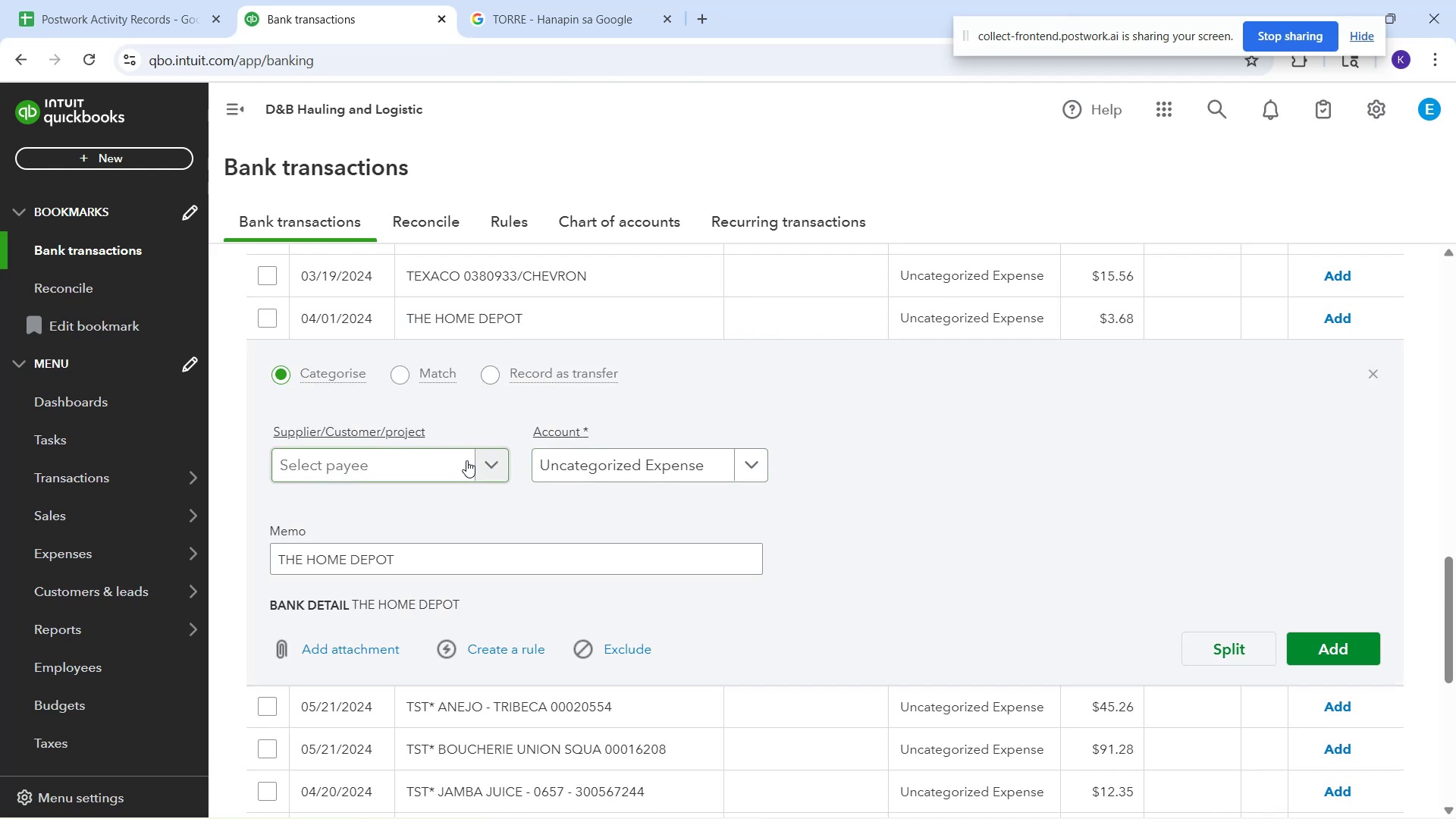 
left_click([447, 461])
 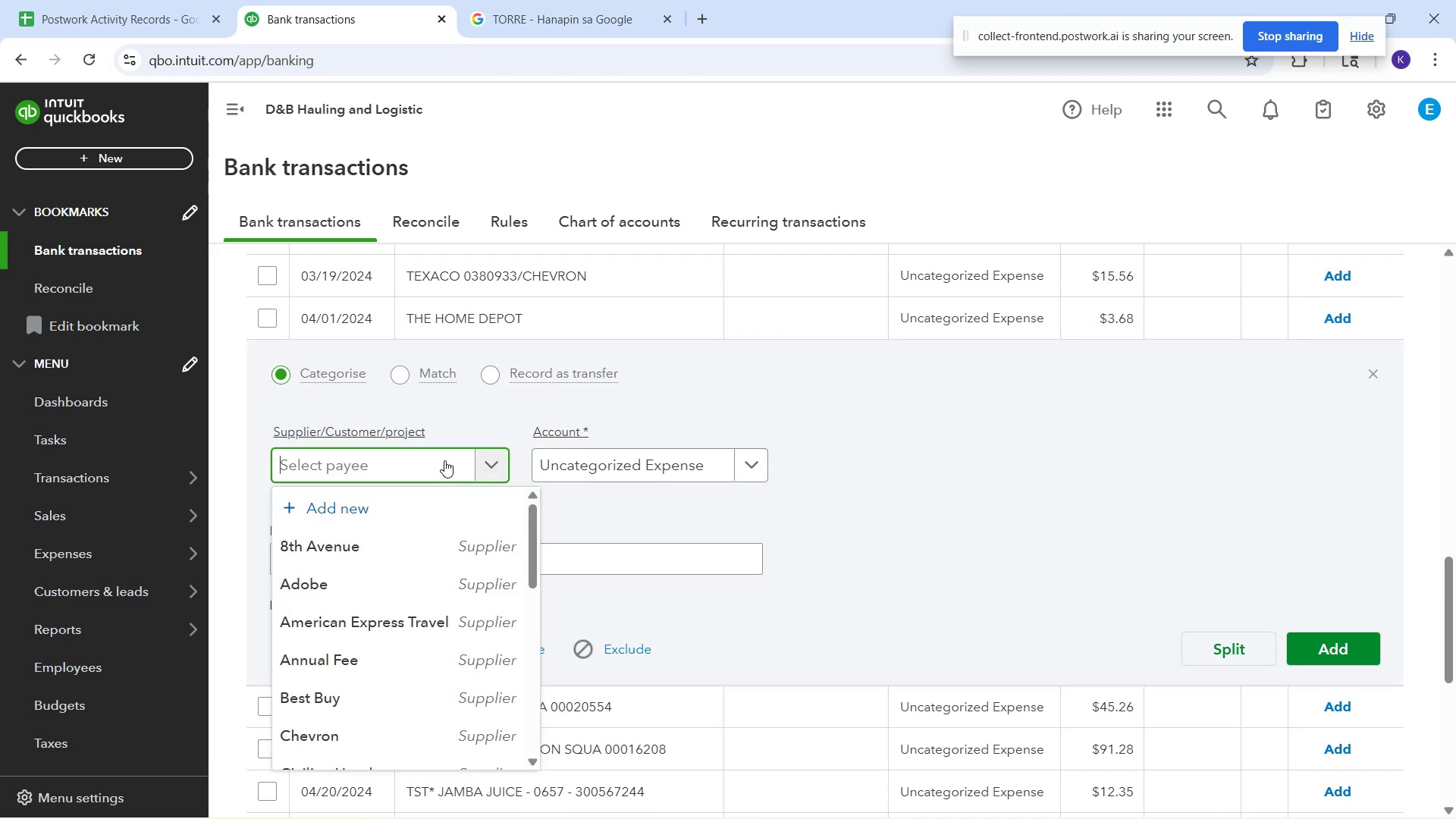 
type(Home Depot)
 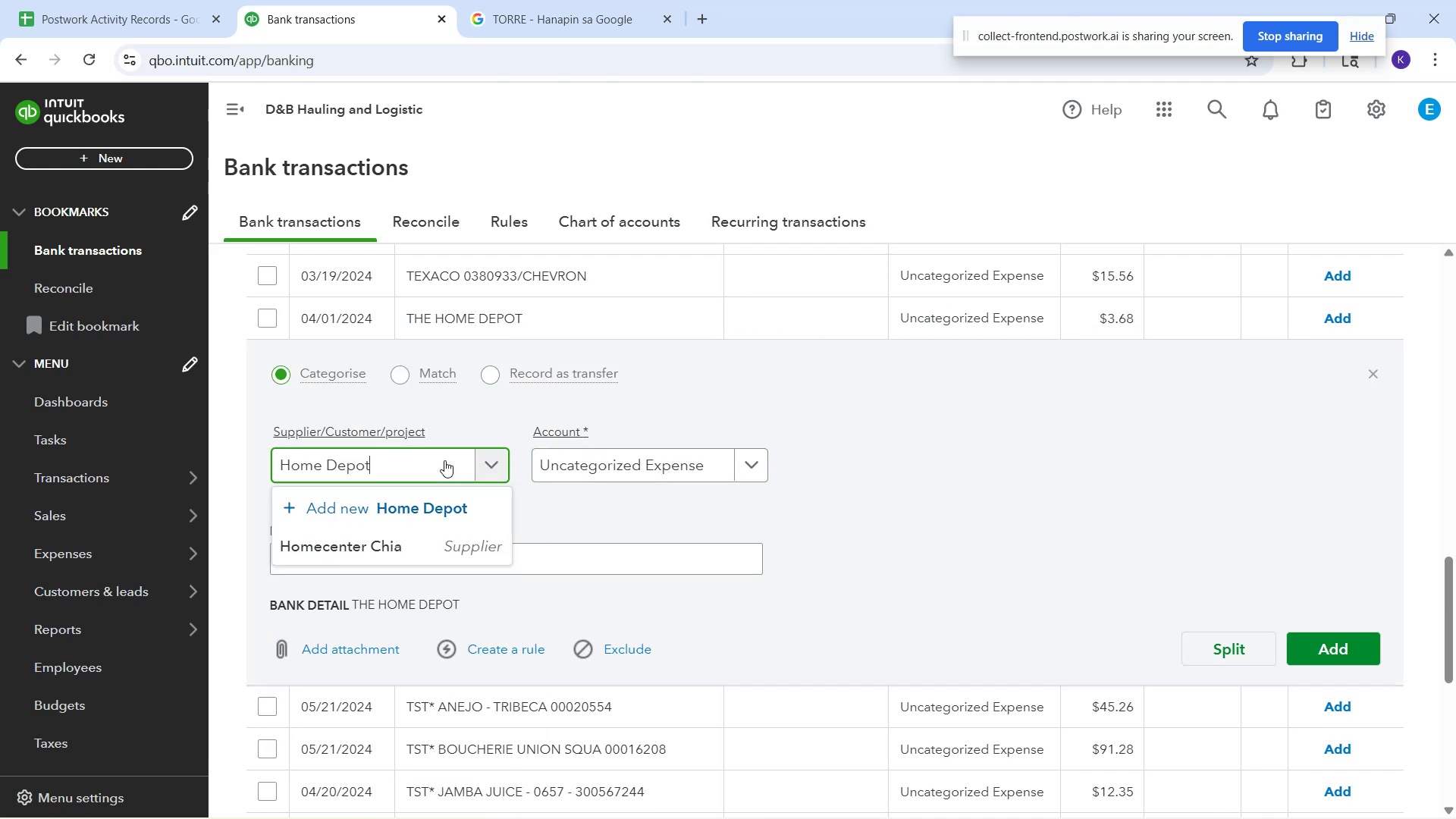 
left_click([458, 507])
 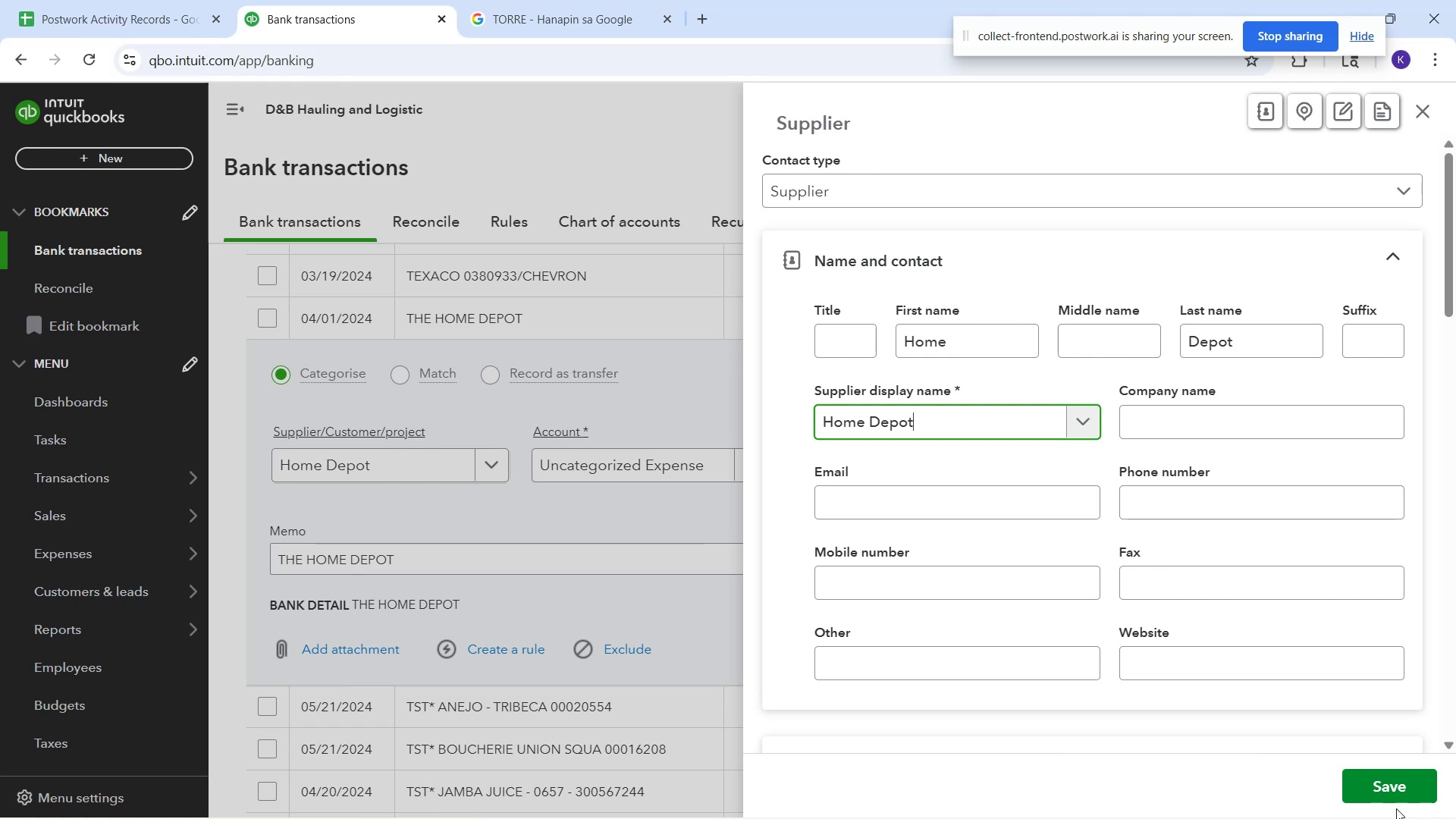 
left_click([1414, 773])
 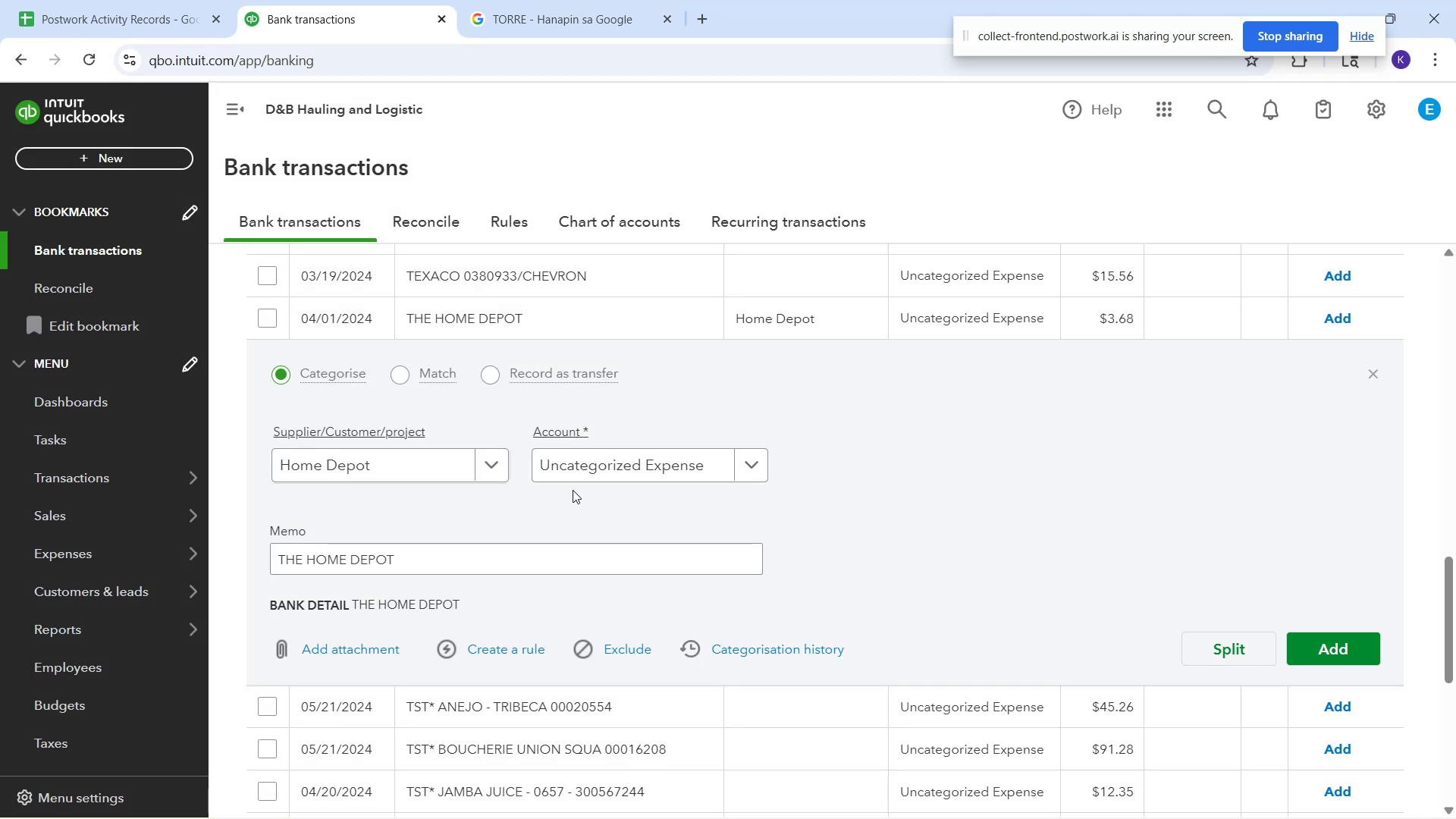 
left_click([588, 482])
 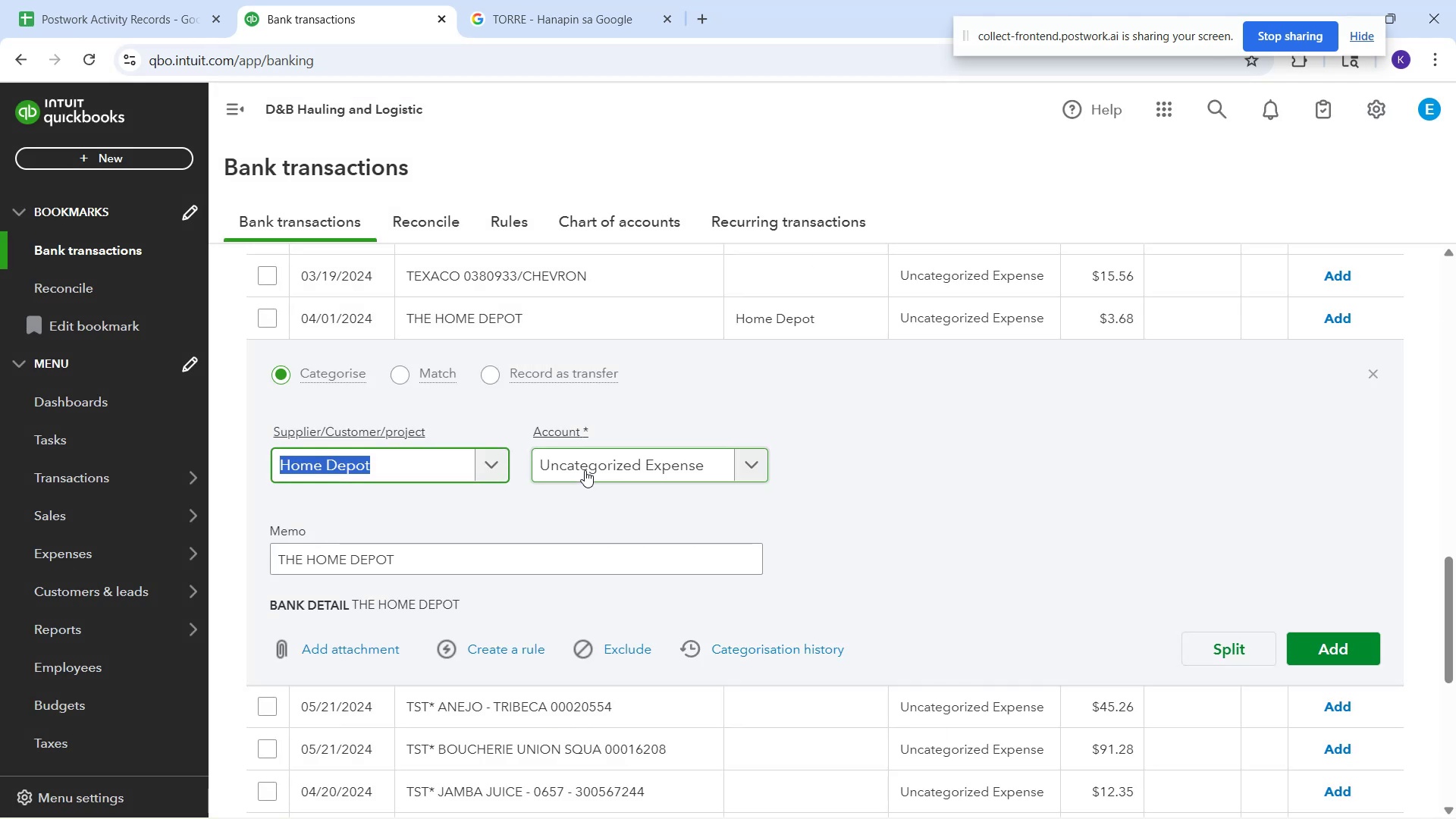 
left_click([585, 469])
 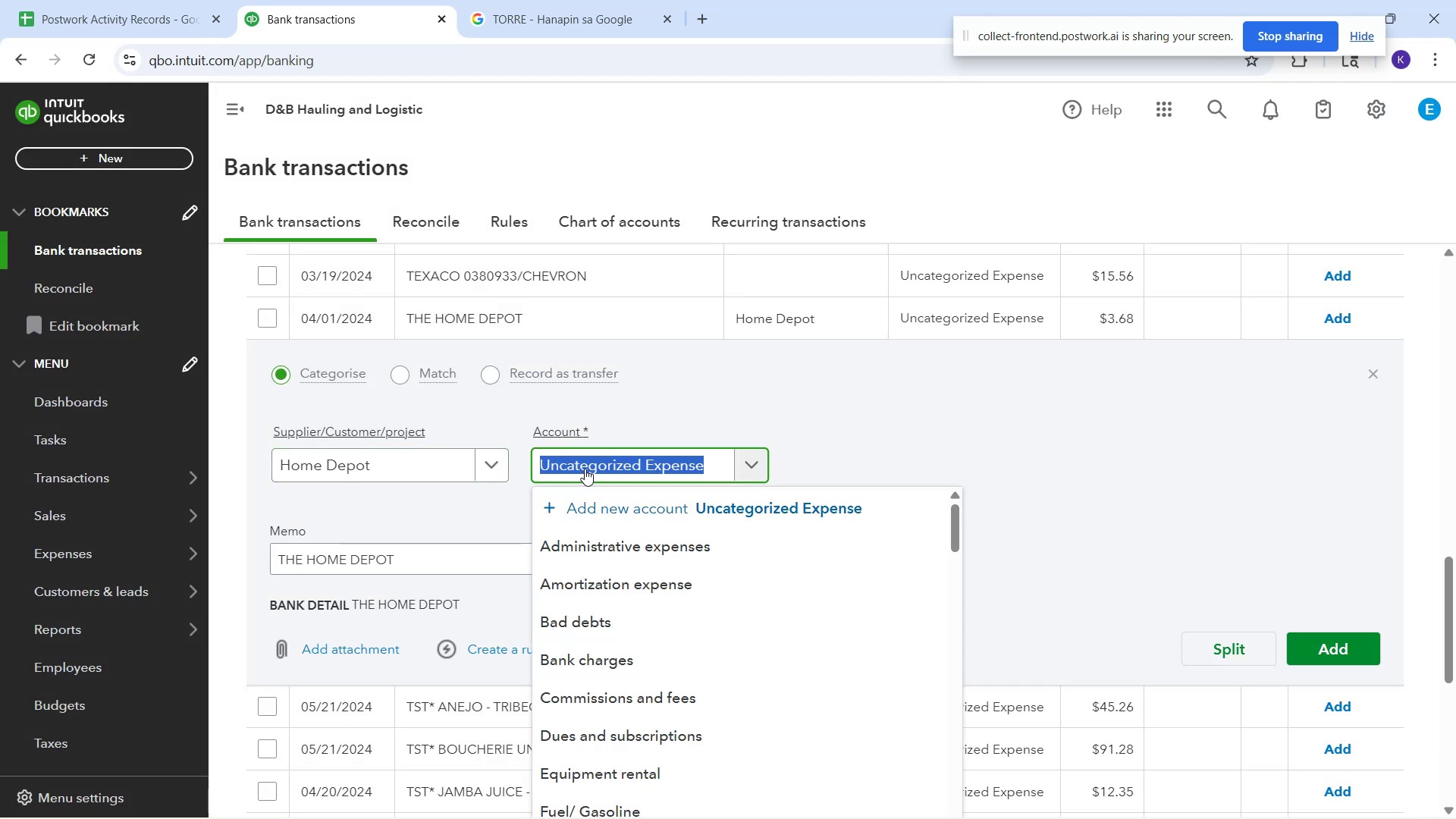 
type(supp)
 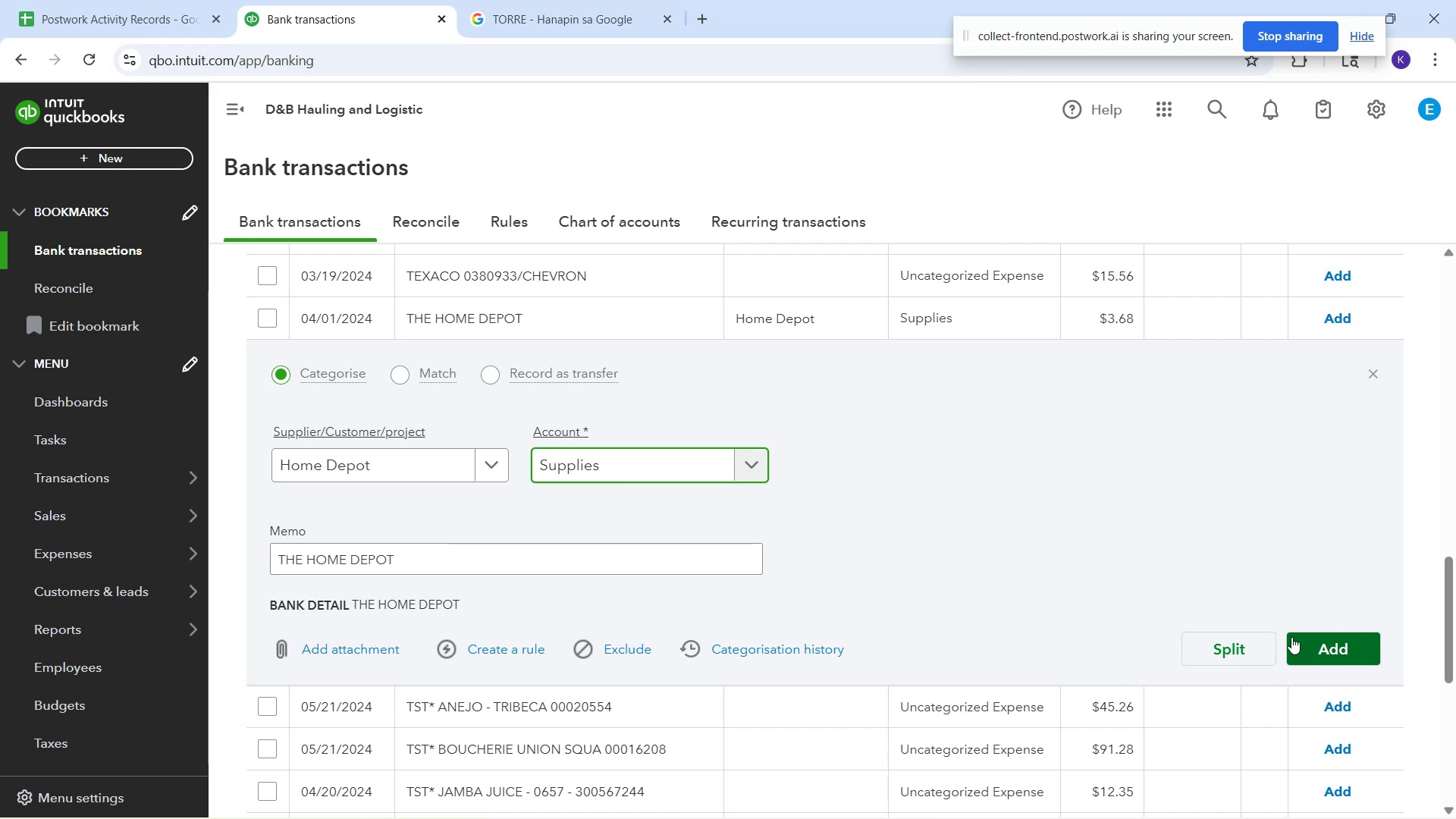 
wait(7.21)
 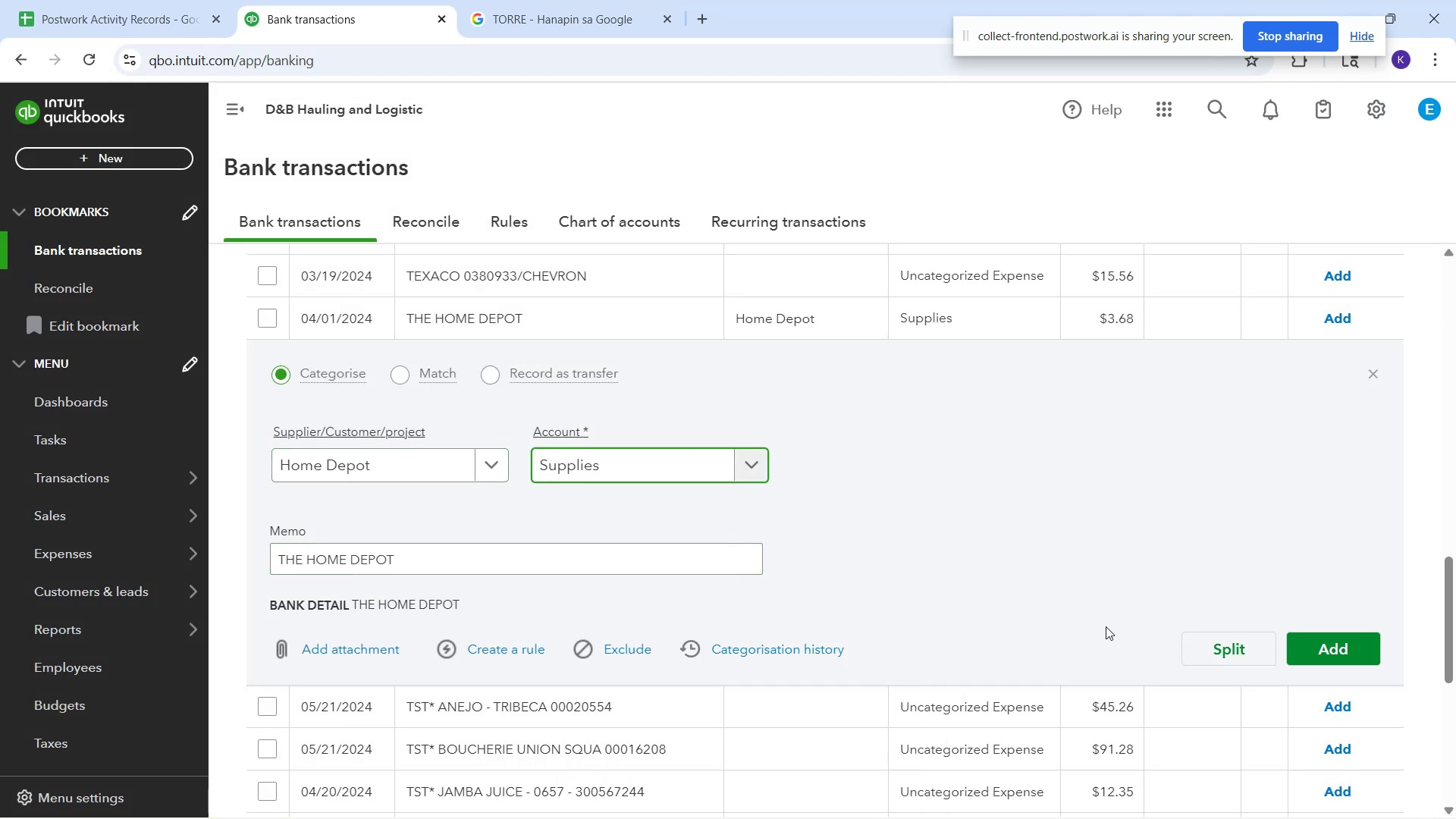 
left_click([1304, 640])
 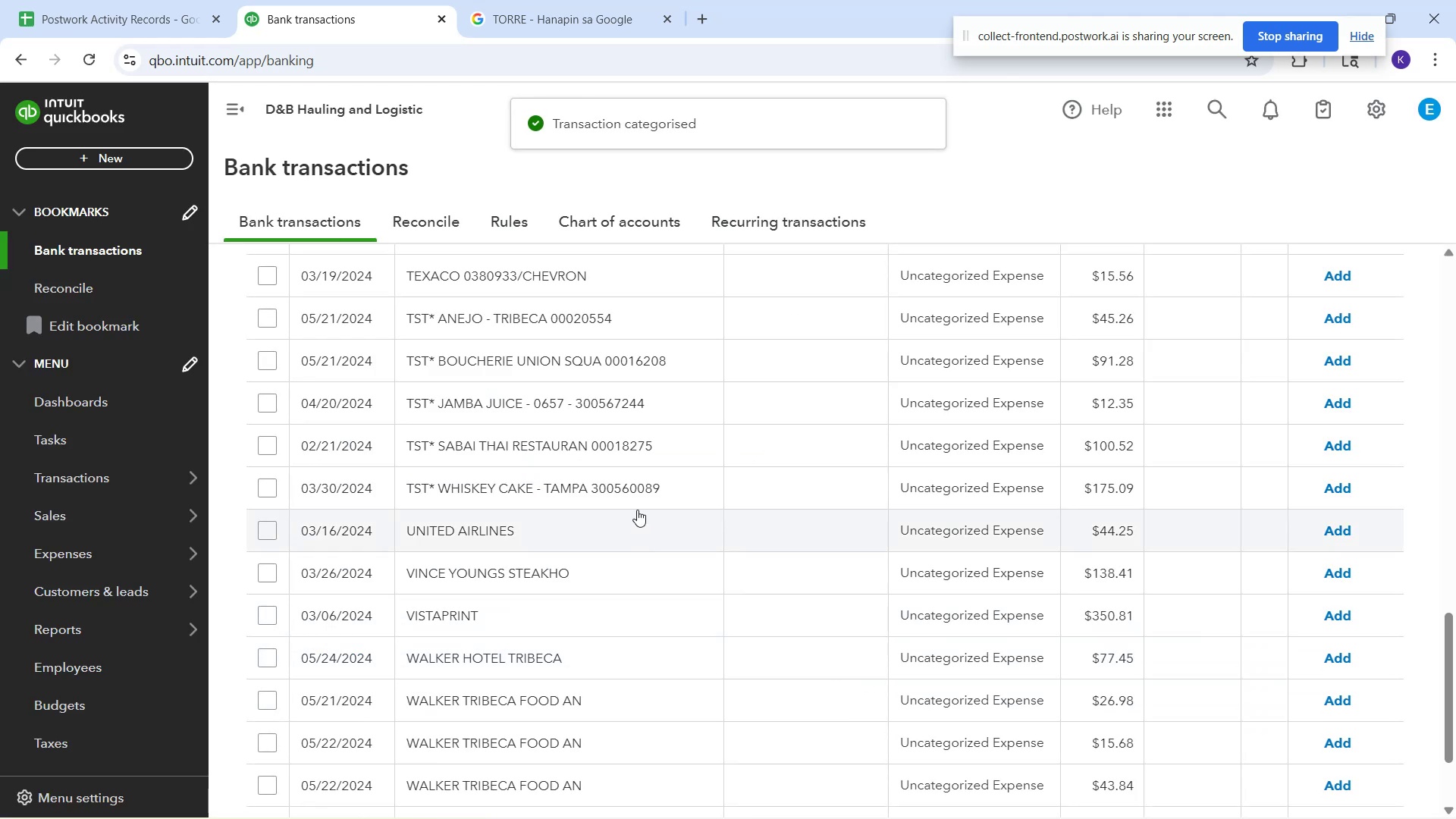 
wait(7.47)
 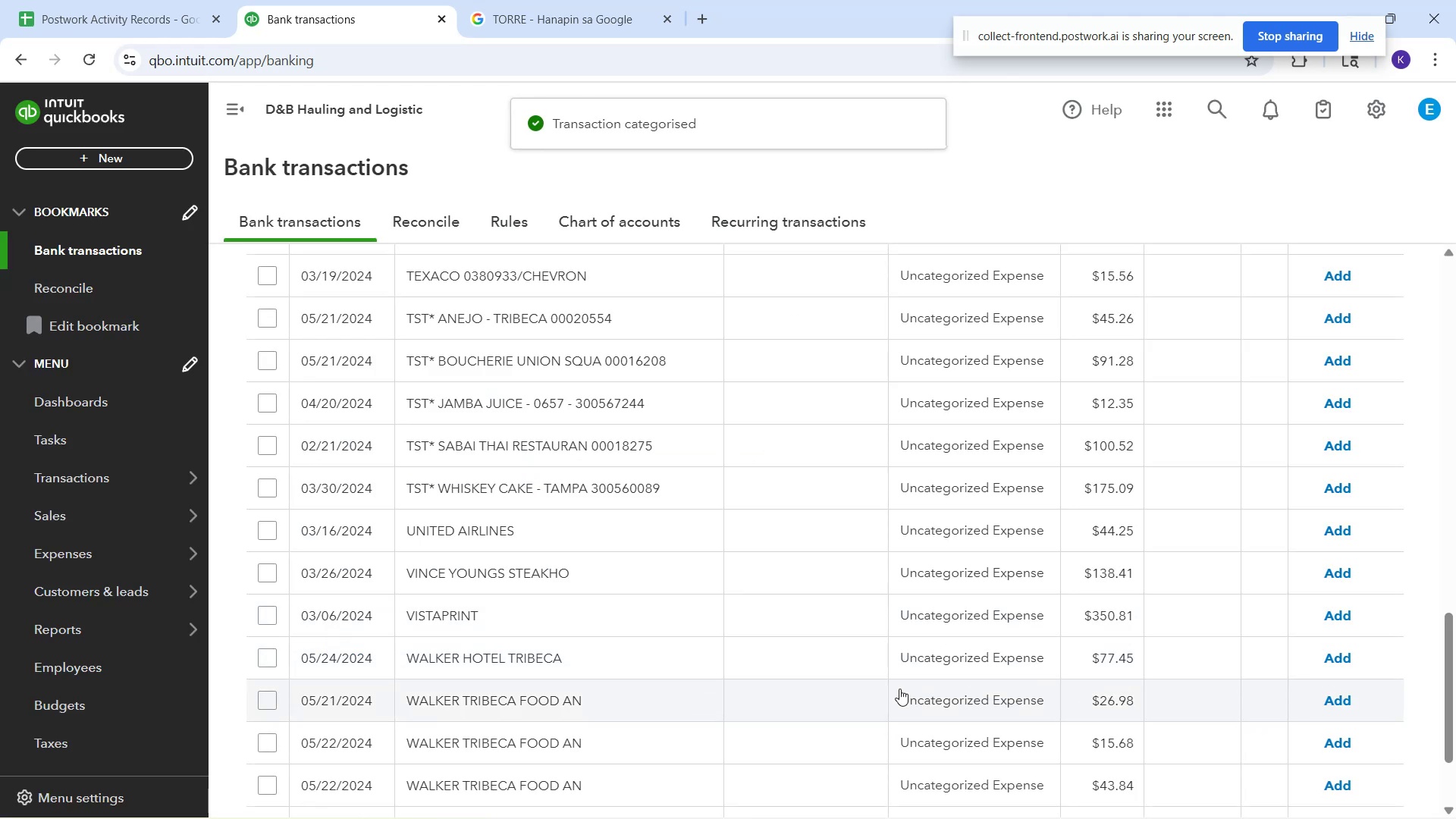 
left_click_drag(start_coordinate=[677, 492], to_coordinate=[400, 491])
 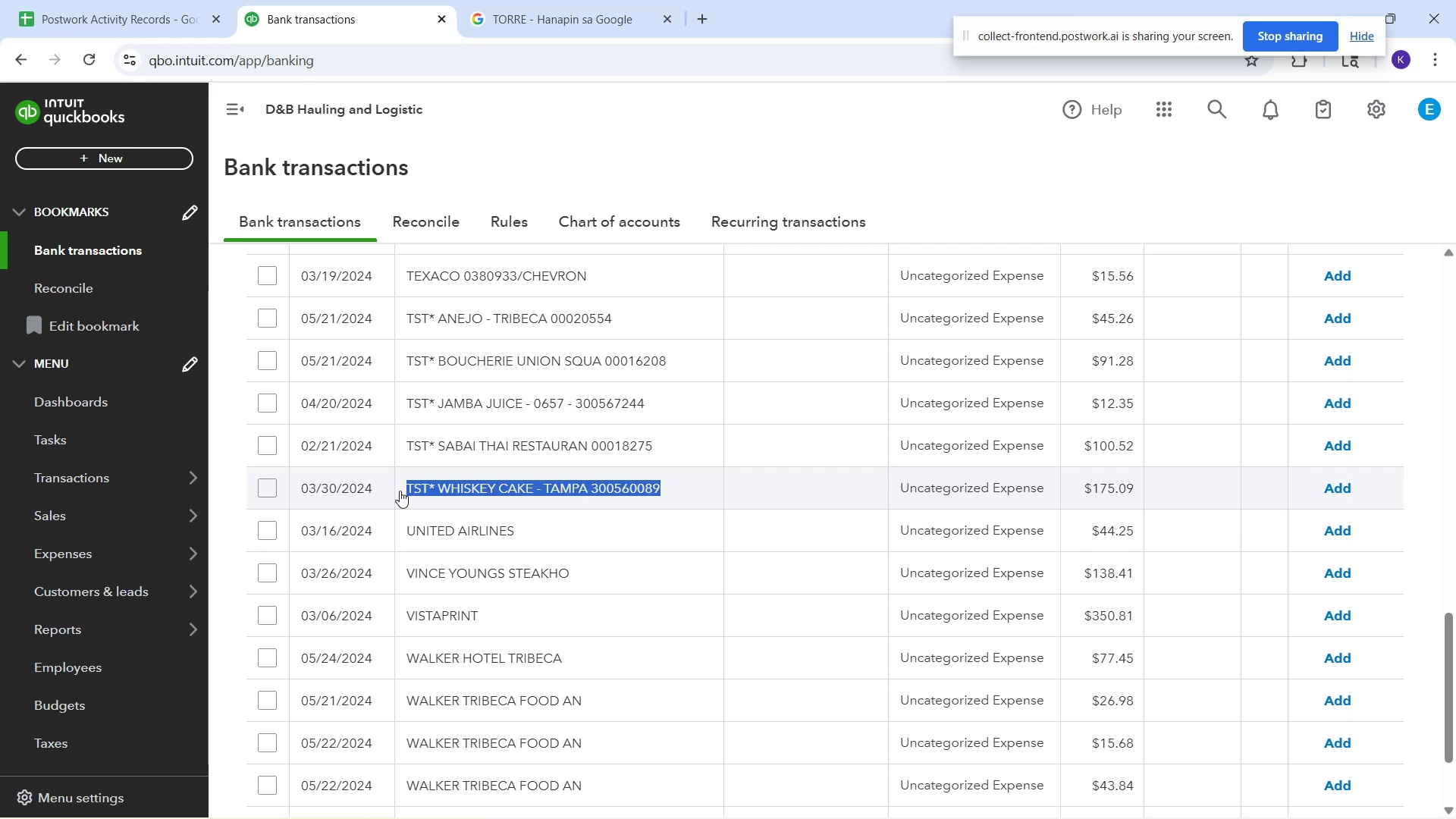 
key(Control+C)
 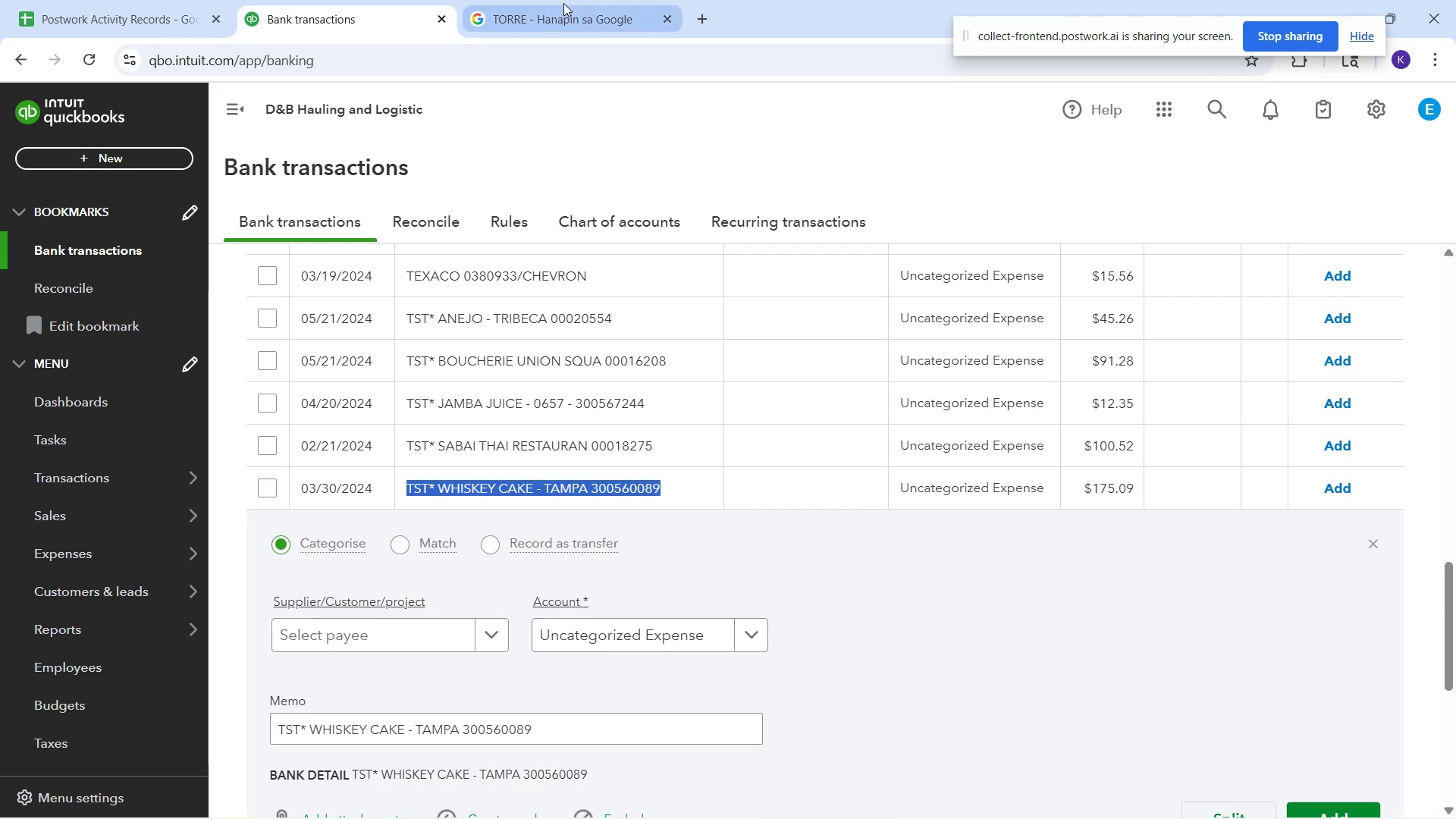 
left_click([563, 1])
 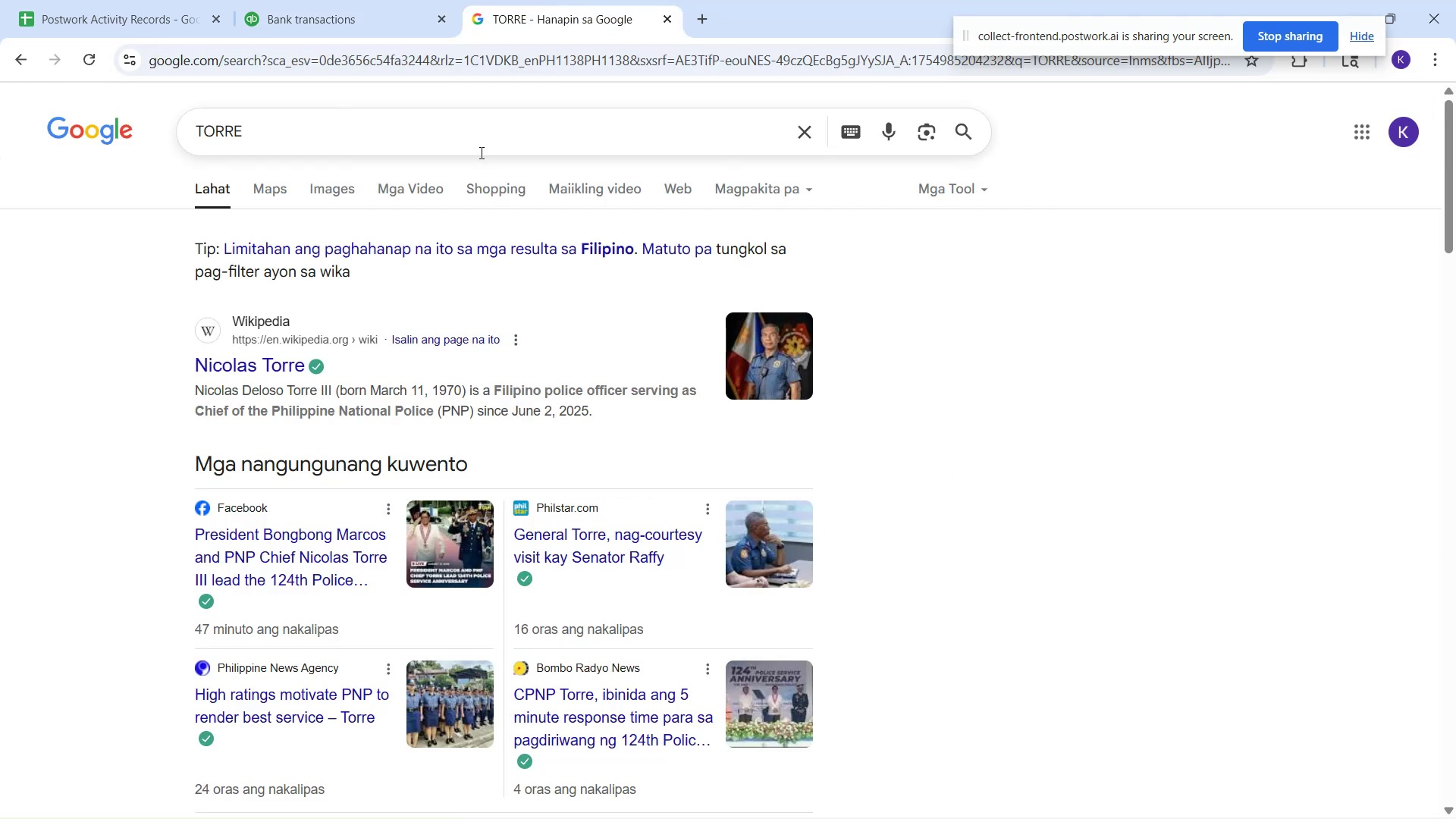 
left_click_drag(start_coordinate=[469, 138], to_coordinate=[132, 147])
 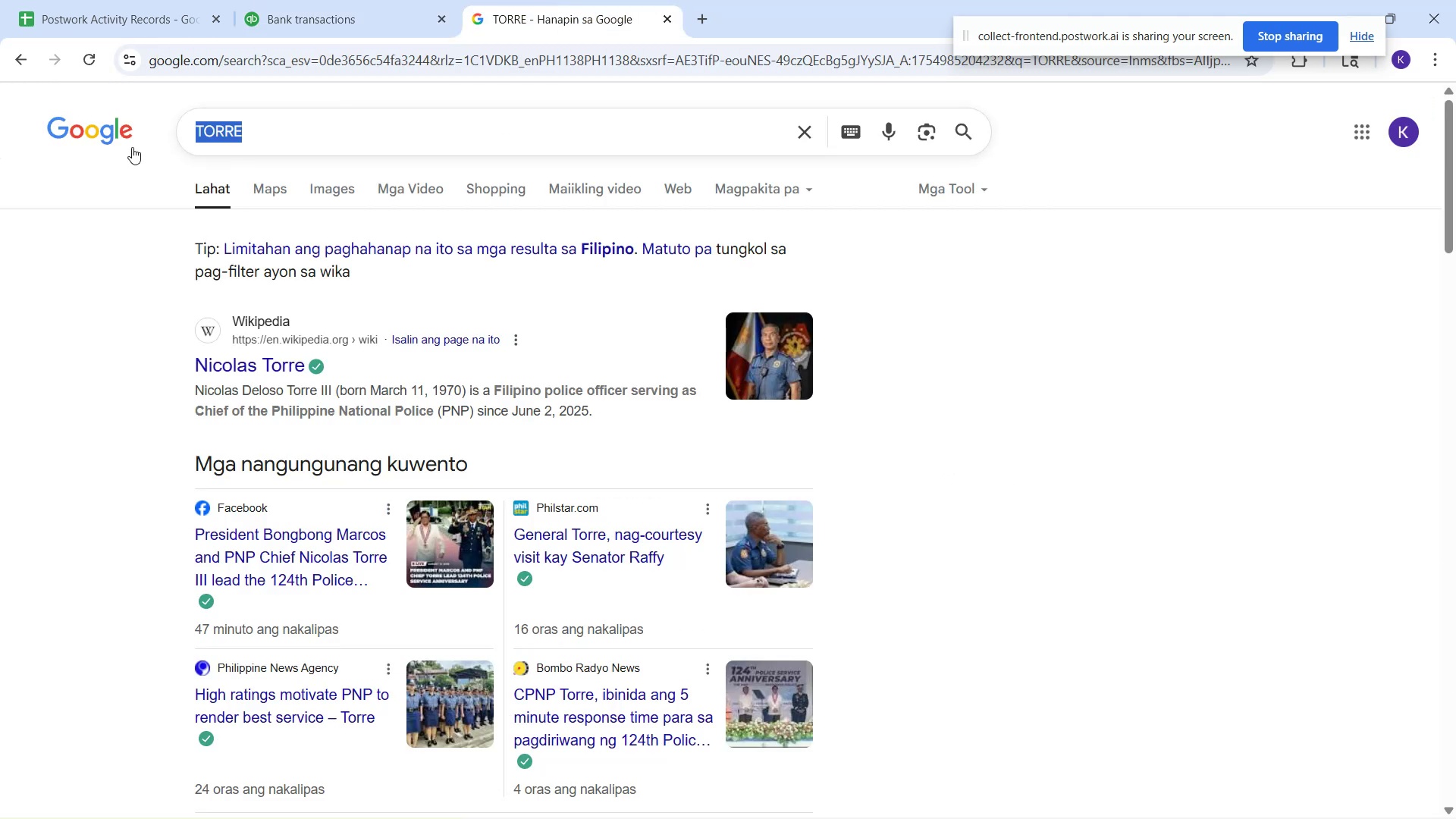 
key(Control+V)
 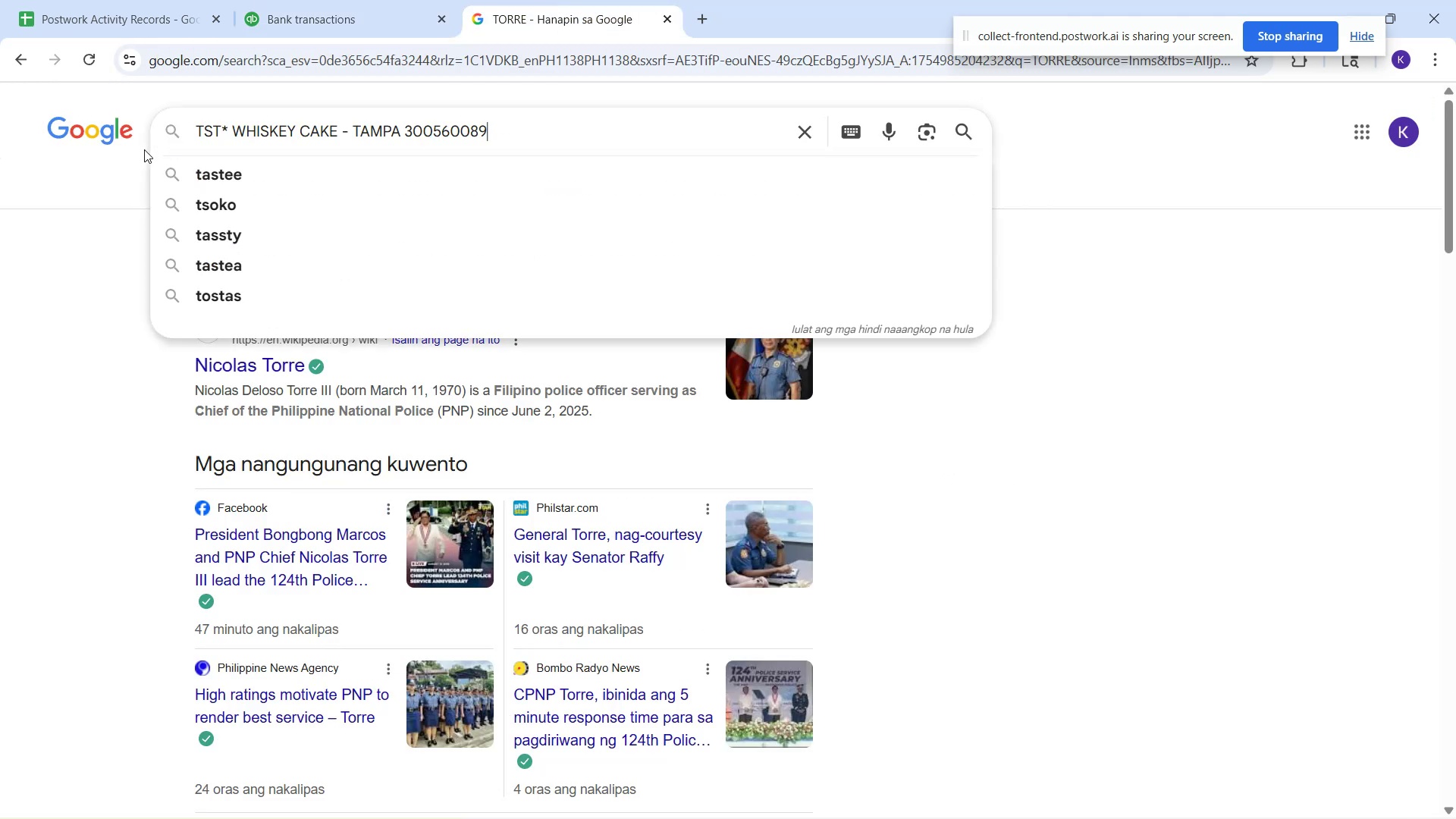 
key(Enter)
 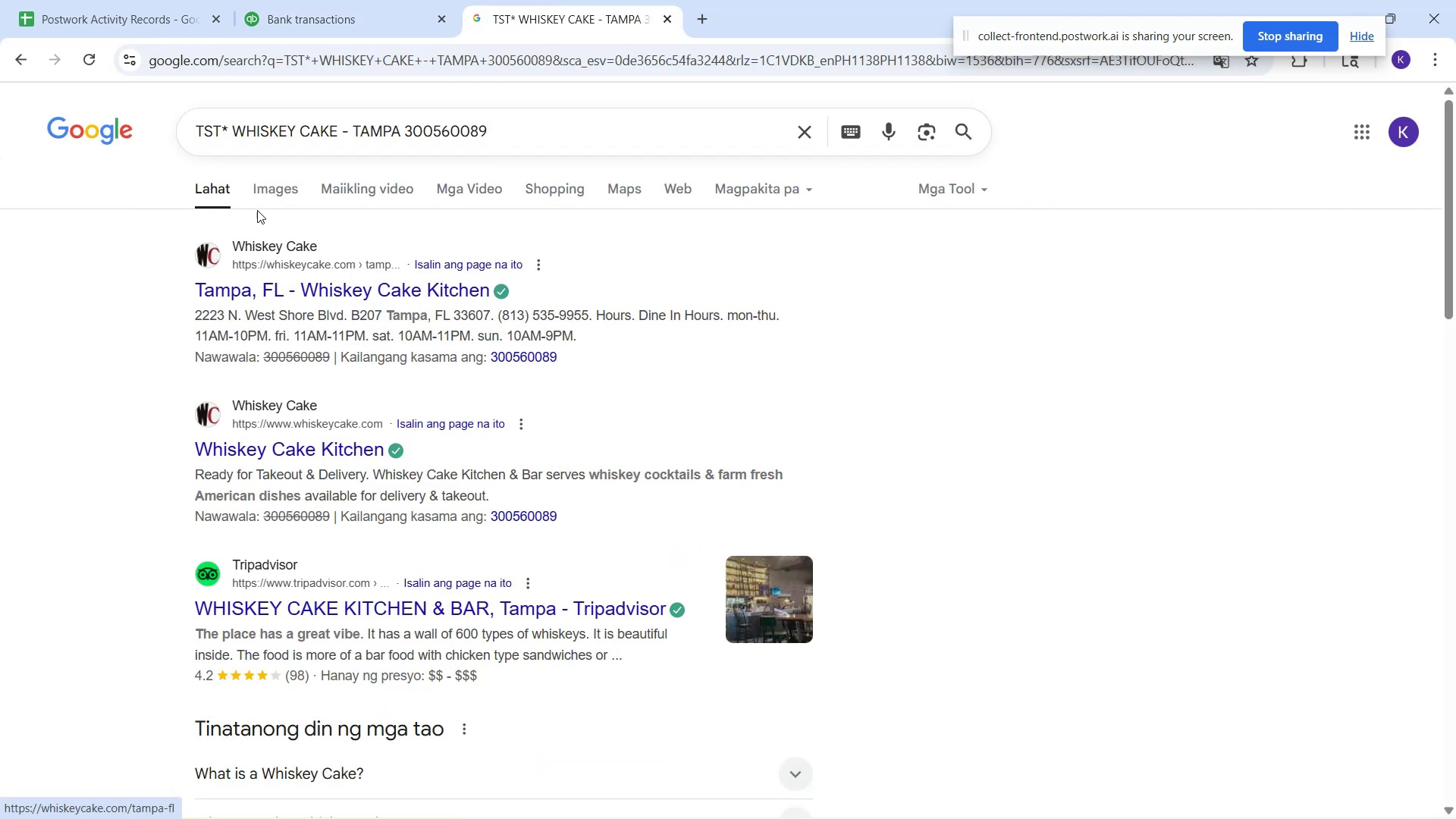 
left_click([268, 190])
 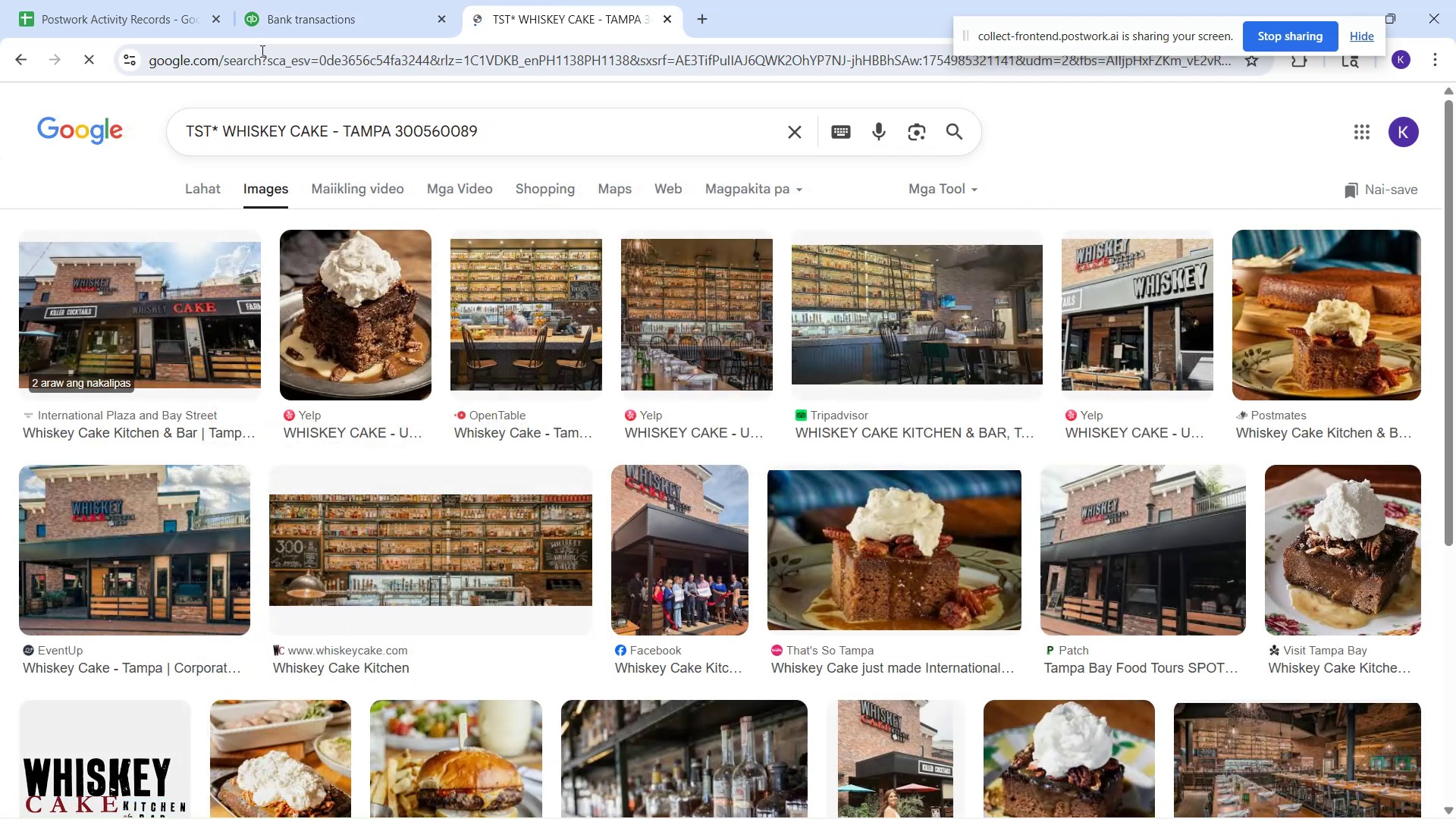 
left_click([284, 35])
 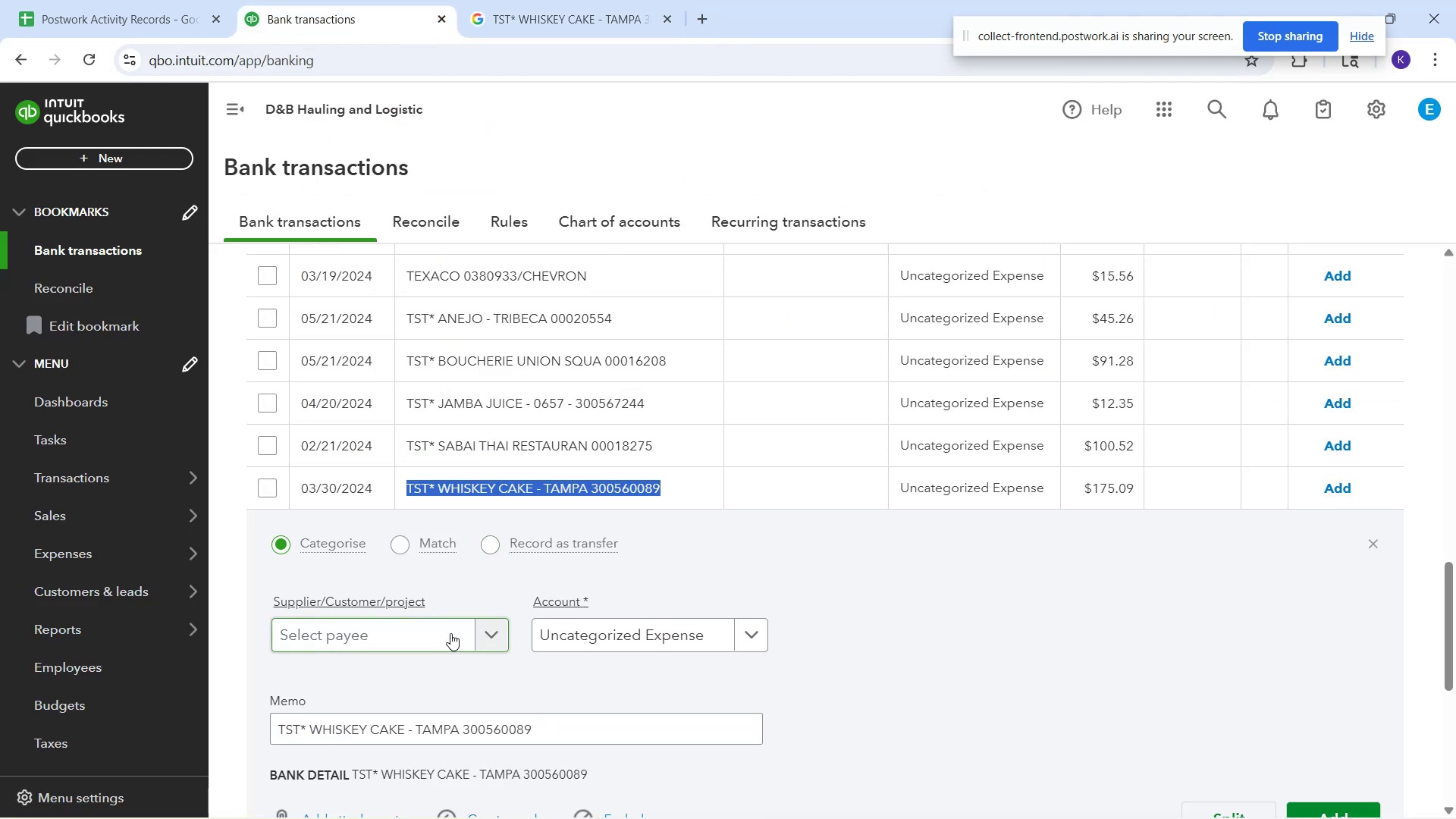 
left_click([441, 632])
 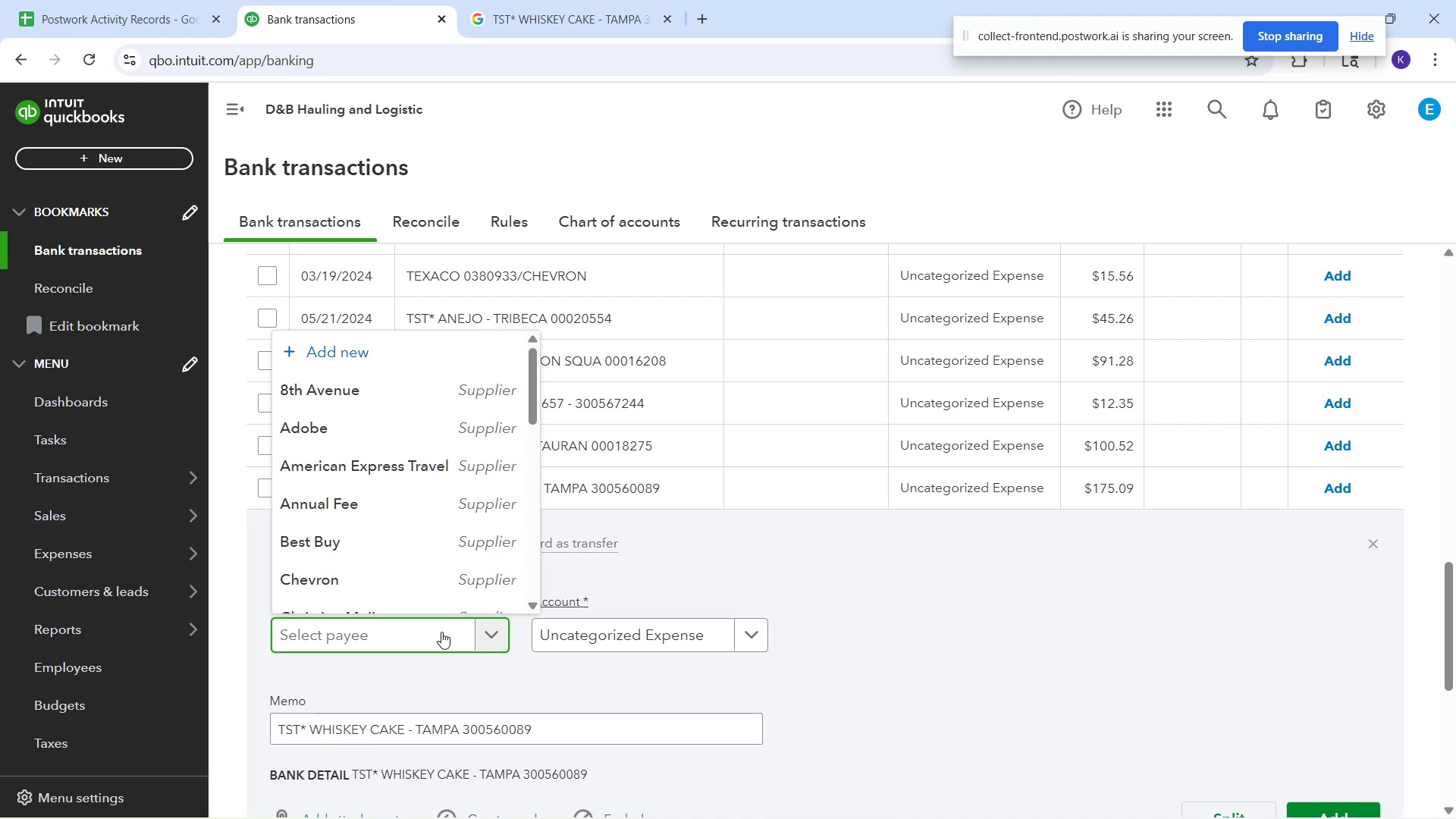 
type(Whiskey Cake)
 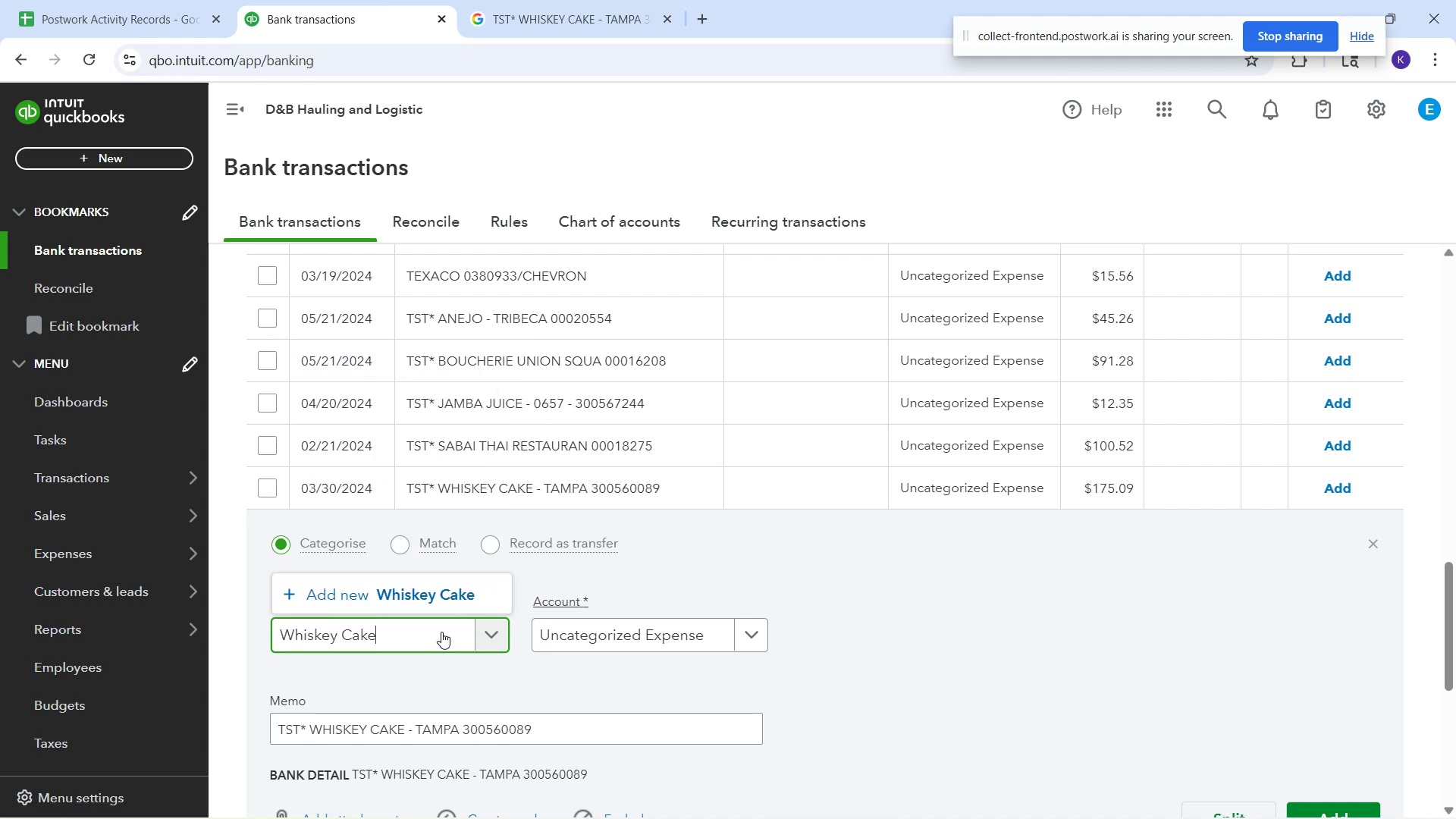 
left_click([466, 595])
 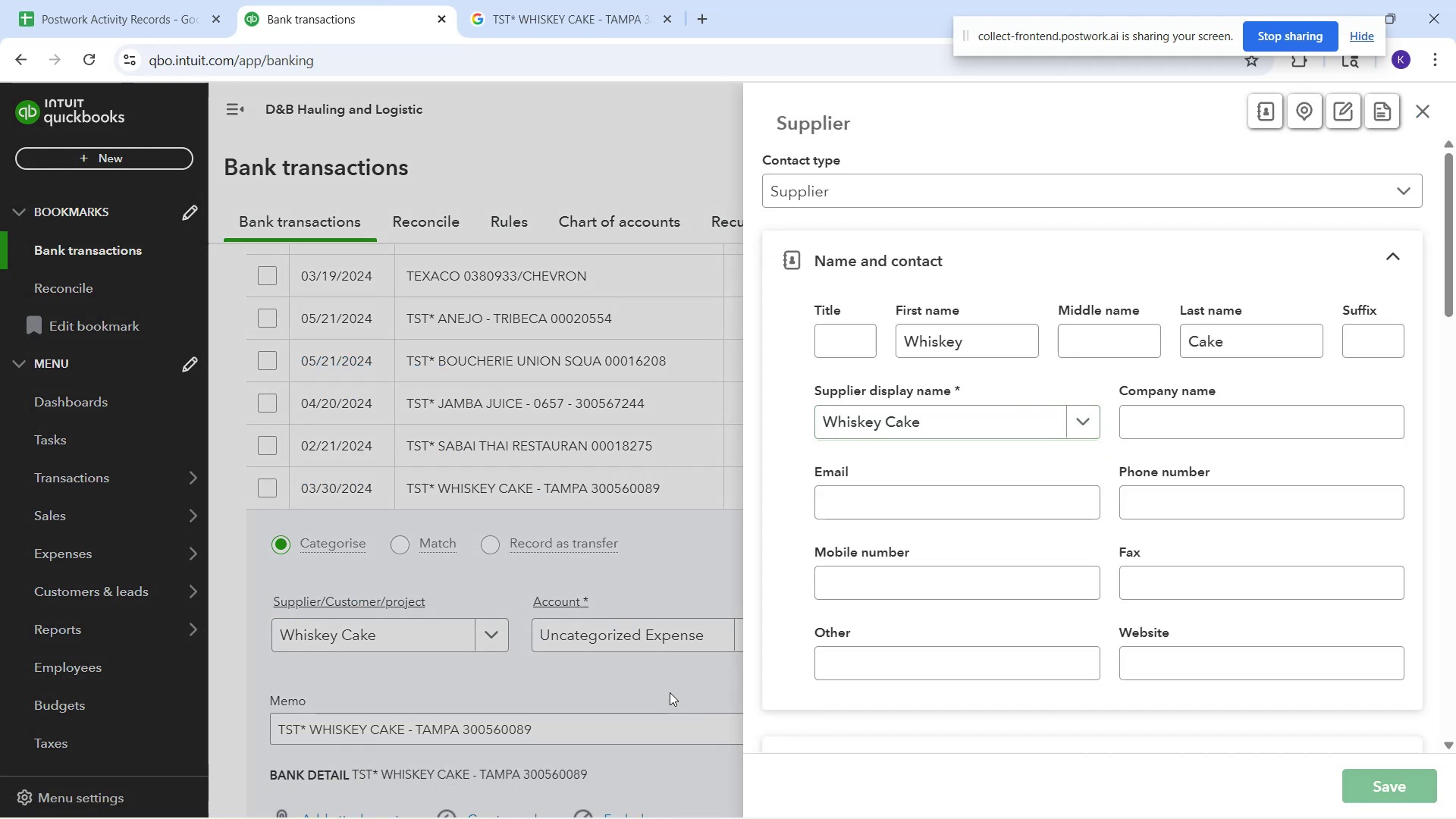 
left_click([618, 639])
 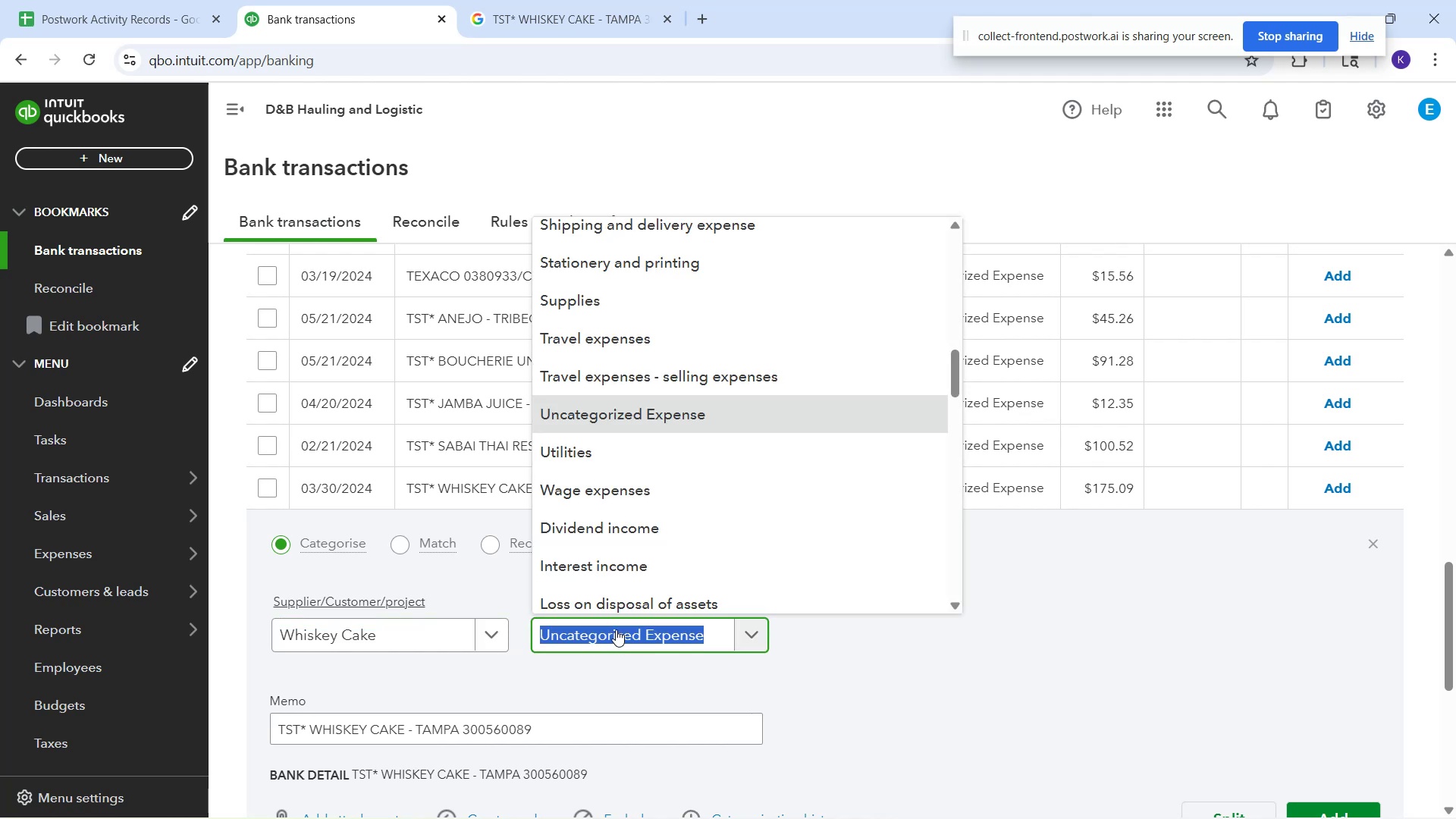 
type(mea)
 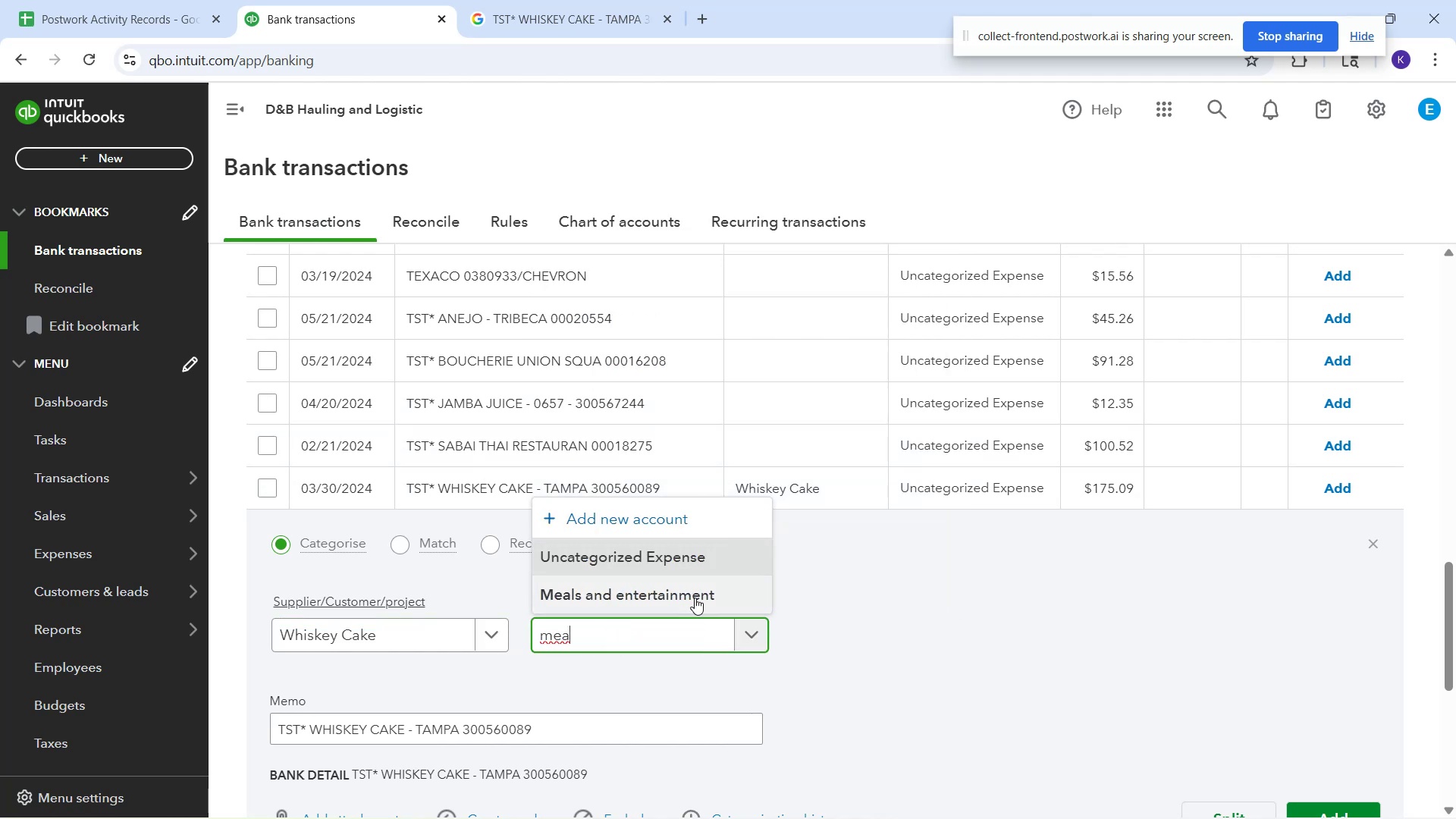 
left_click([691, 597])
 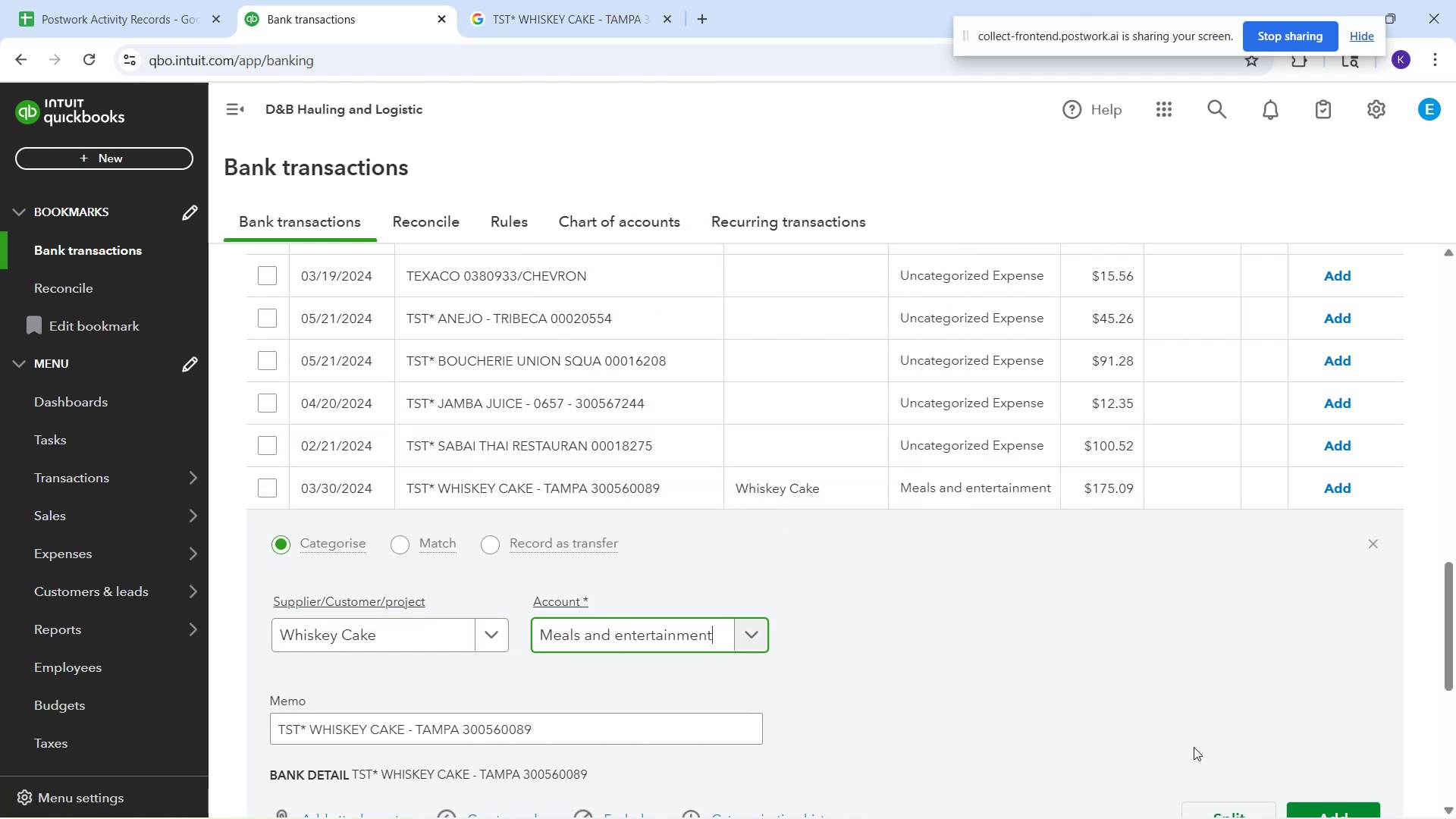 
scroll: coordinate [1215, 730], scroll_direction: down, amount: 1.0
 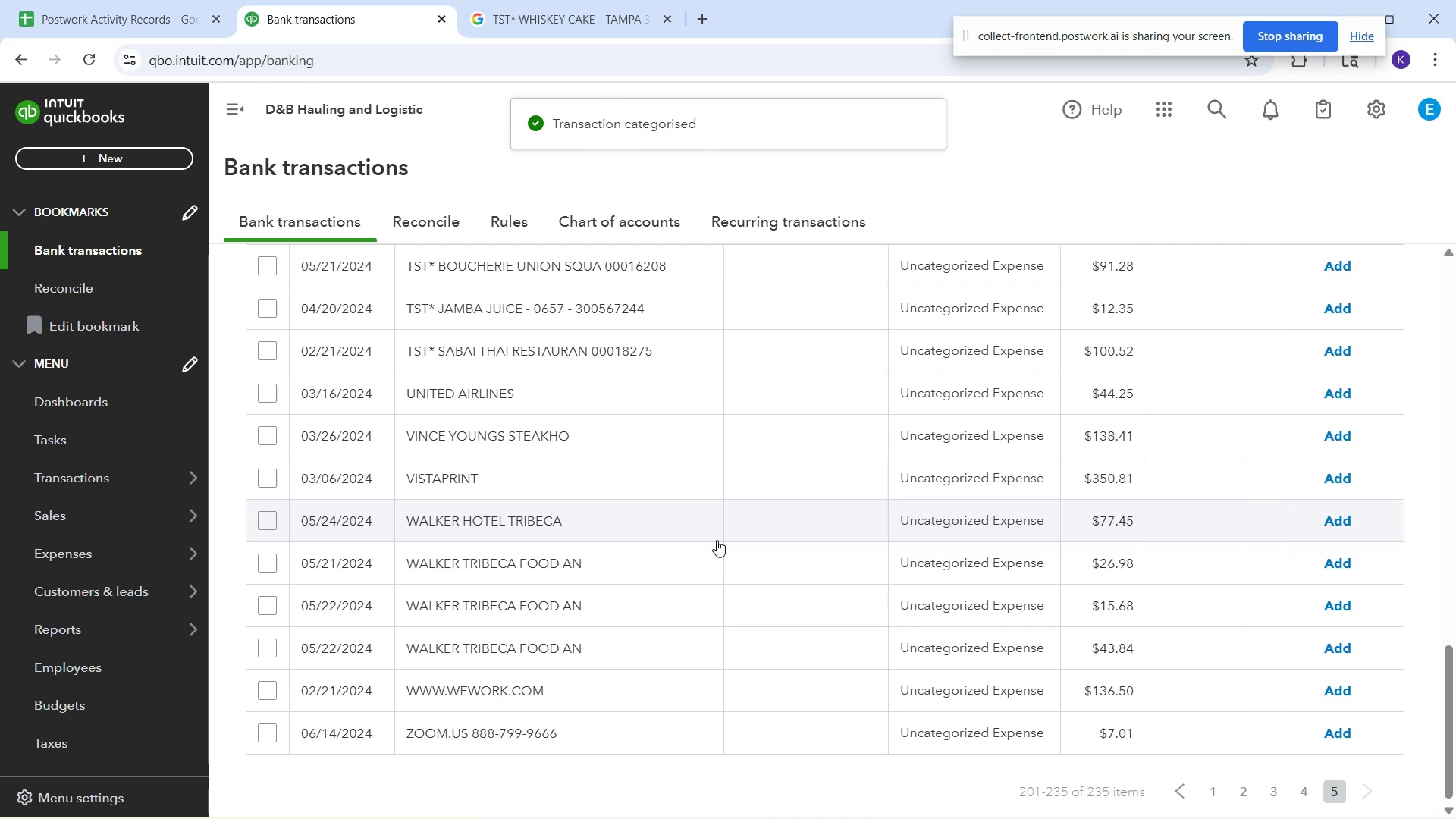 
wait(10.13)
 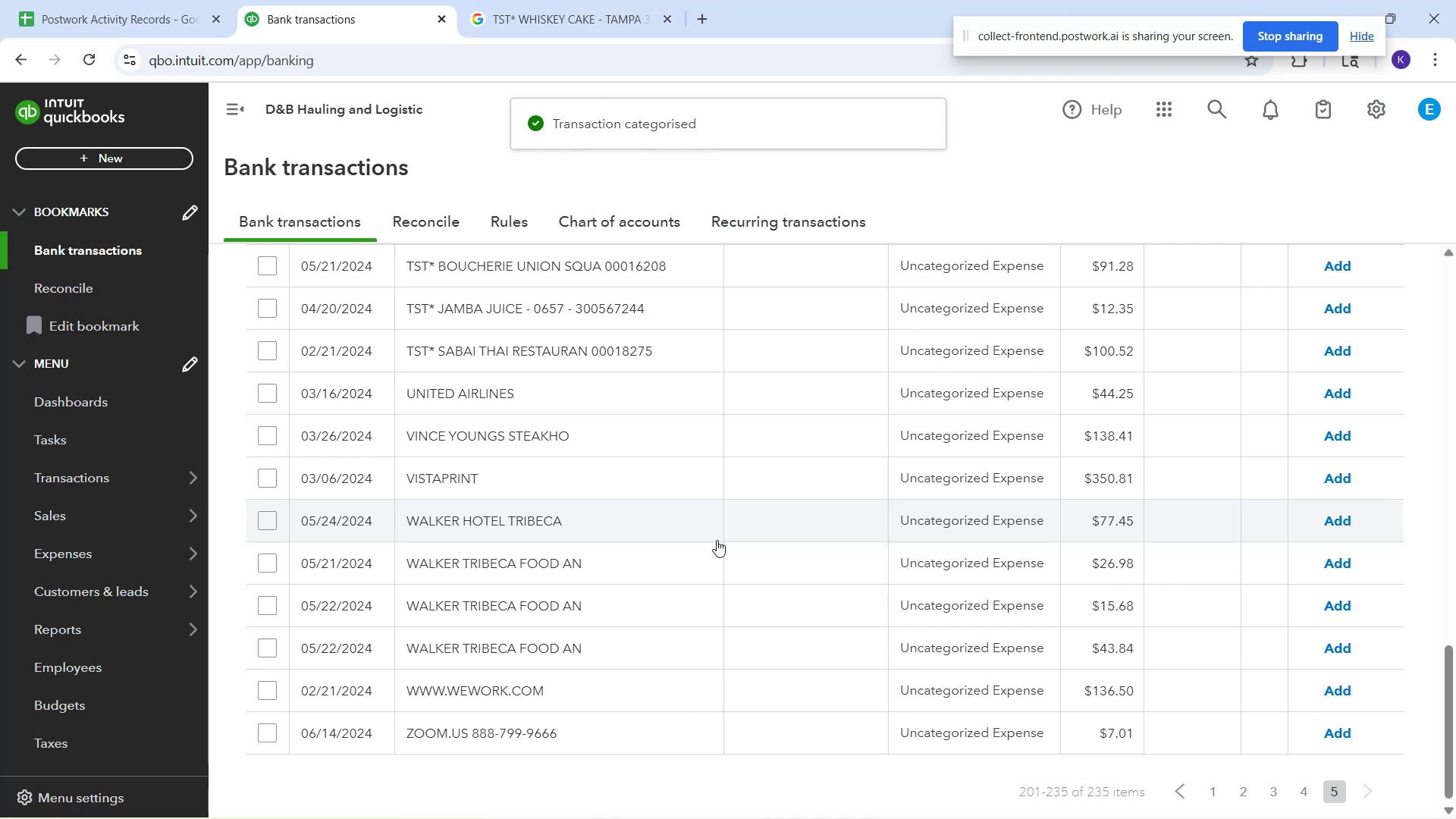 
left_click([686, 558])
 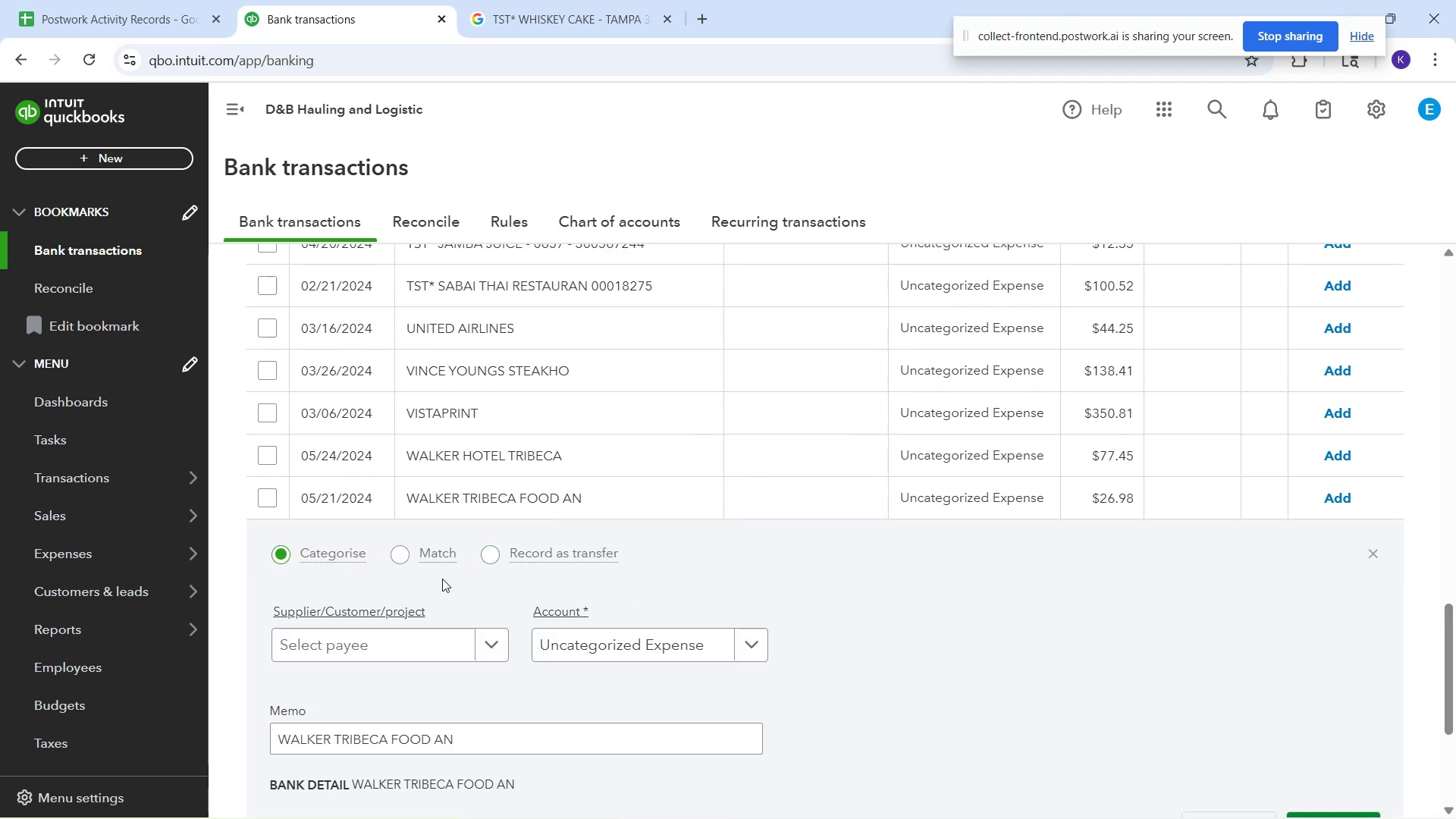 
left_click_drag(start_coordinate=[472, 748], to_coordinate=[162, 735])
 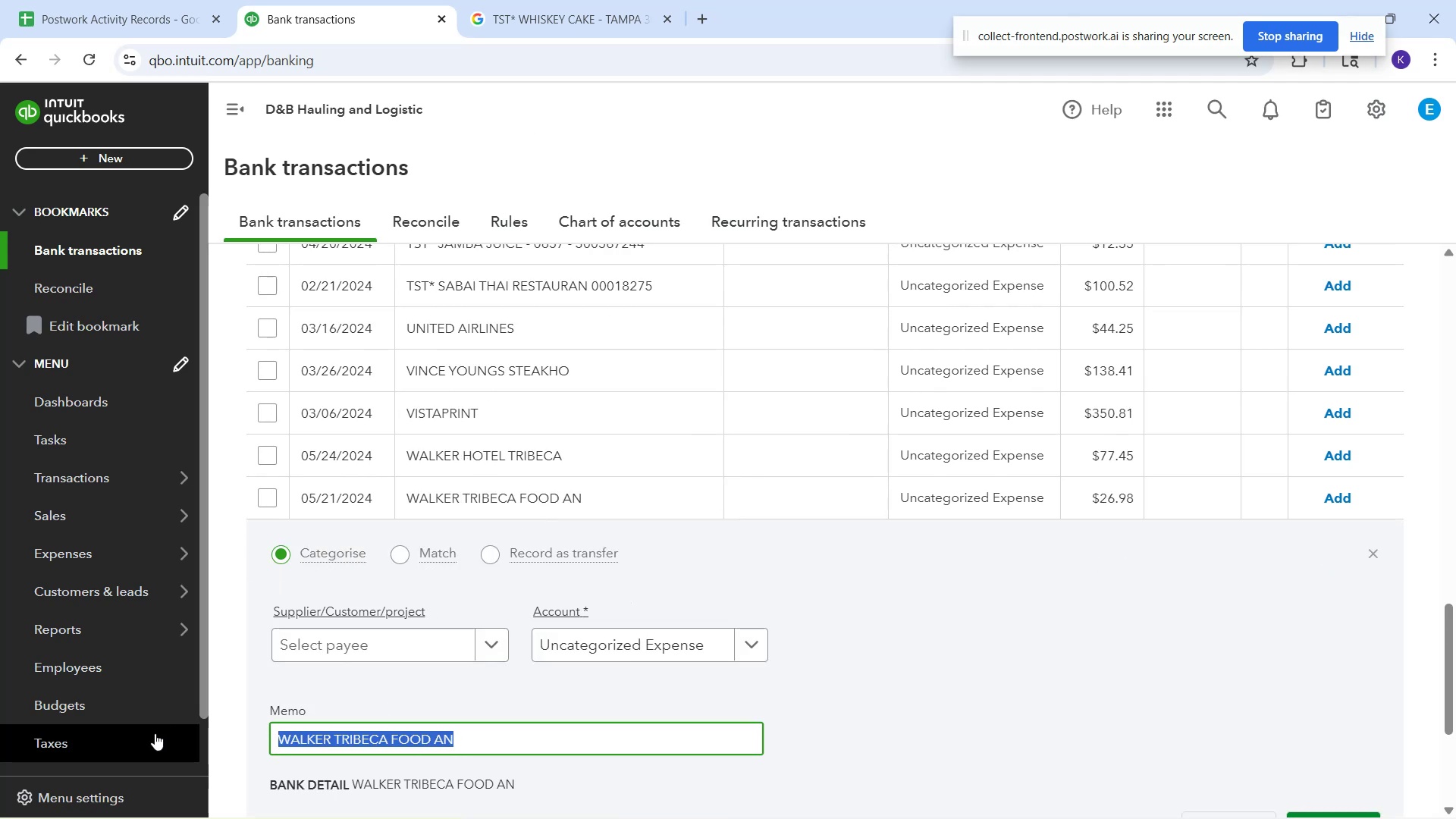 
key(Control+C)
 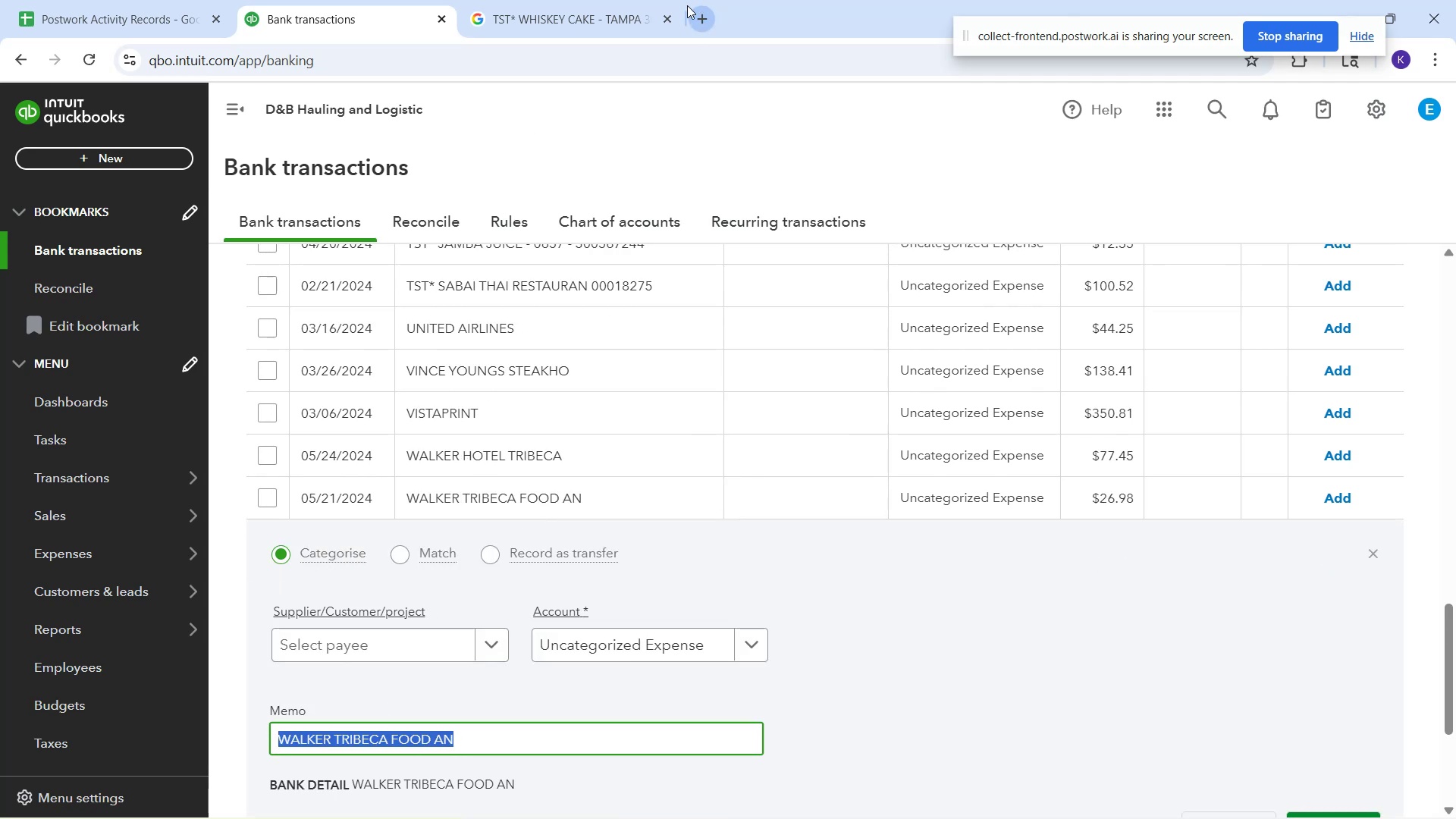 
left_click_drag(start_coordinate=[625, 13], to_coordinate=[622, 17])
 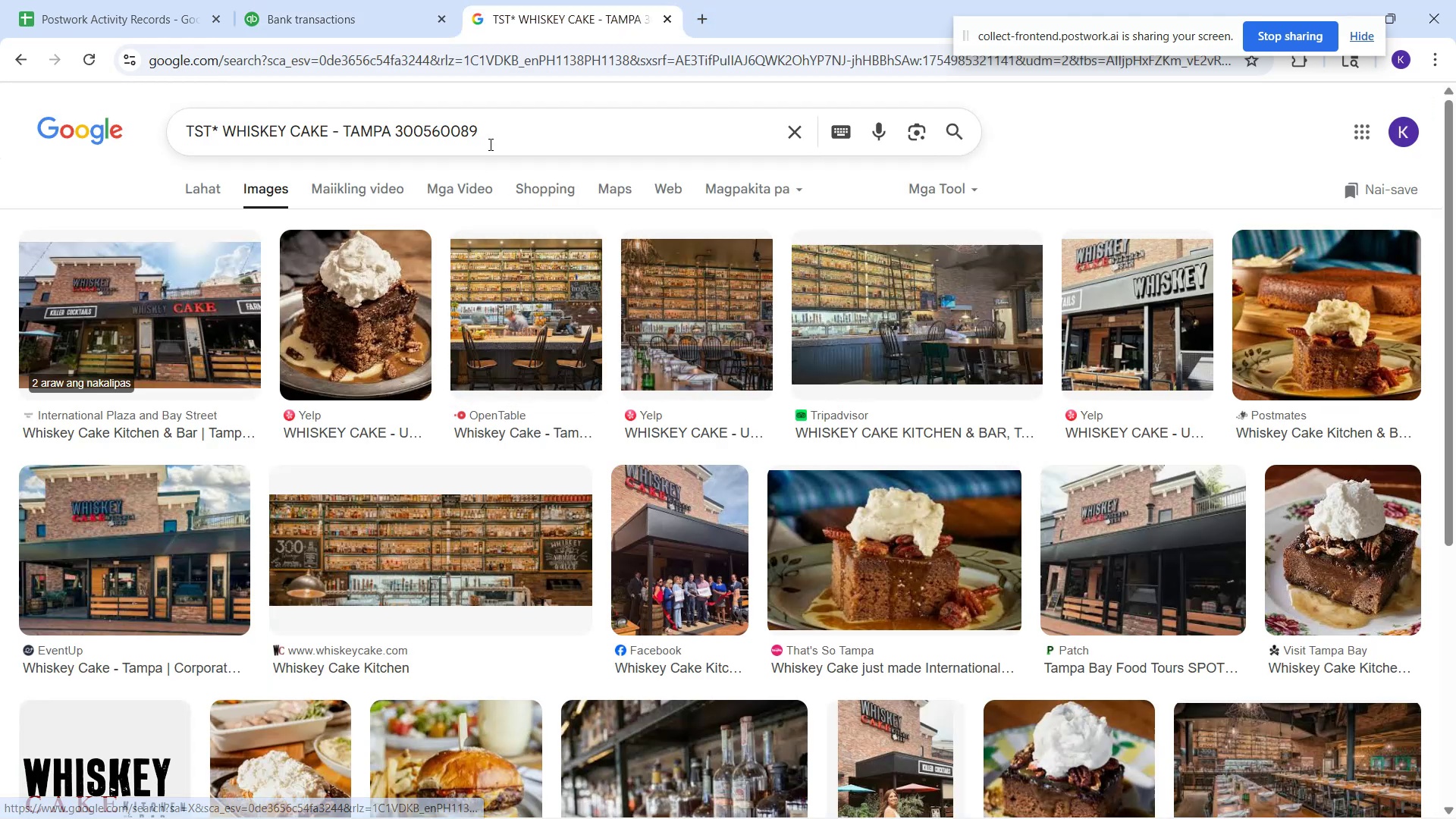 
left_click_drag(start_coordinate=[495, 140], to_coordinate=[103, 170])
 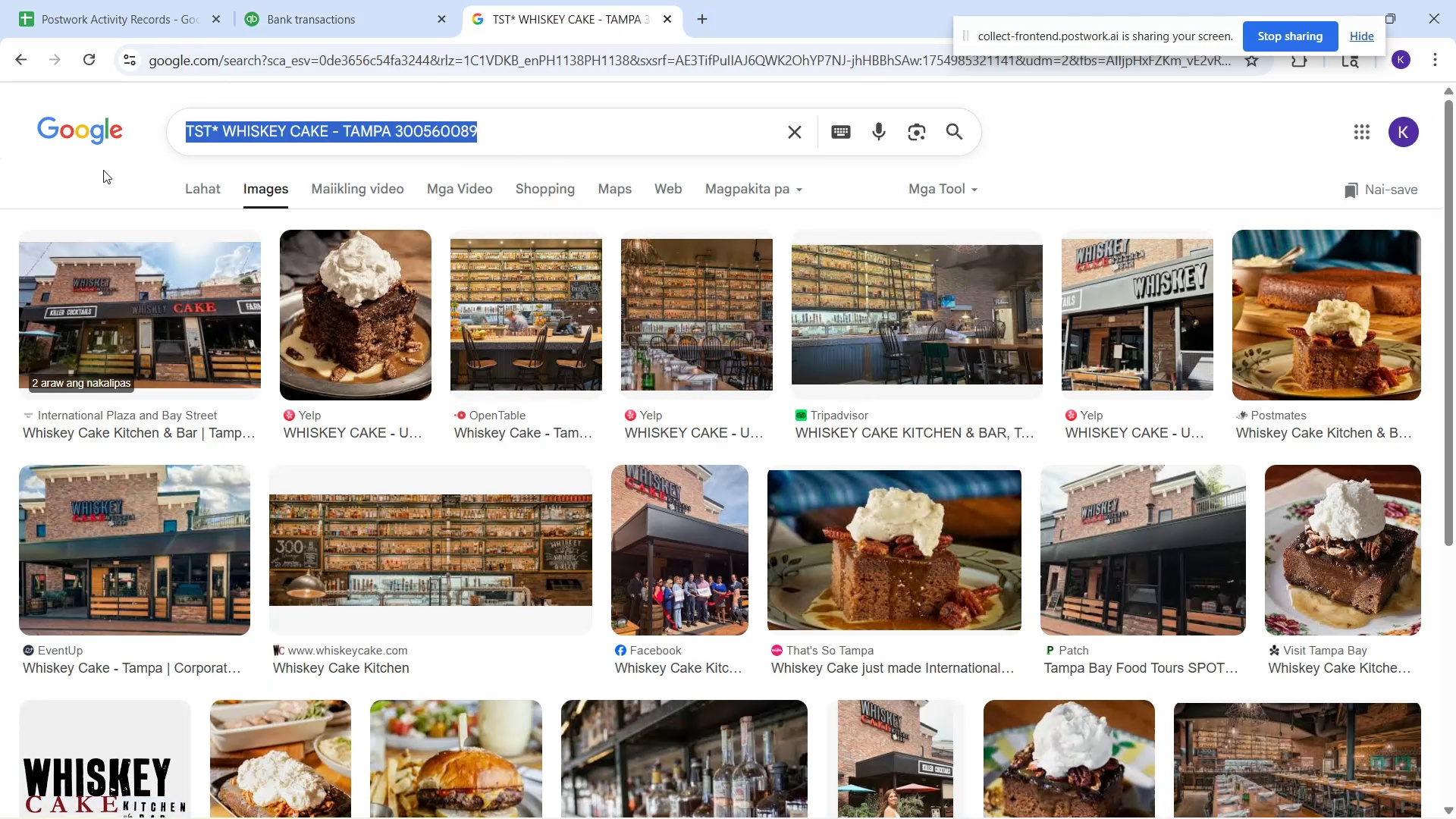 
key(Control+V)
 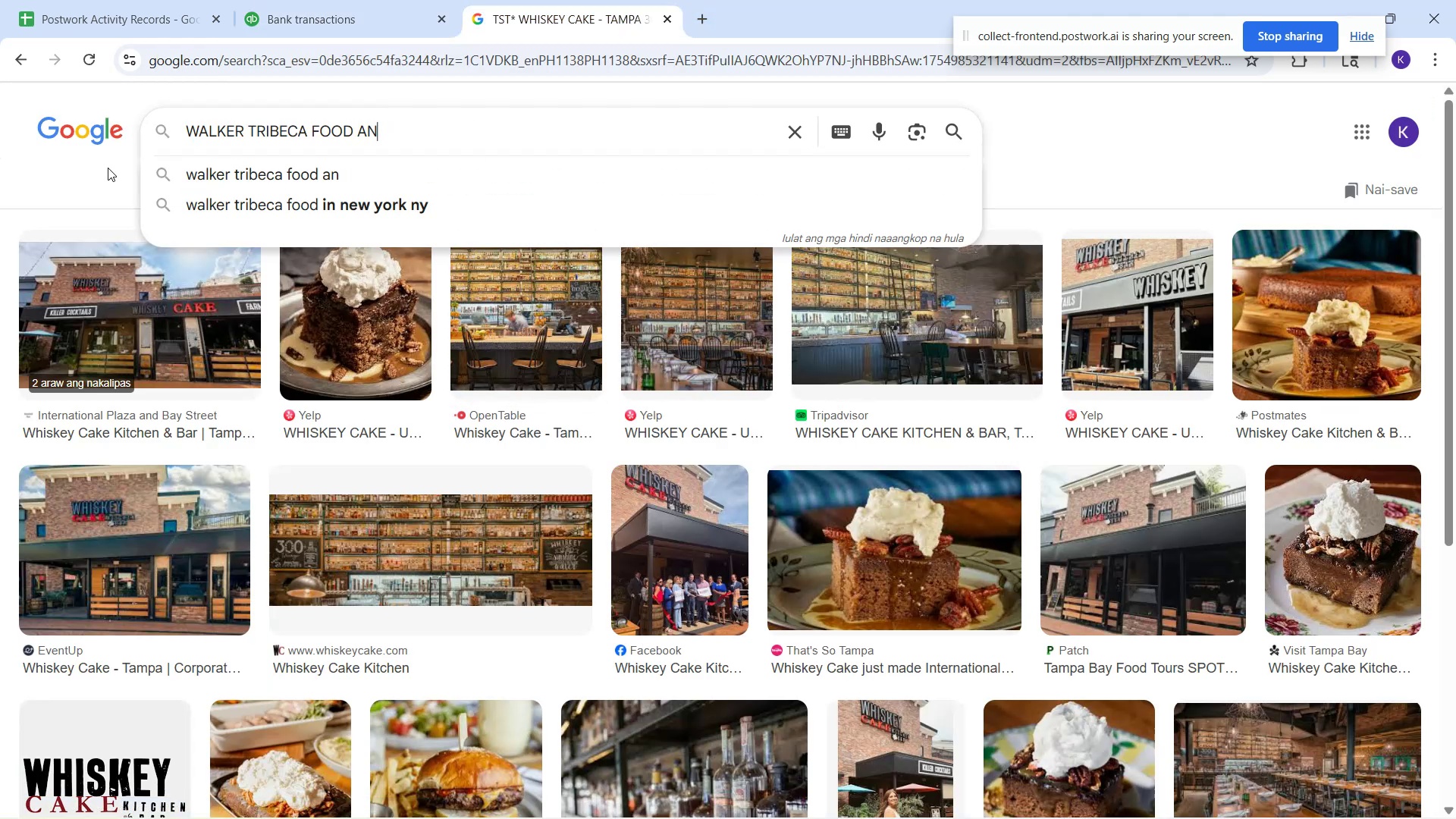 
key(Enter)
 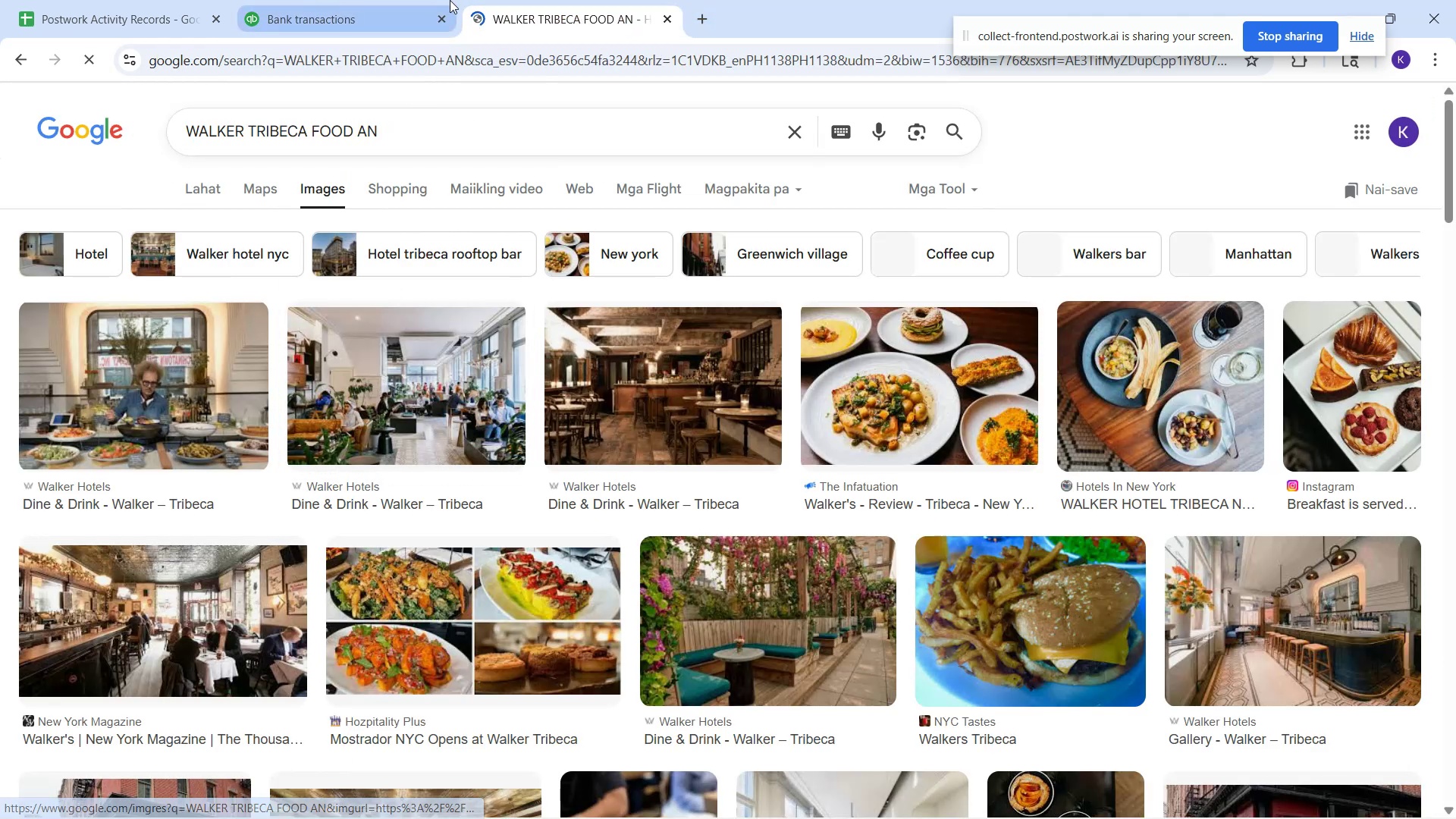 
left_click([366, 0])
 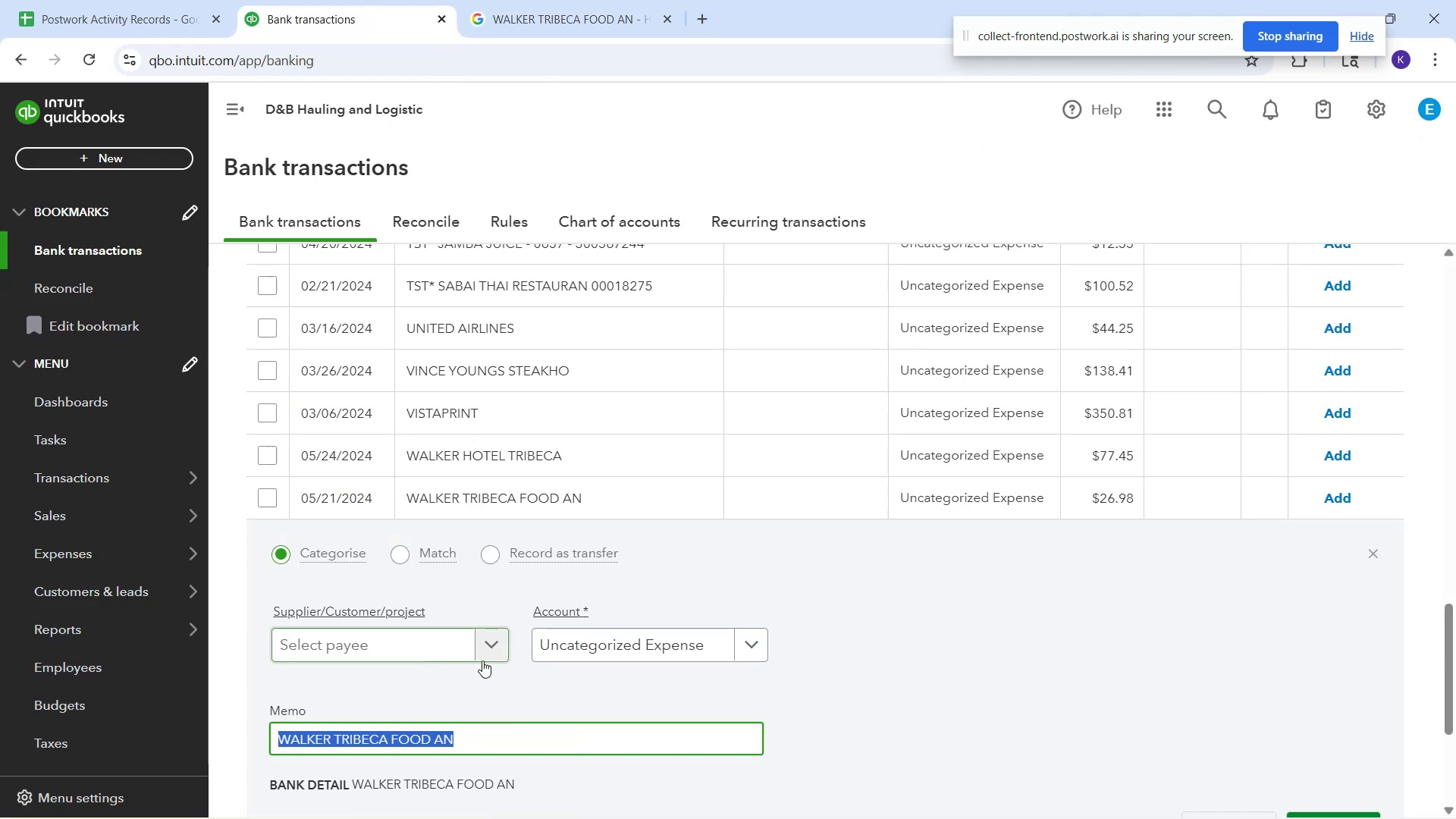 
double_click([556, 656])
 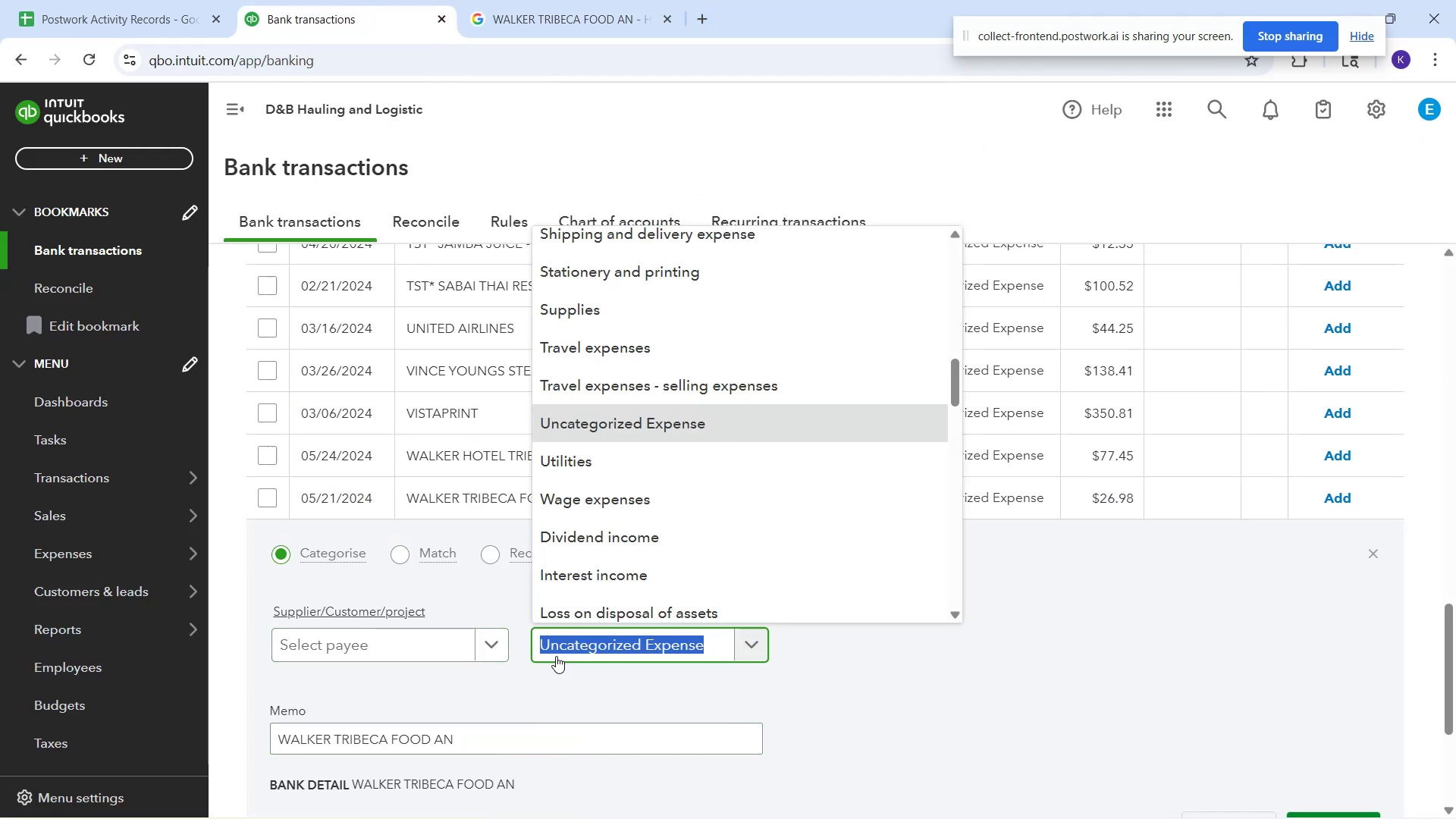 
type(meal)
 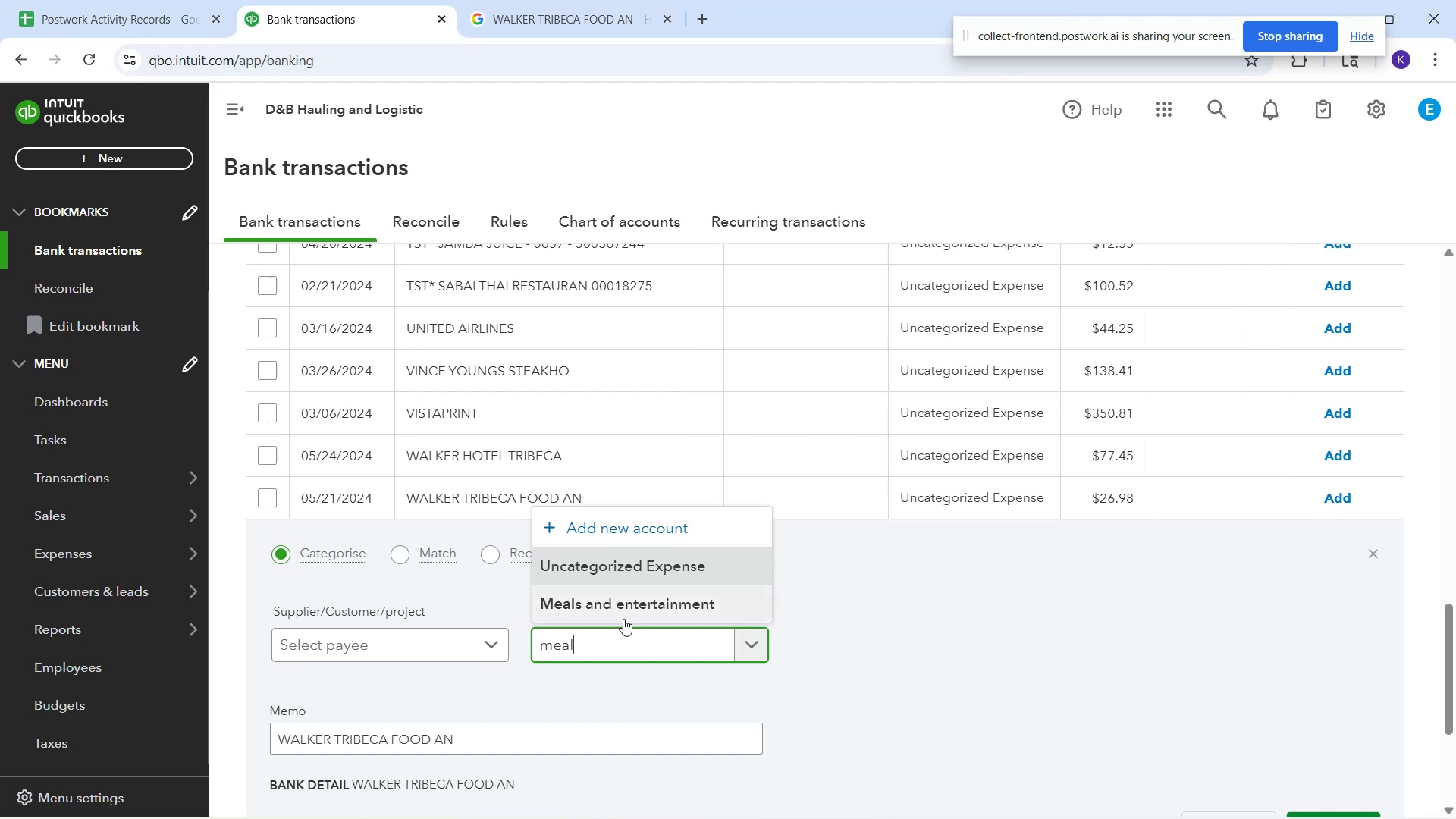 
left_click([623, 619])
 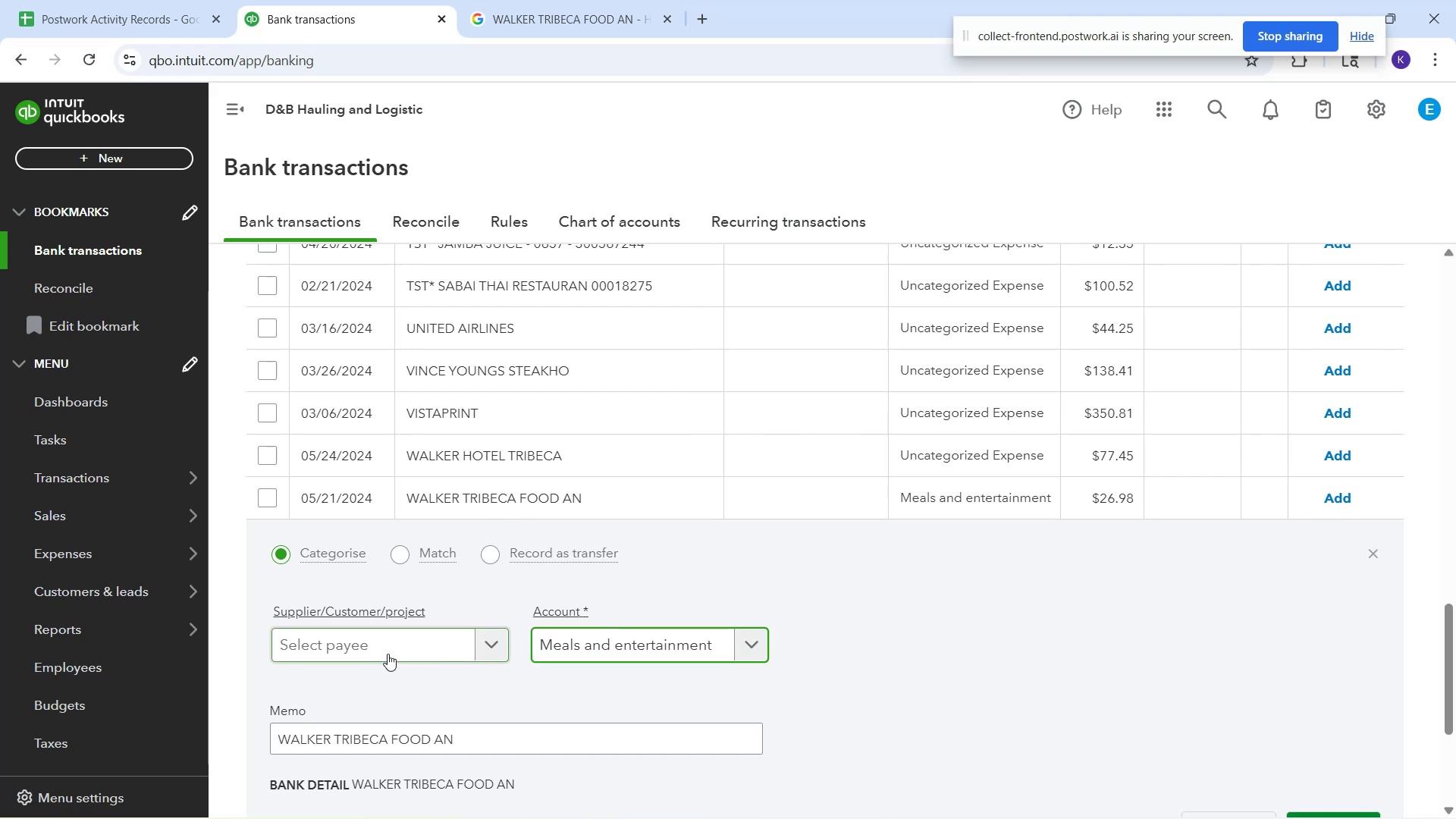 
left_click([380, 649])
 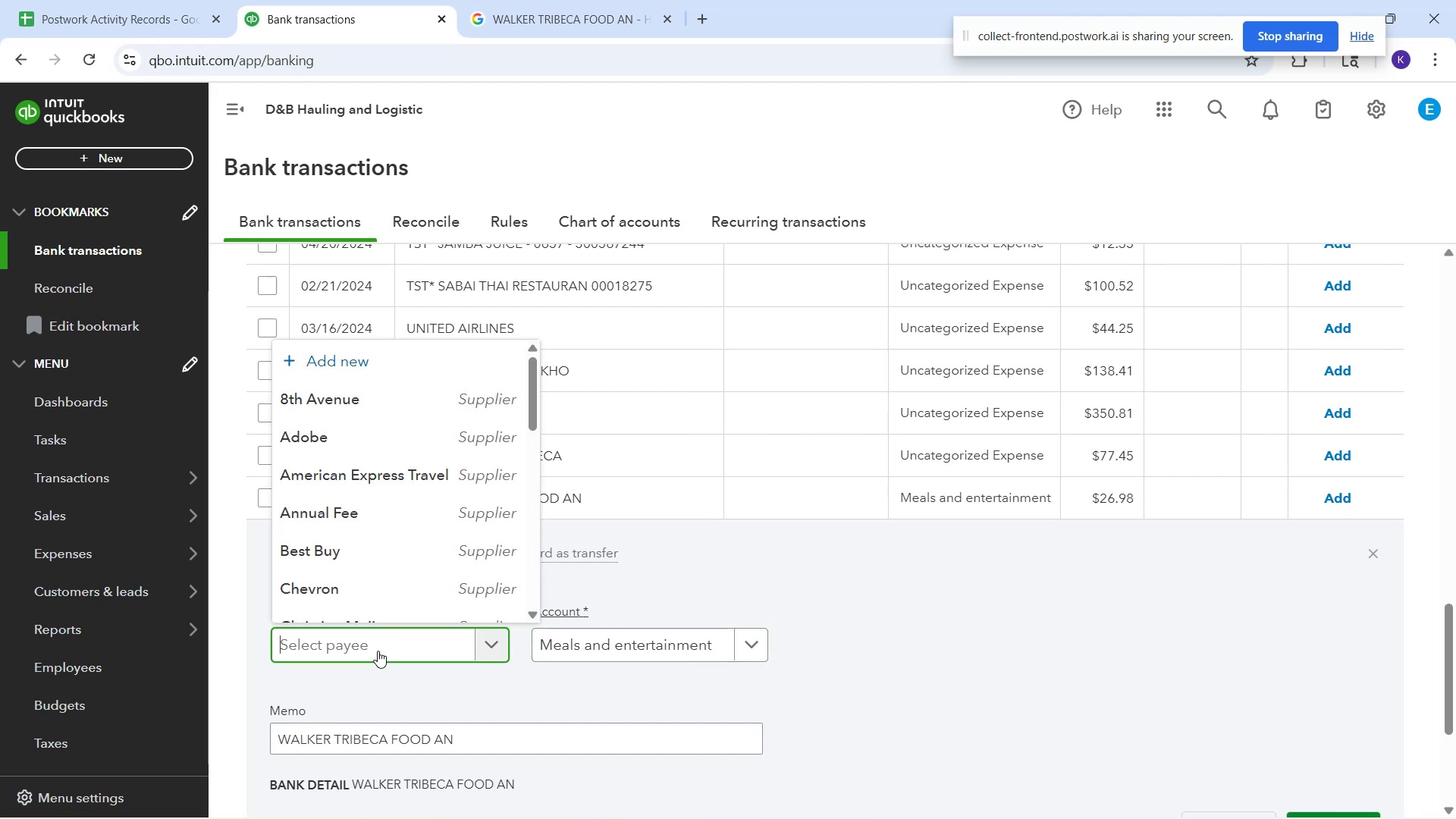 
type(Wlaker)
key(Backspace)
key(Backspace)
key(Backspace)
key(Backspace)
key(Backspace)
type(A)
key(Backspace)
type(alker Tribeca)
 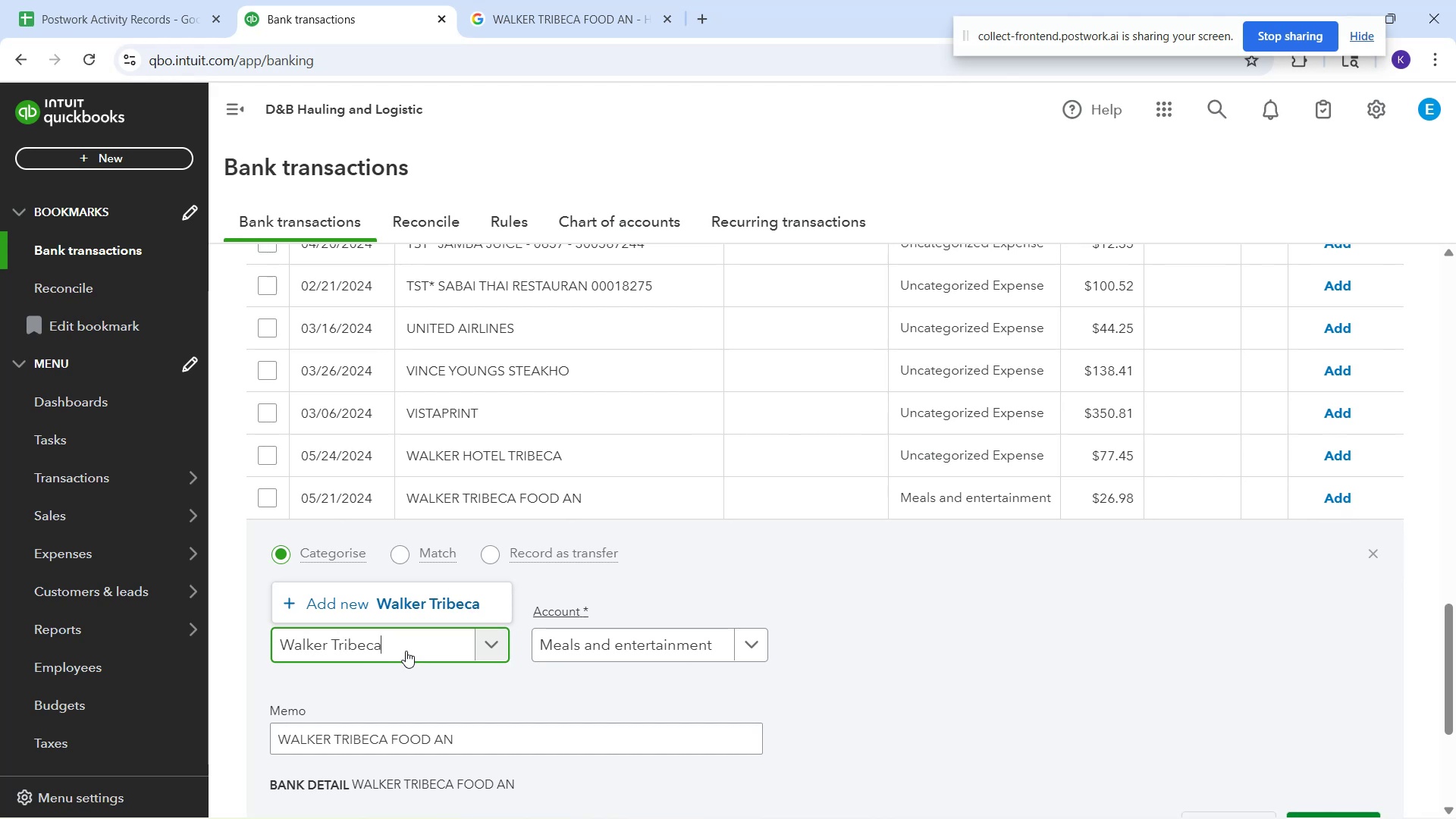 
left_click([466, 595])
 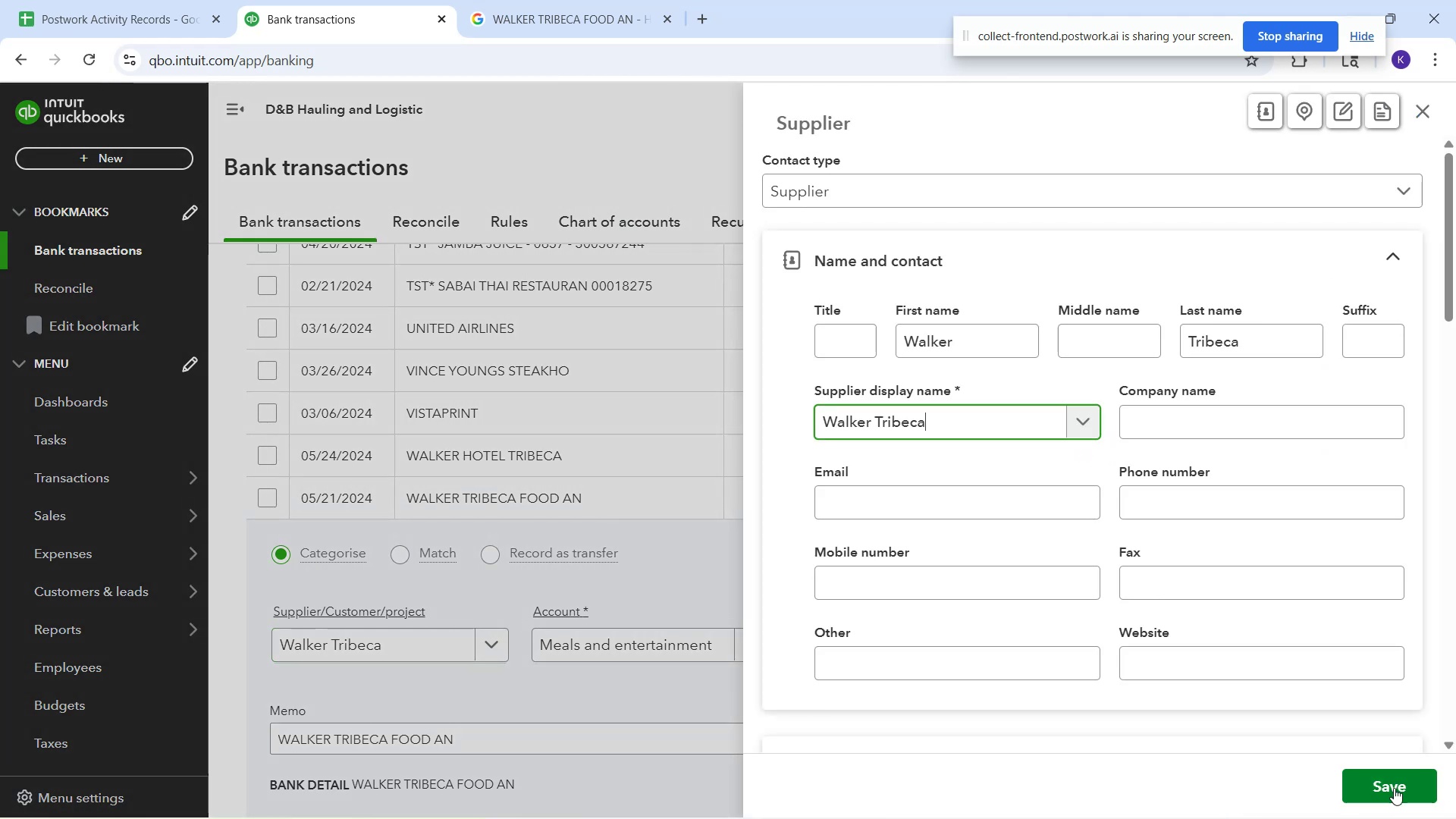 
left_click([1394, 780])
 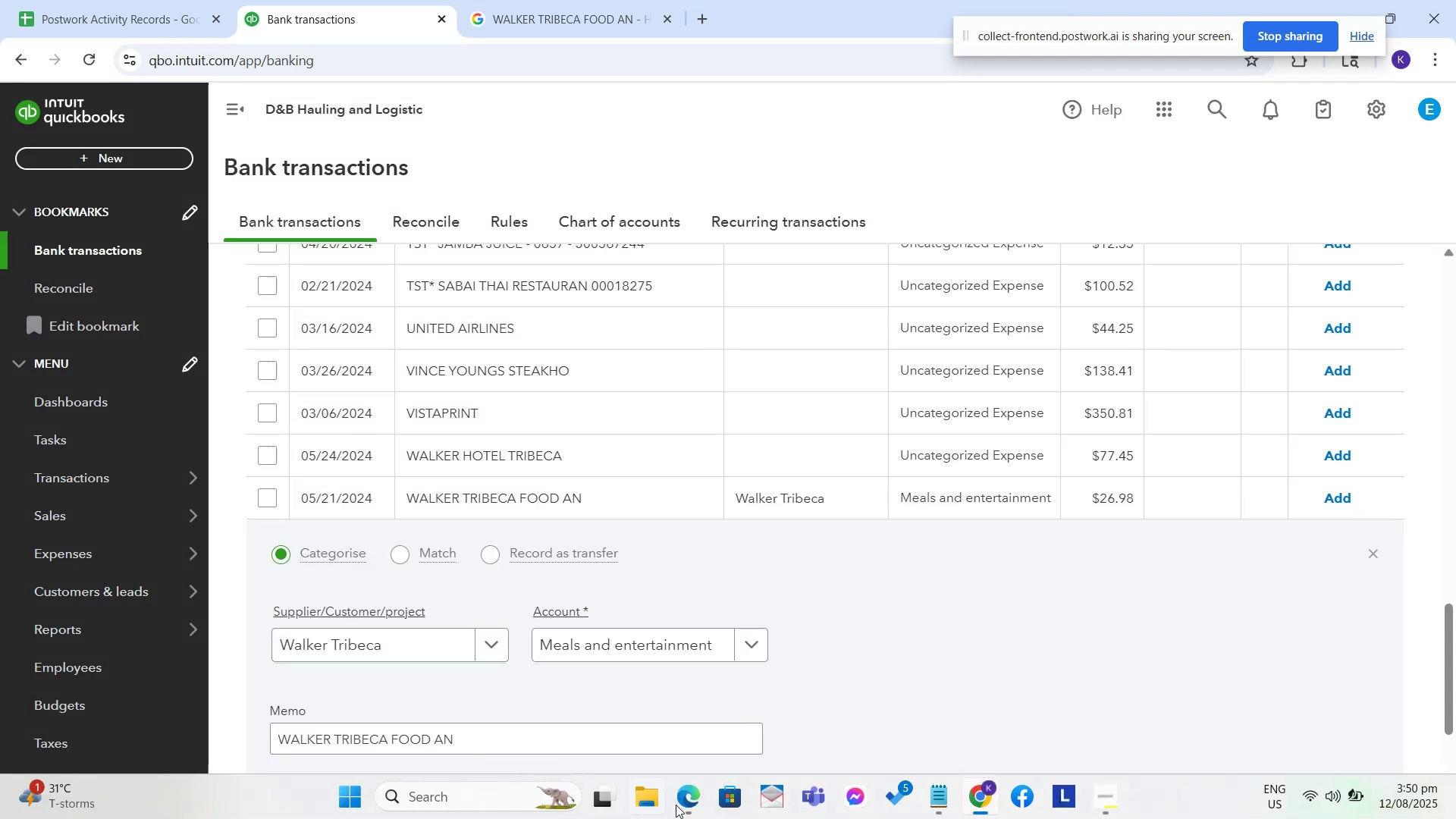 
left_click([687, 800])
 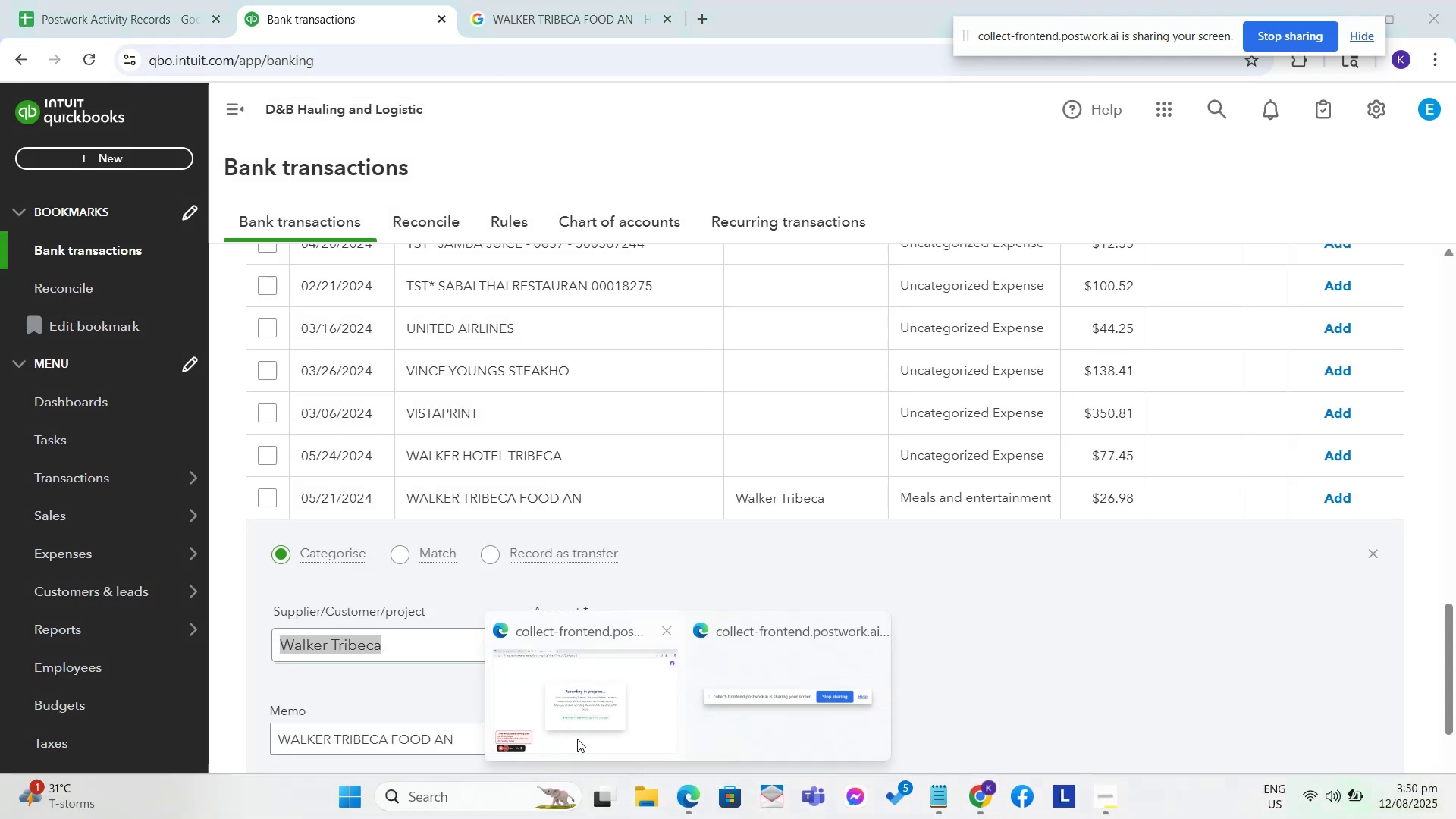 
left_click([563, 731])
 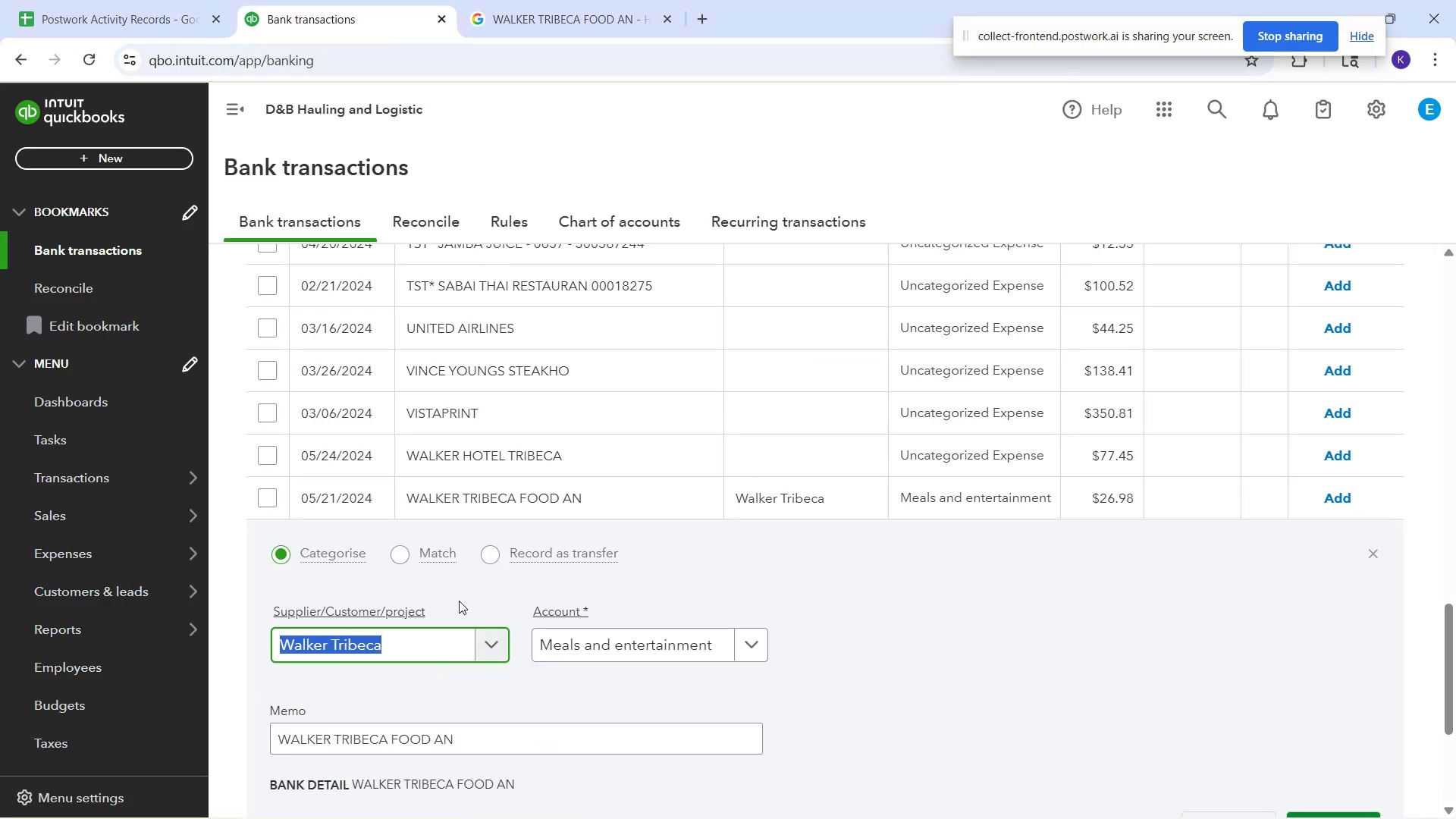 
wait(5.62)
 